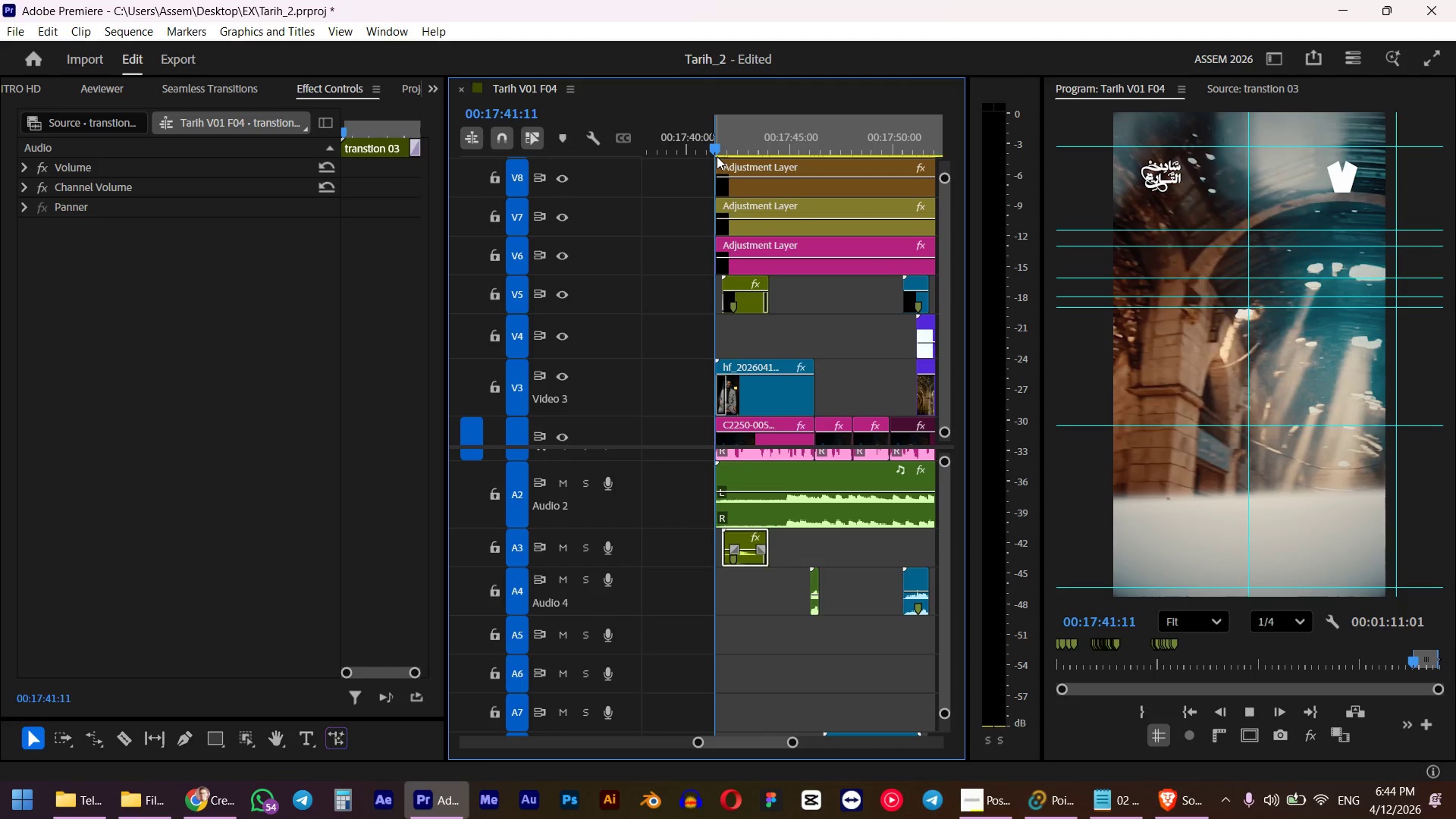 
key(Space)
 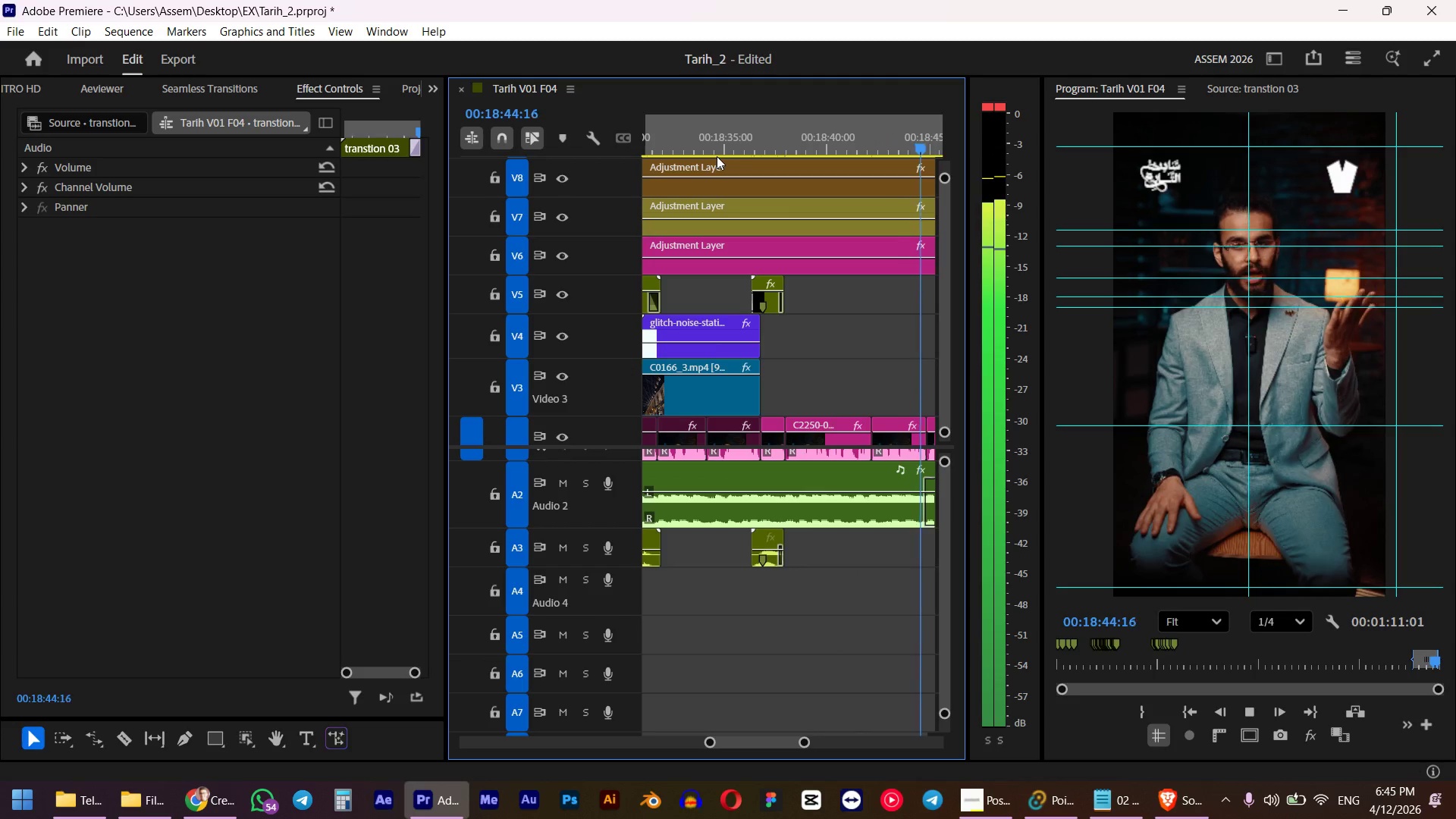 
wait(69.73)
 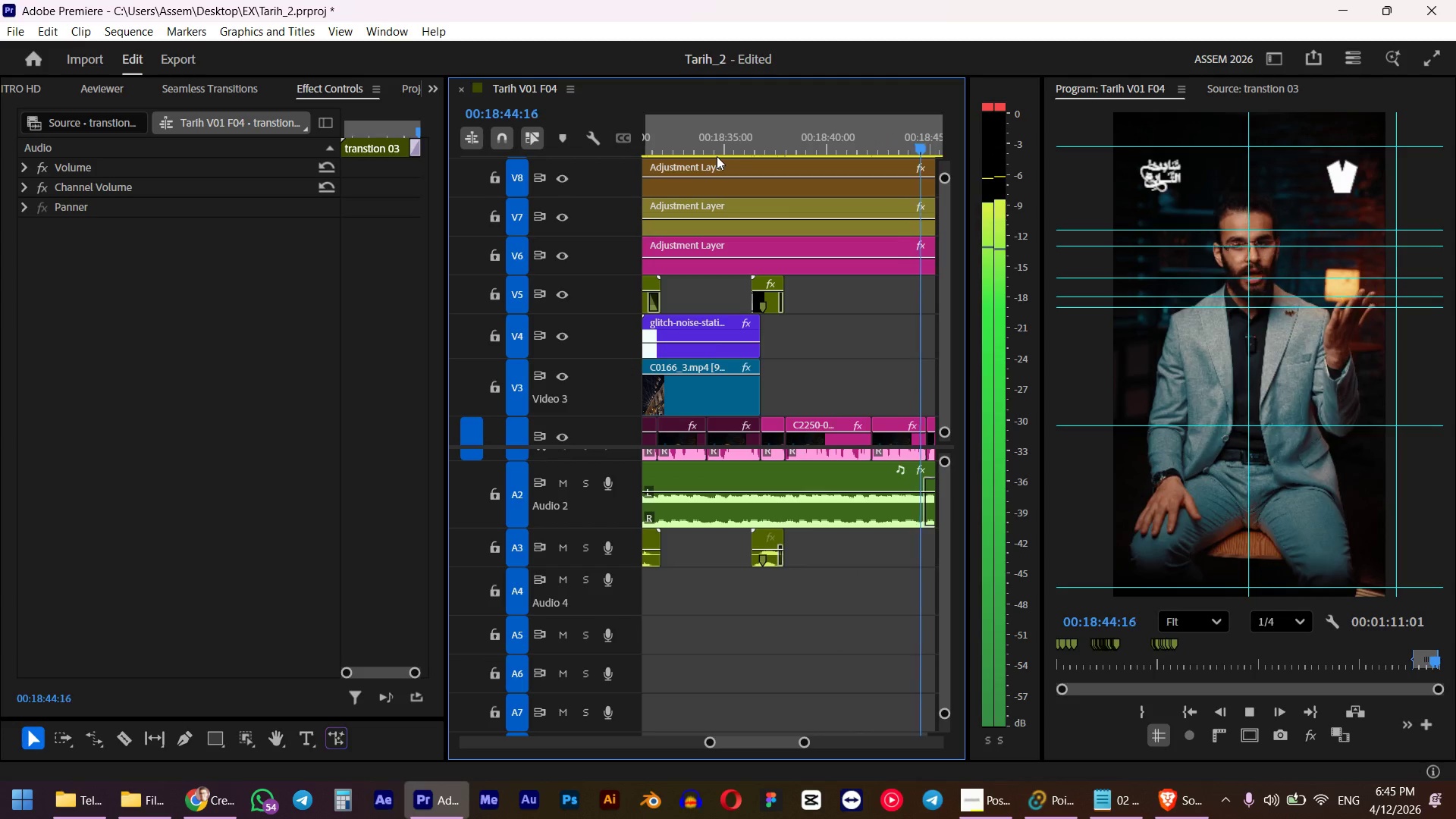 
key(Space)
 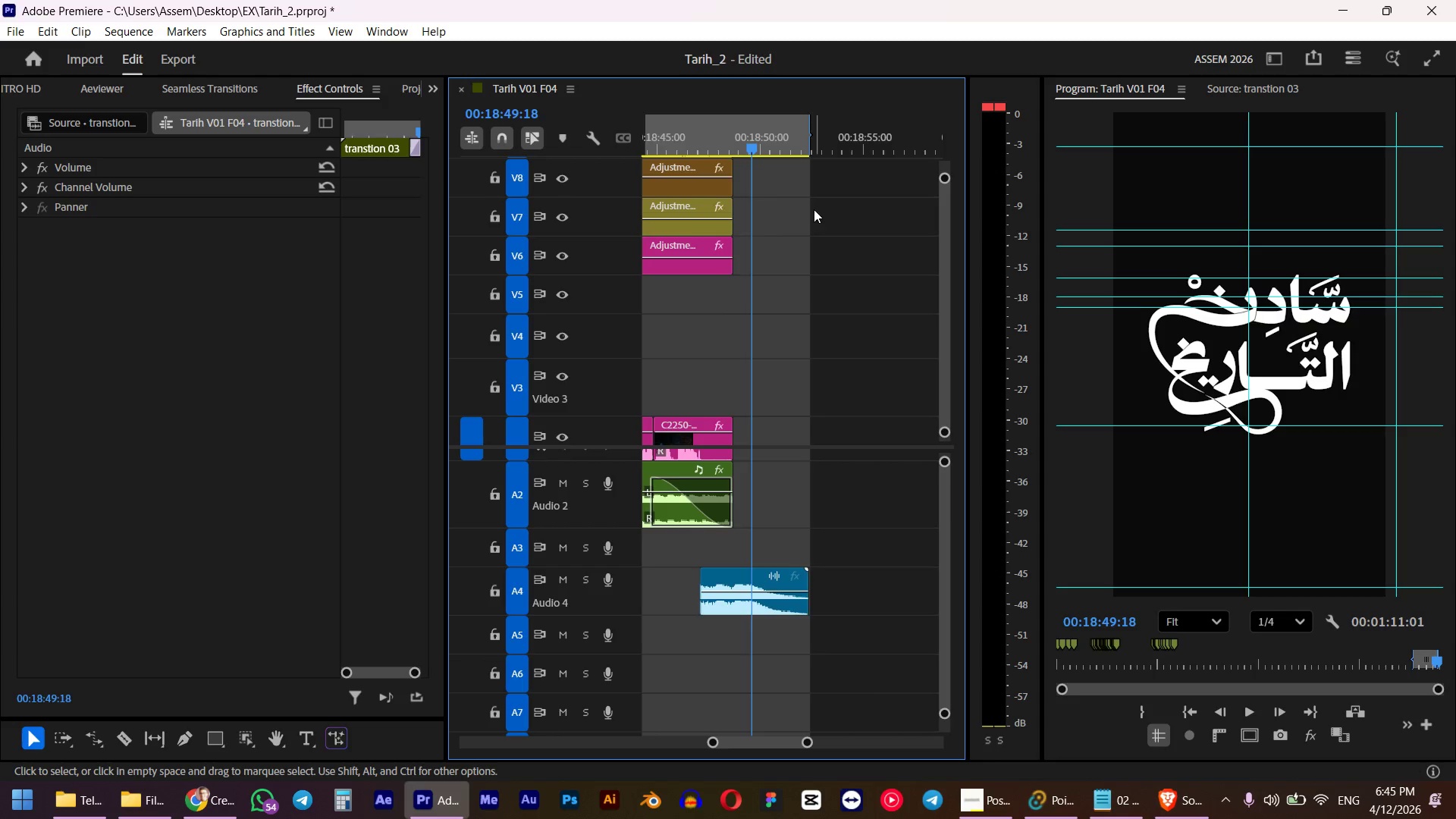 
scroll: coordinate [811, 209], scroll_direction: up, amount: 2.0
 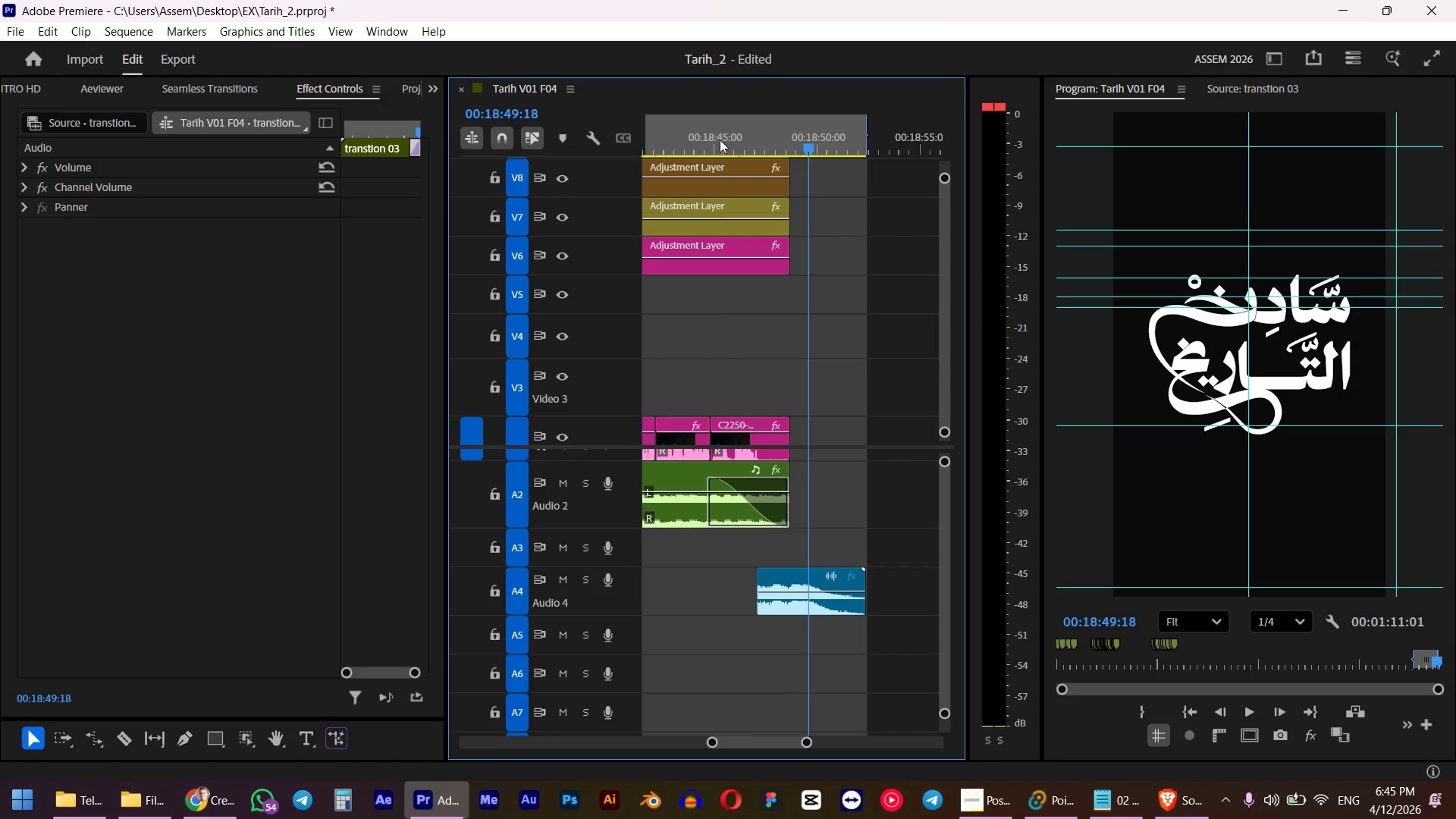 
left_click([712, 138])
 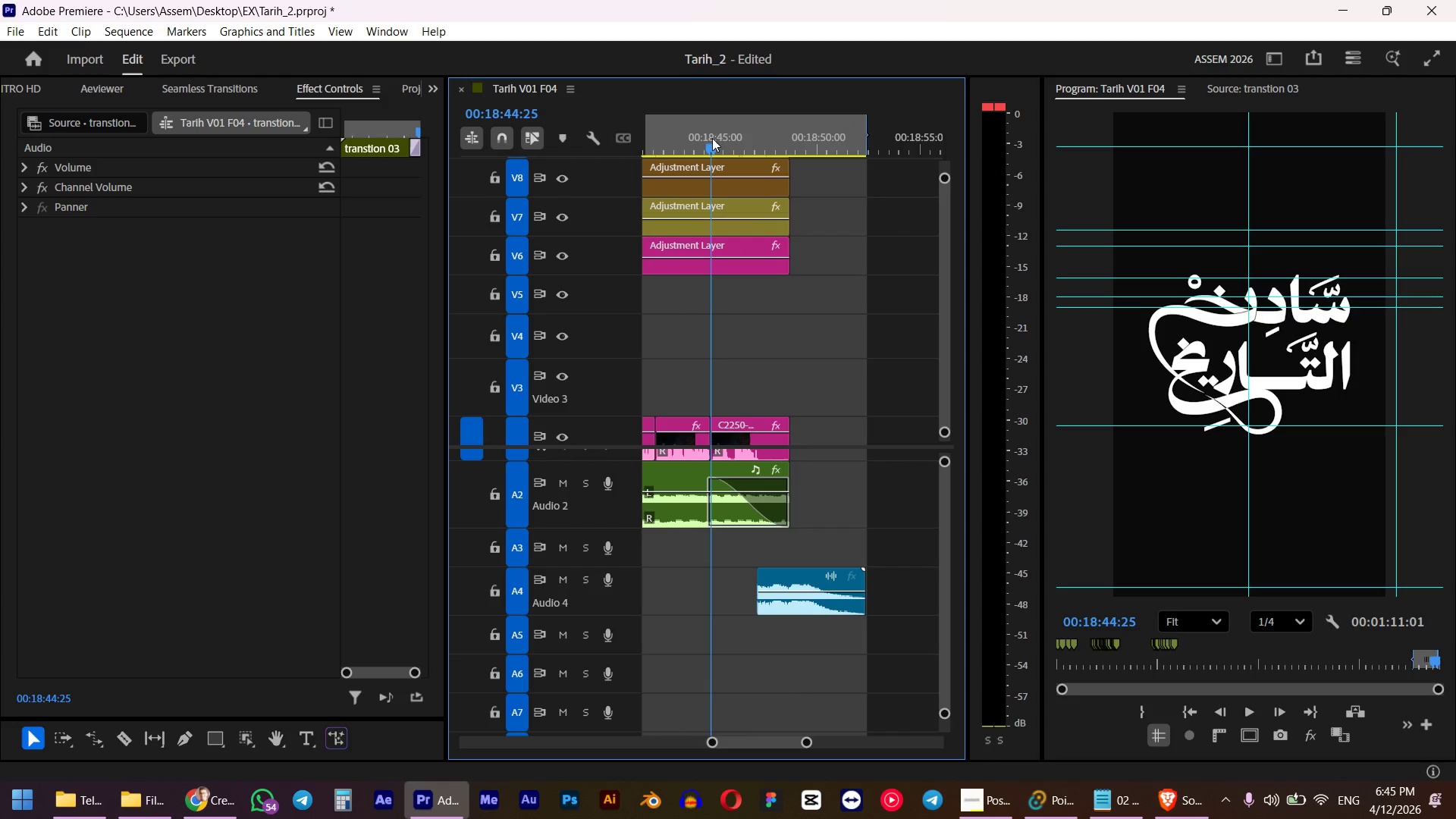 
key(Space)
 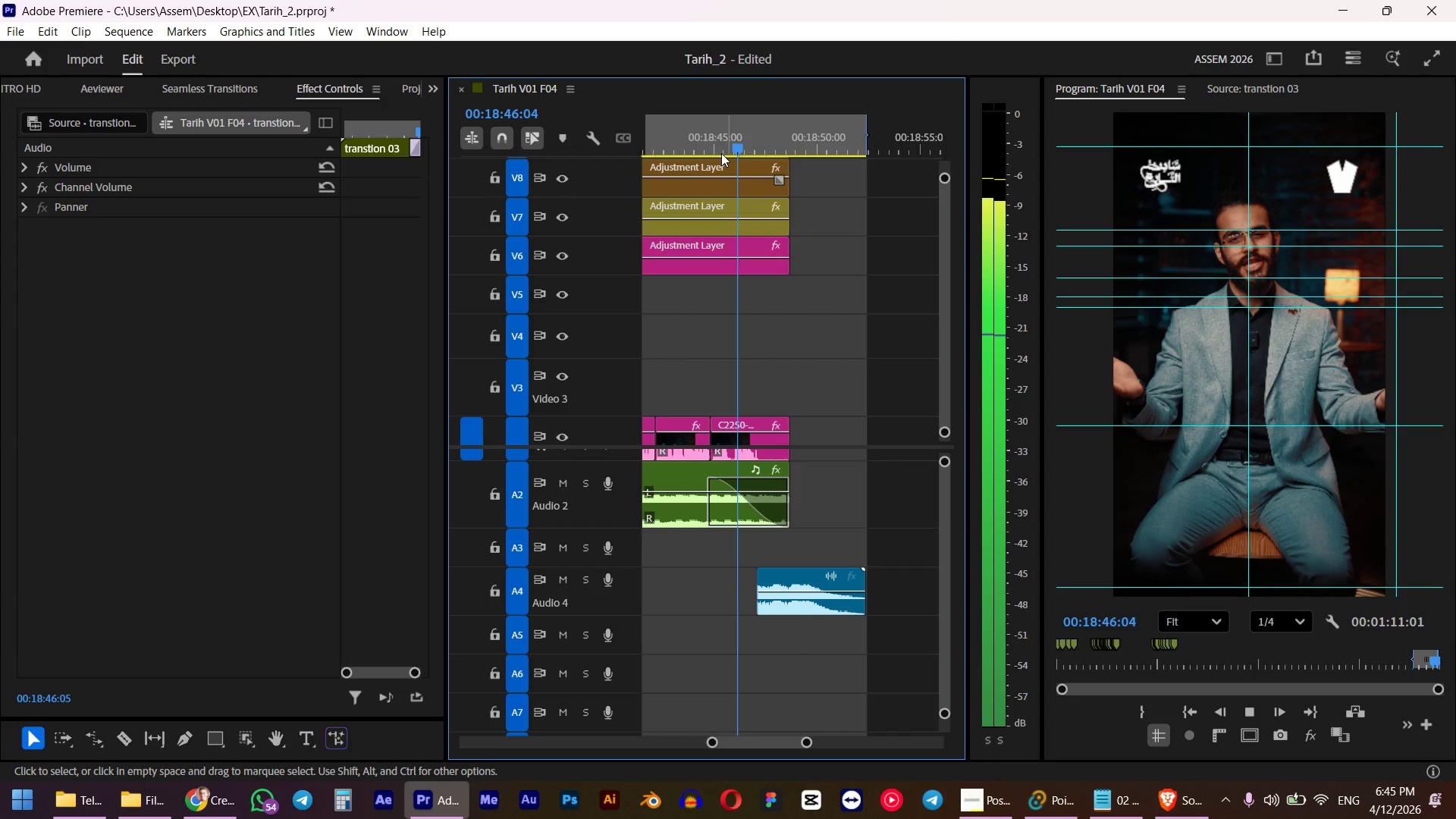 
key(Space)
 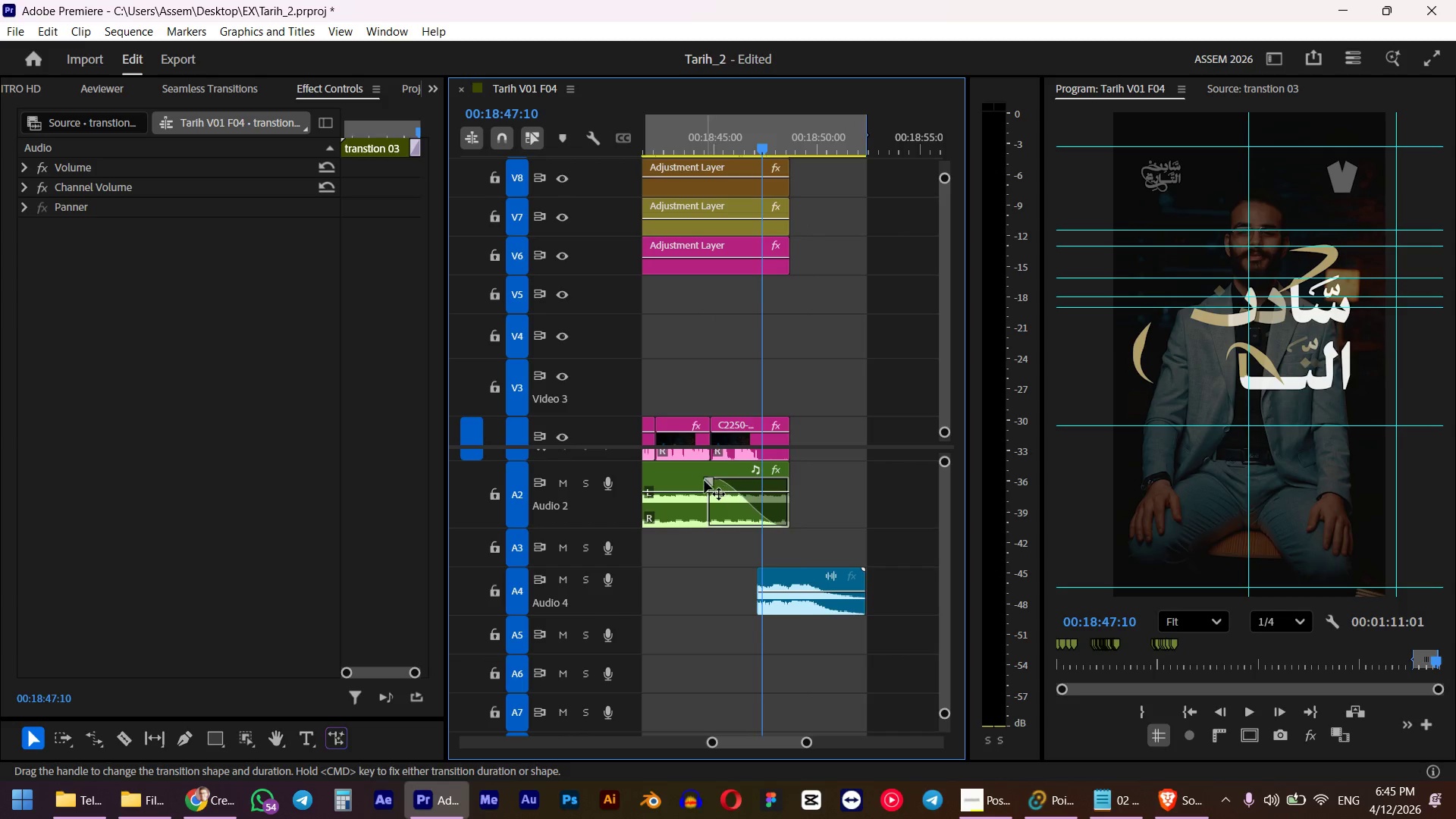 
left_click_drag(start_coordinate=[708, 481], to_coordinate=[668, 485])
 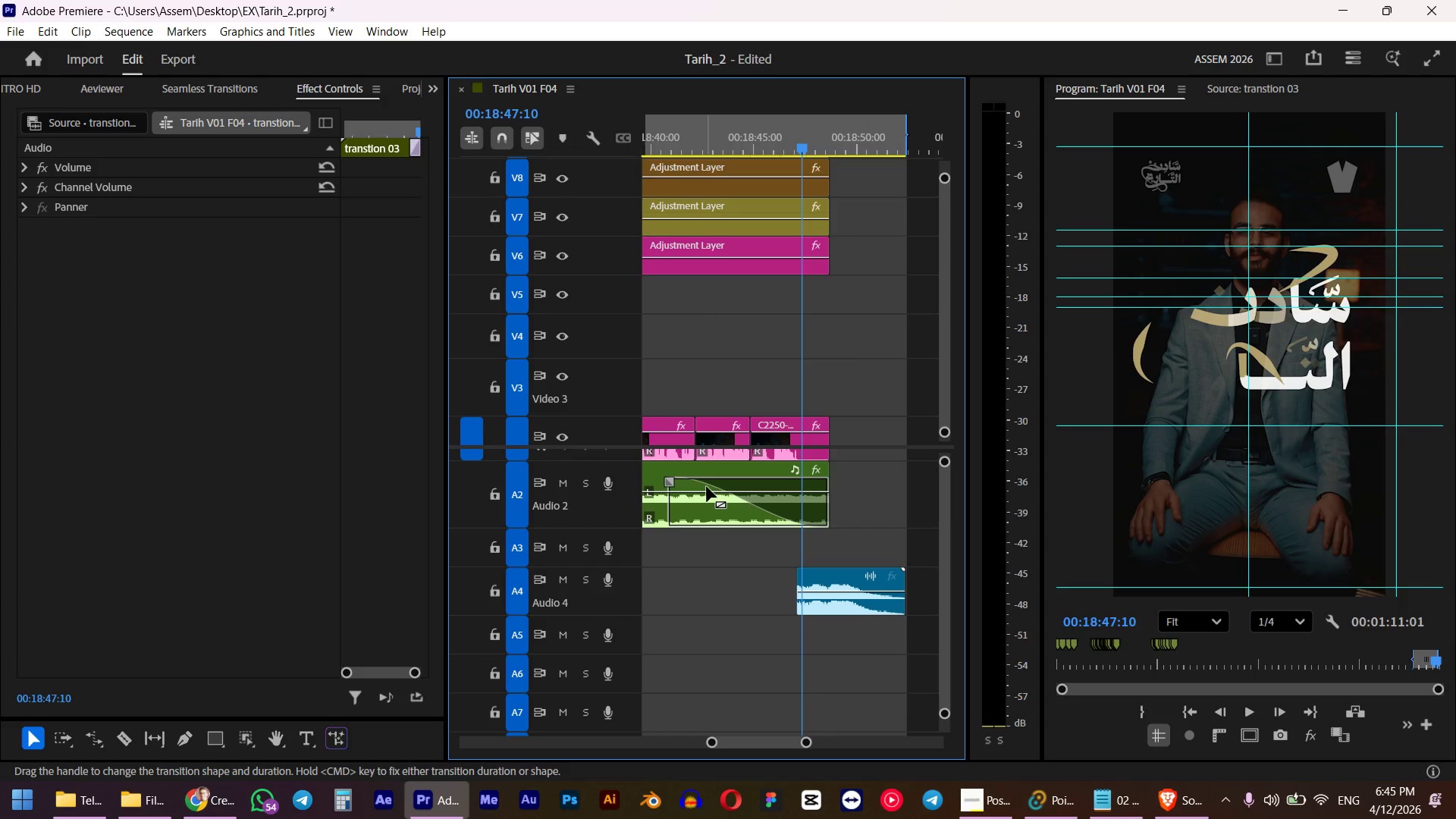 
left_click([701, 148])
 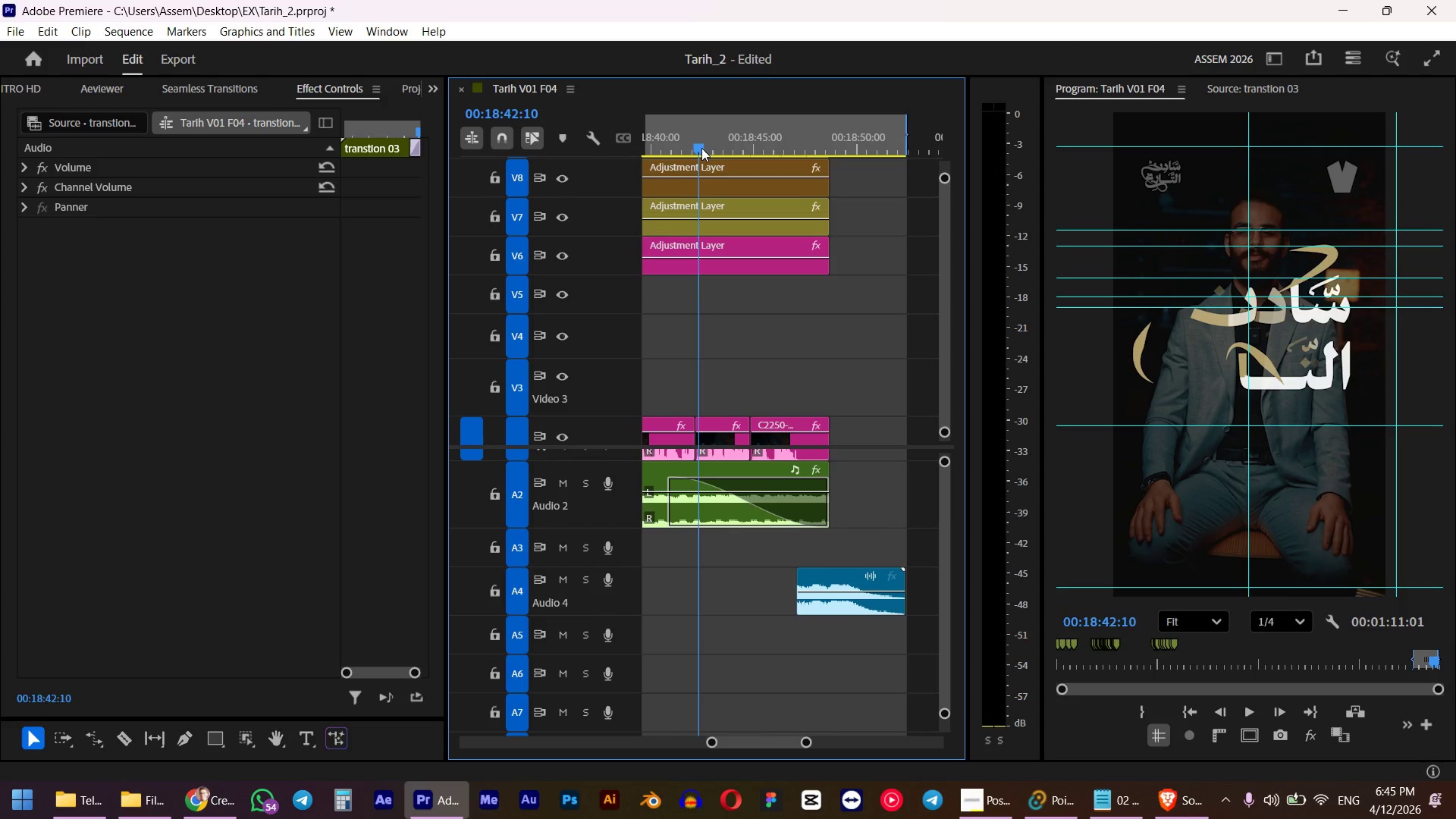 
key(Space)
 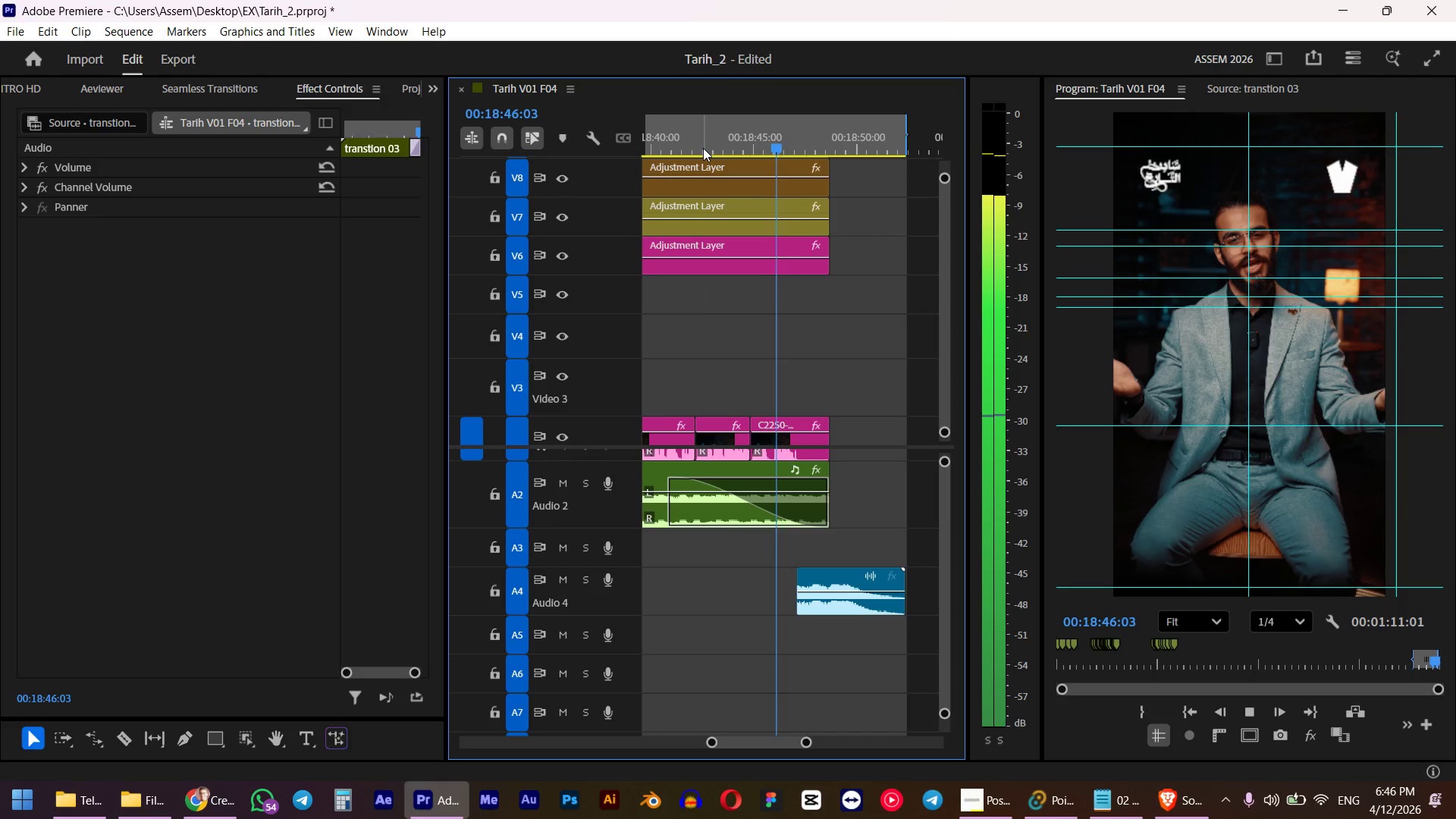 
wait(6.84)
 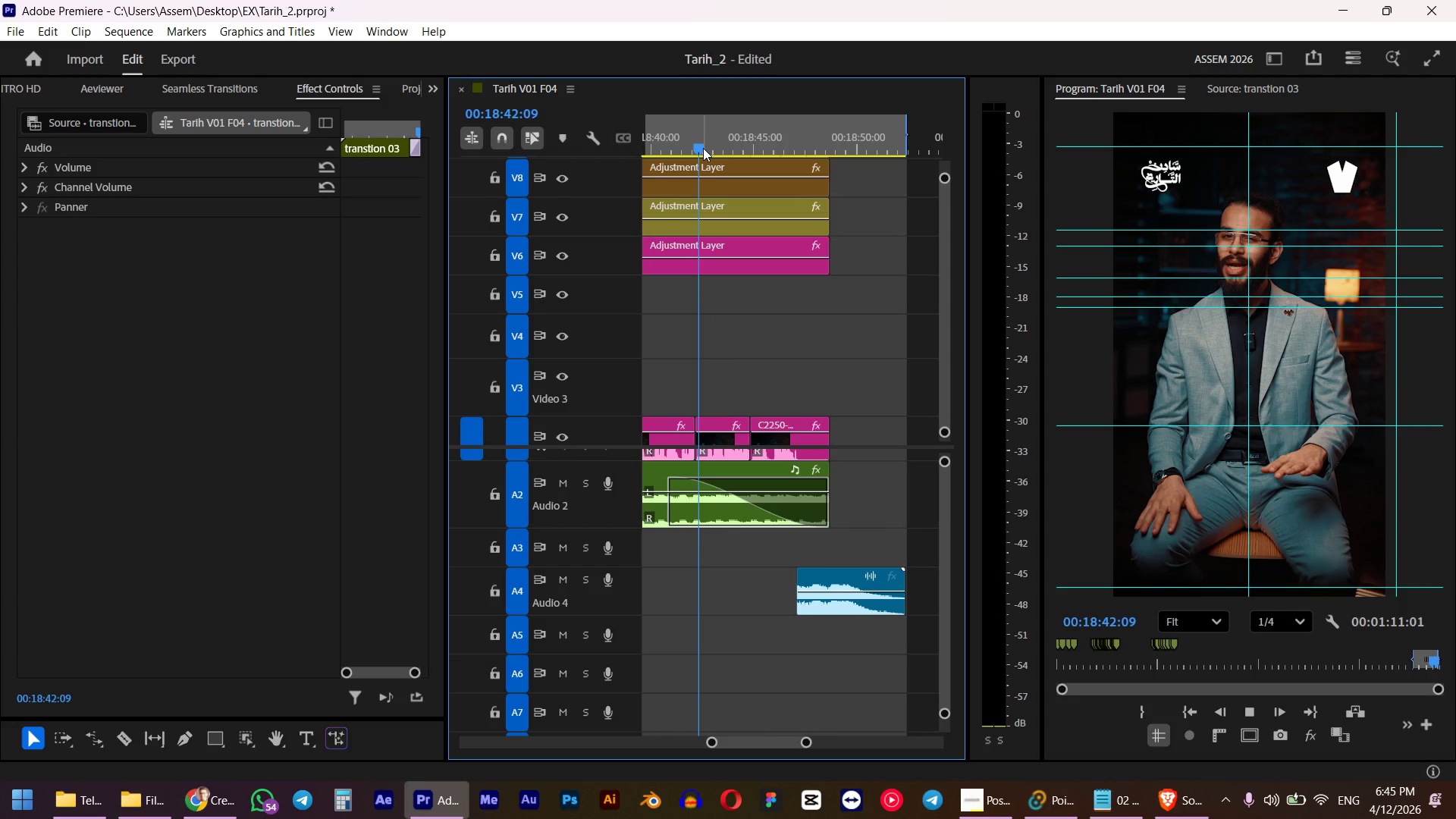 
key(Space)
 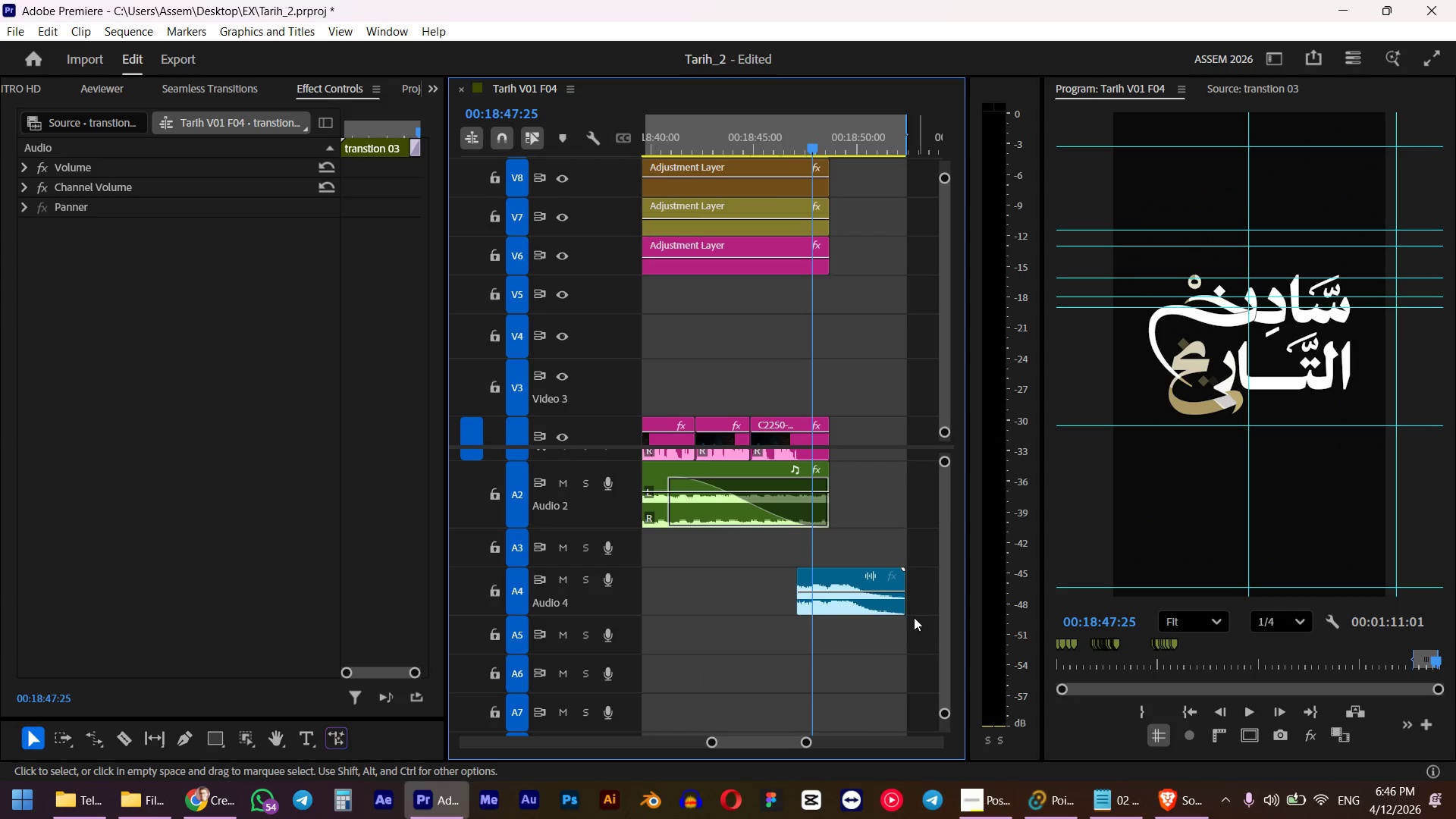 
hold_key(key=AltLeft, duration=0.52)
left_click([829, 613])
 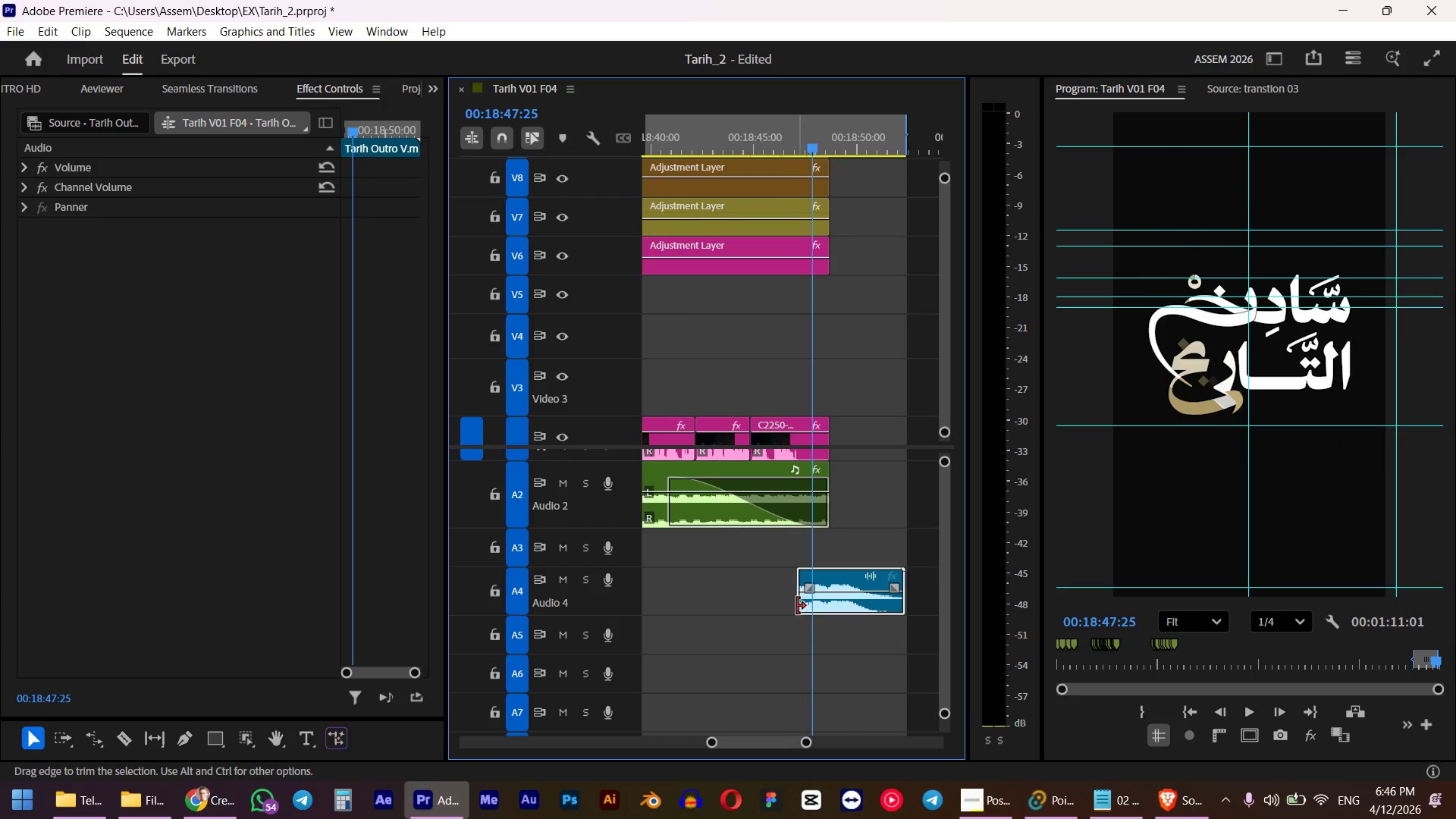 
left_click_drag(start_coordinate=[797, 606], to_coordinate=[690, 613])
 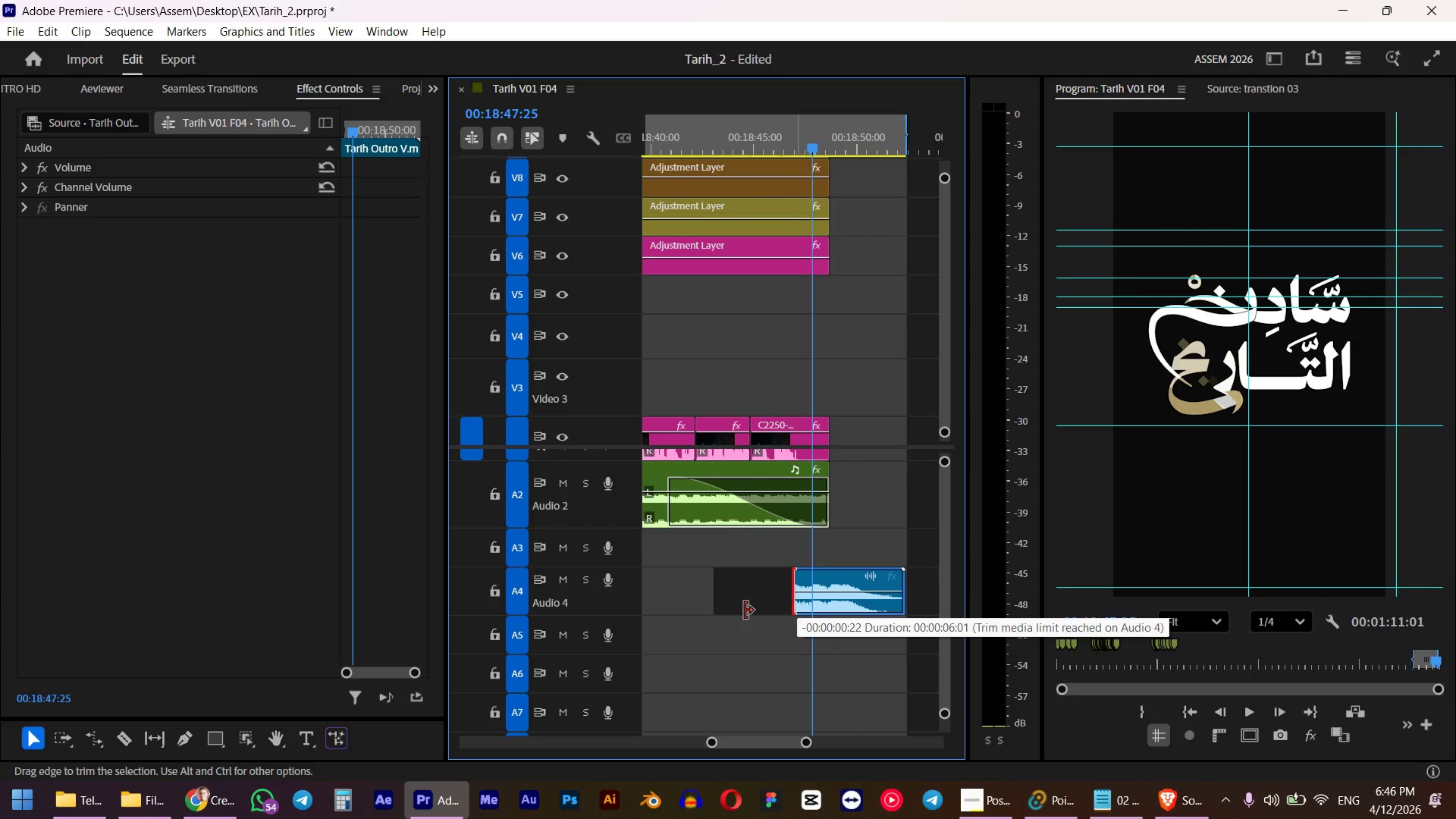 
left_click([682, 141])
 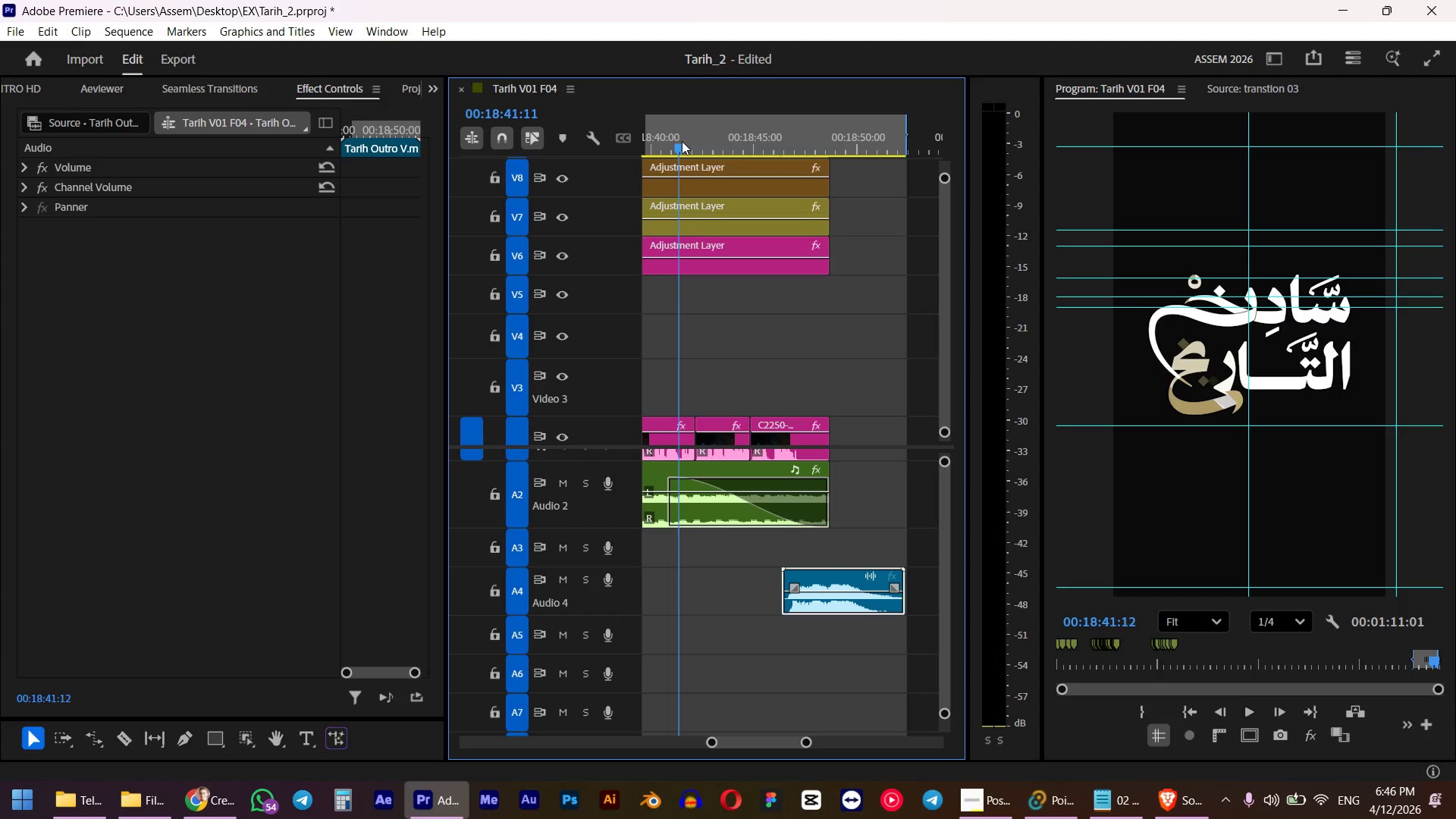 
key(Space)
 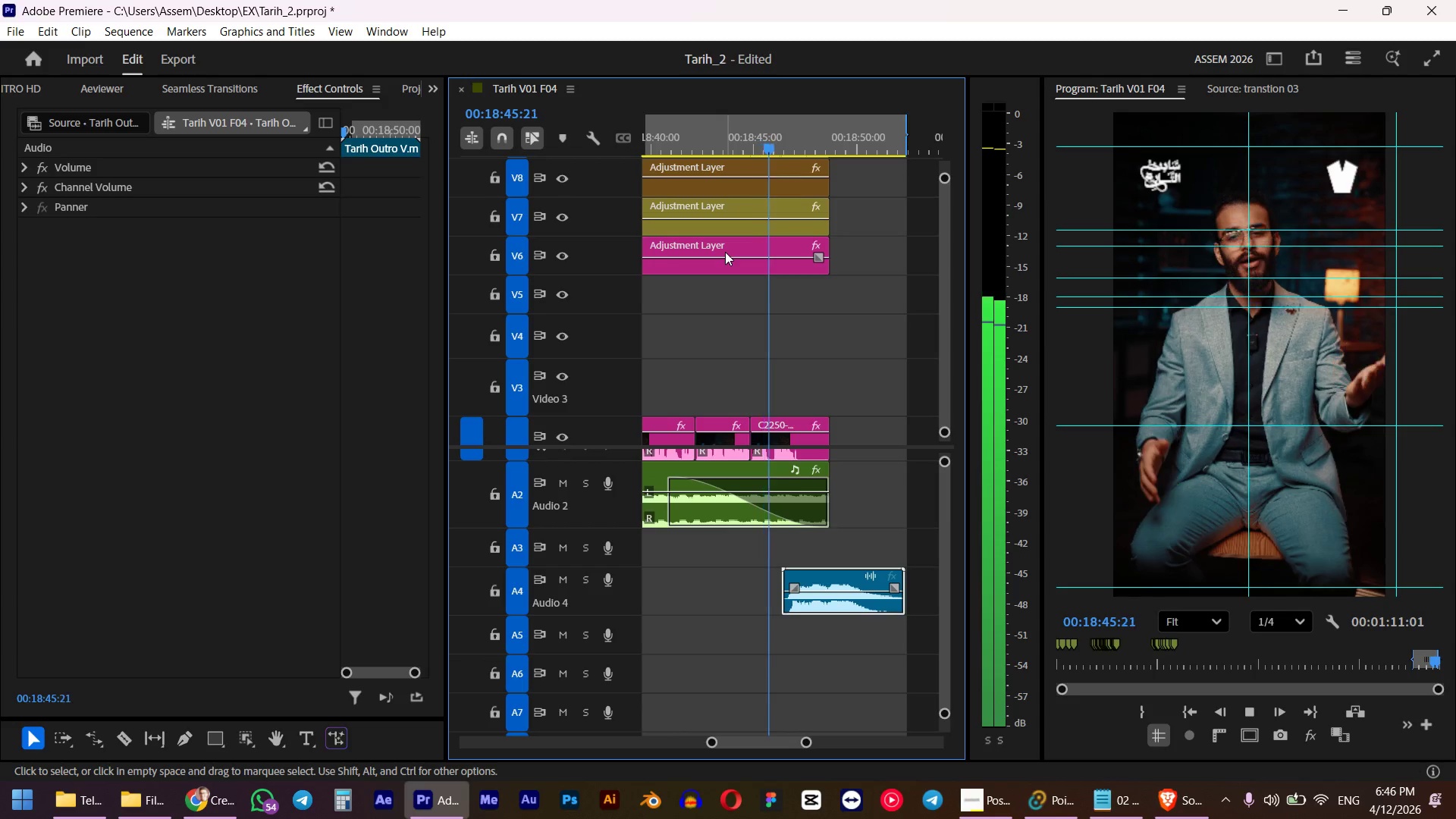 
wait(7.44)
 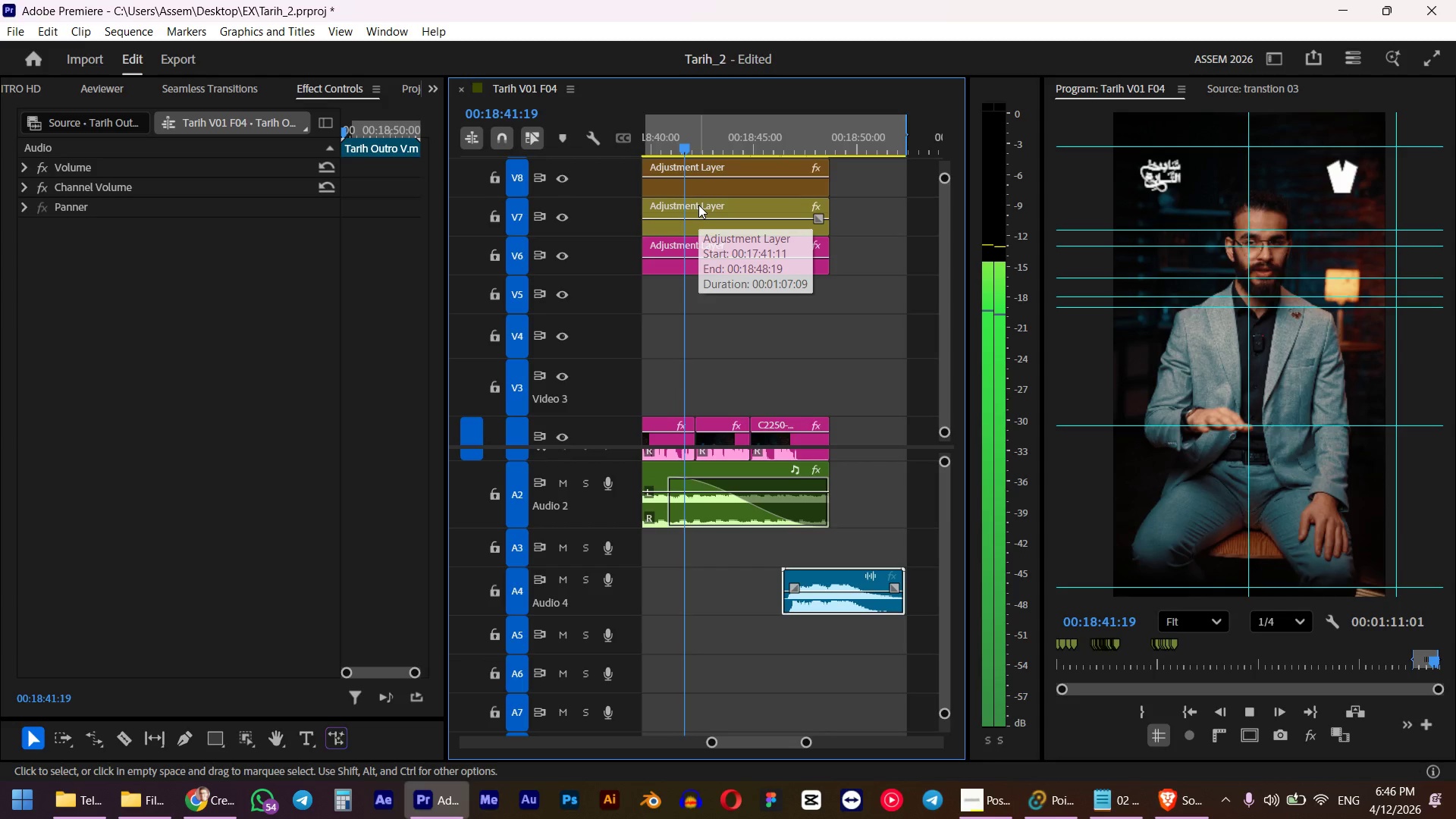 
key(Space)
 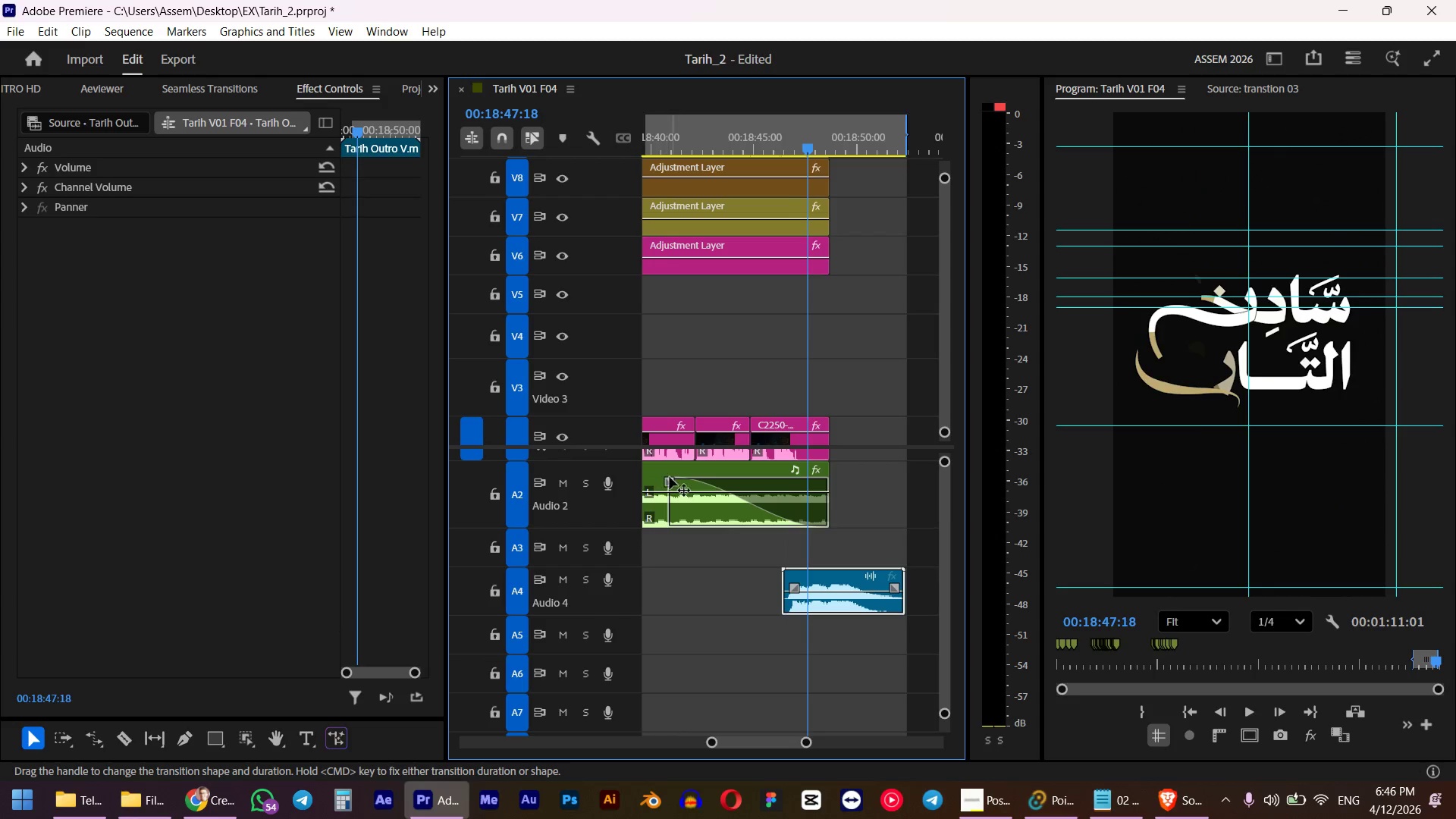 
left_click_drag(start_coordinate=[670, 477], to_coordinate=[720, 474])
 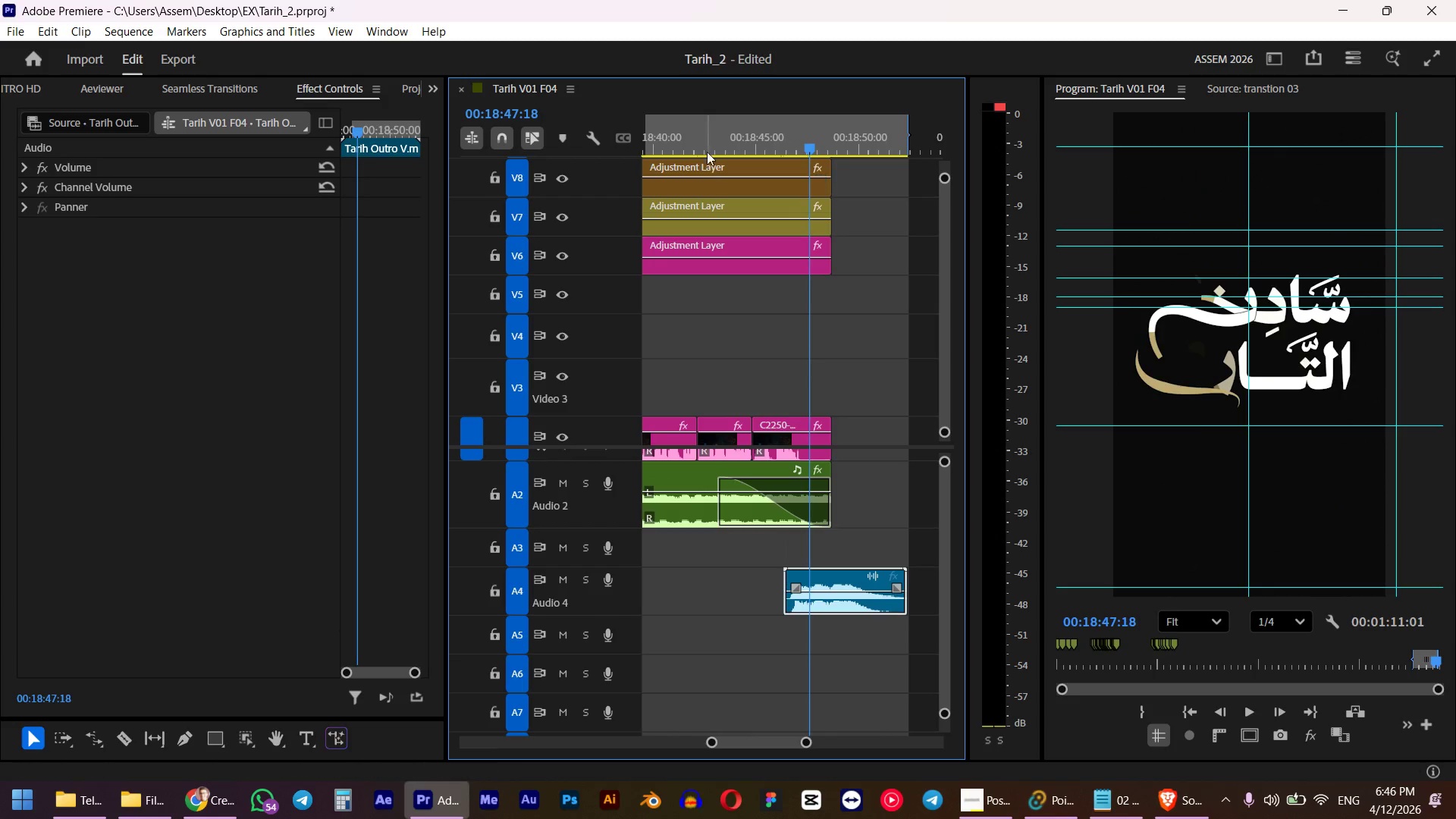 
left_click([707, 146])
 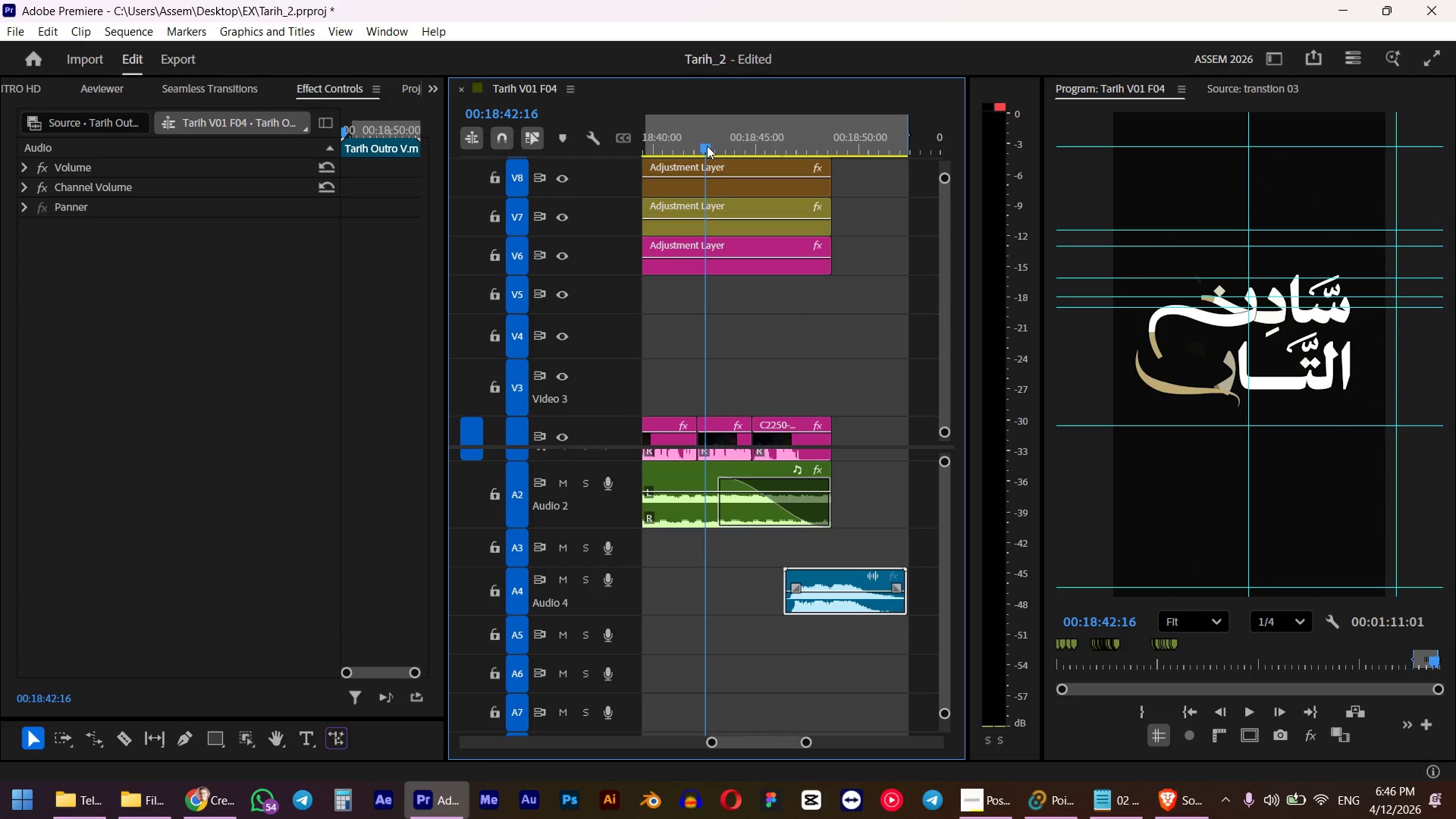 
key(Space)
 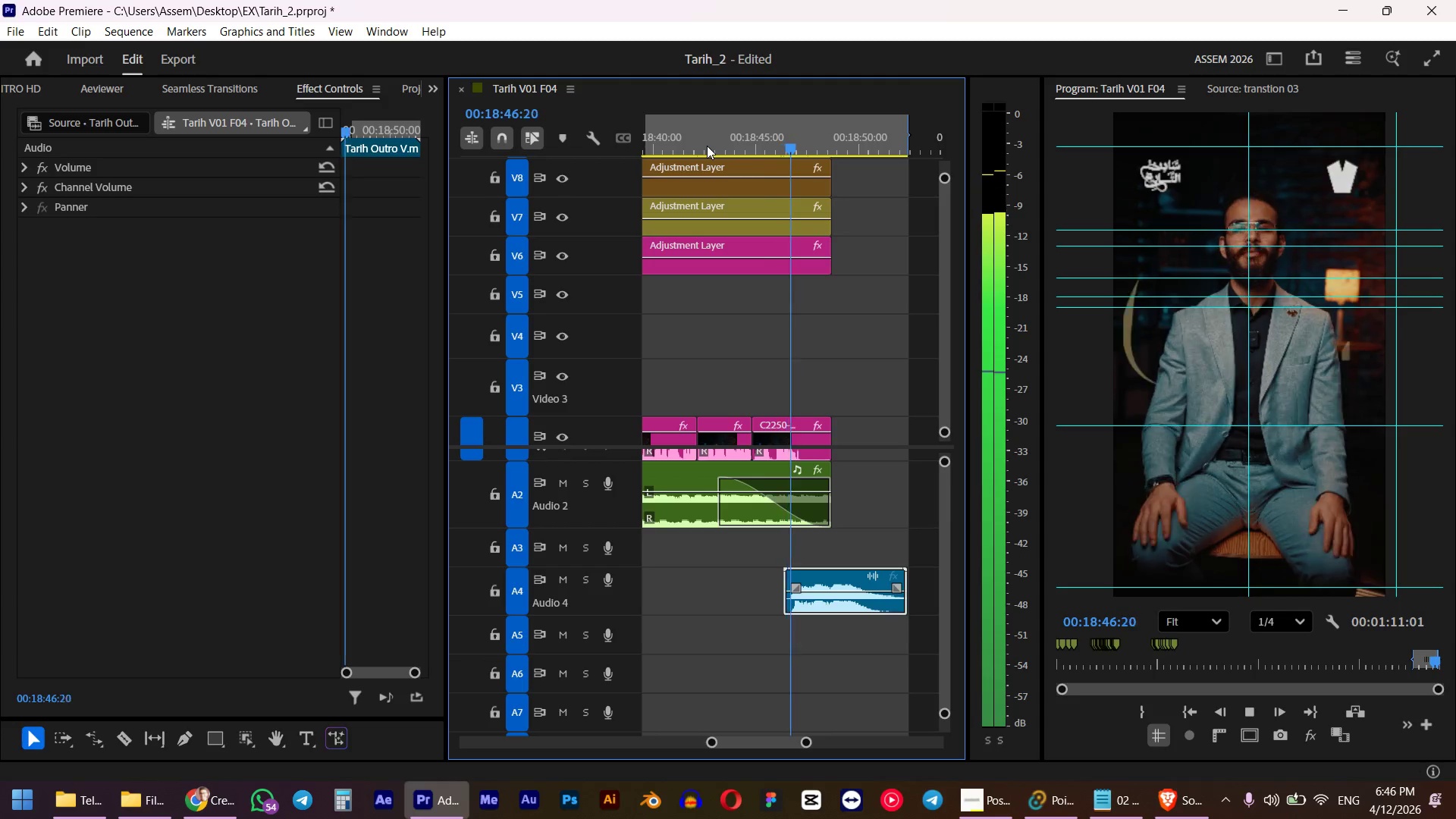 
wait(6.8)
 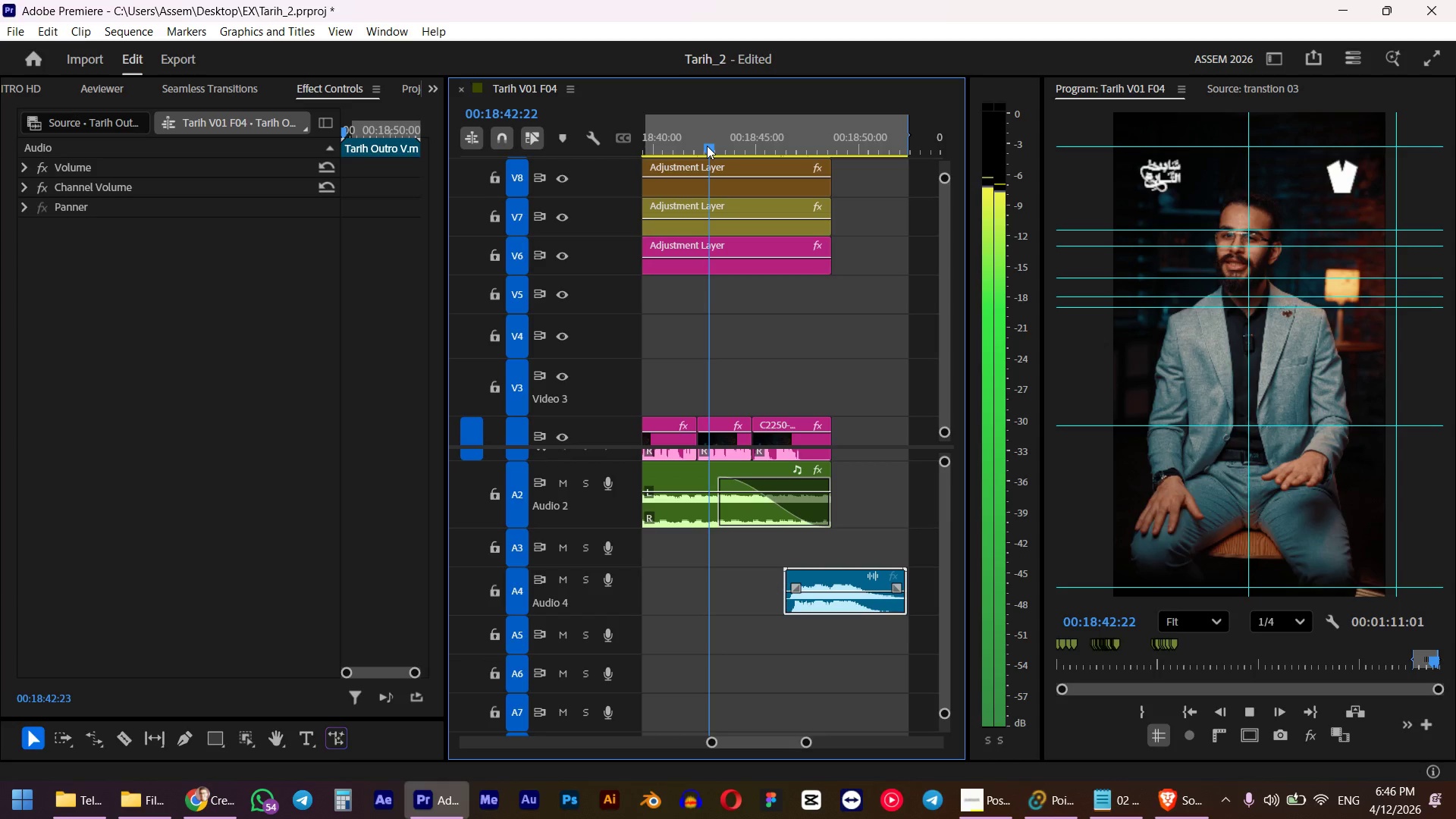 
key(Space)
 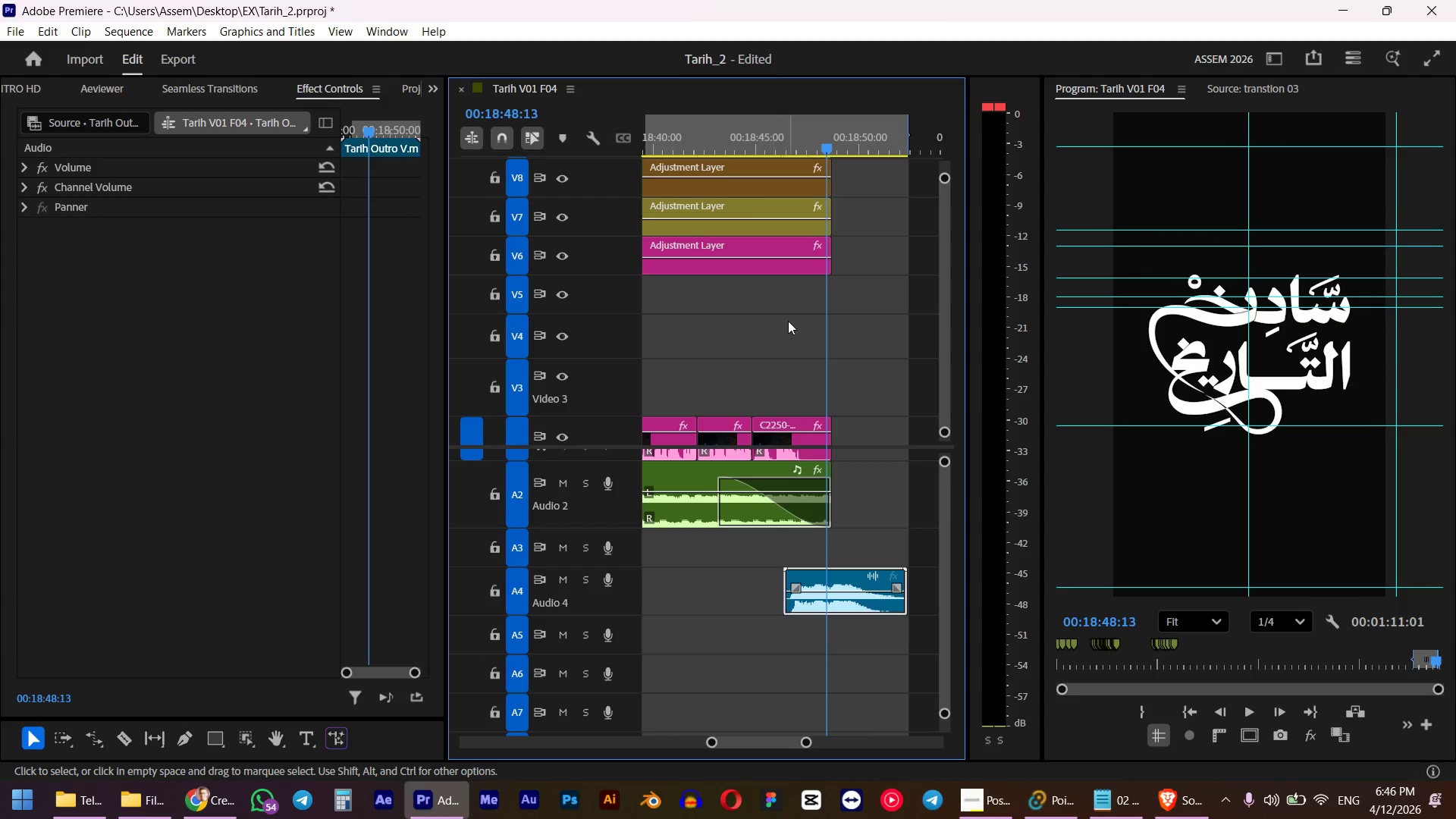 
hold_key(key=ControlLeft, duration=2.34)
scroll: coordinate [788, 384], scroll_direction: down, amount: 14.0
 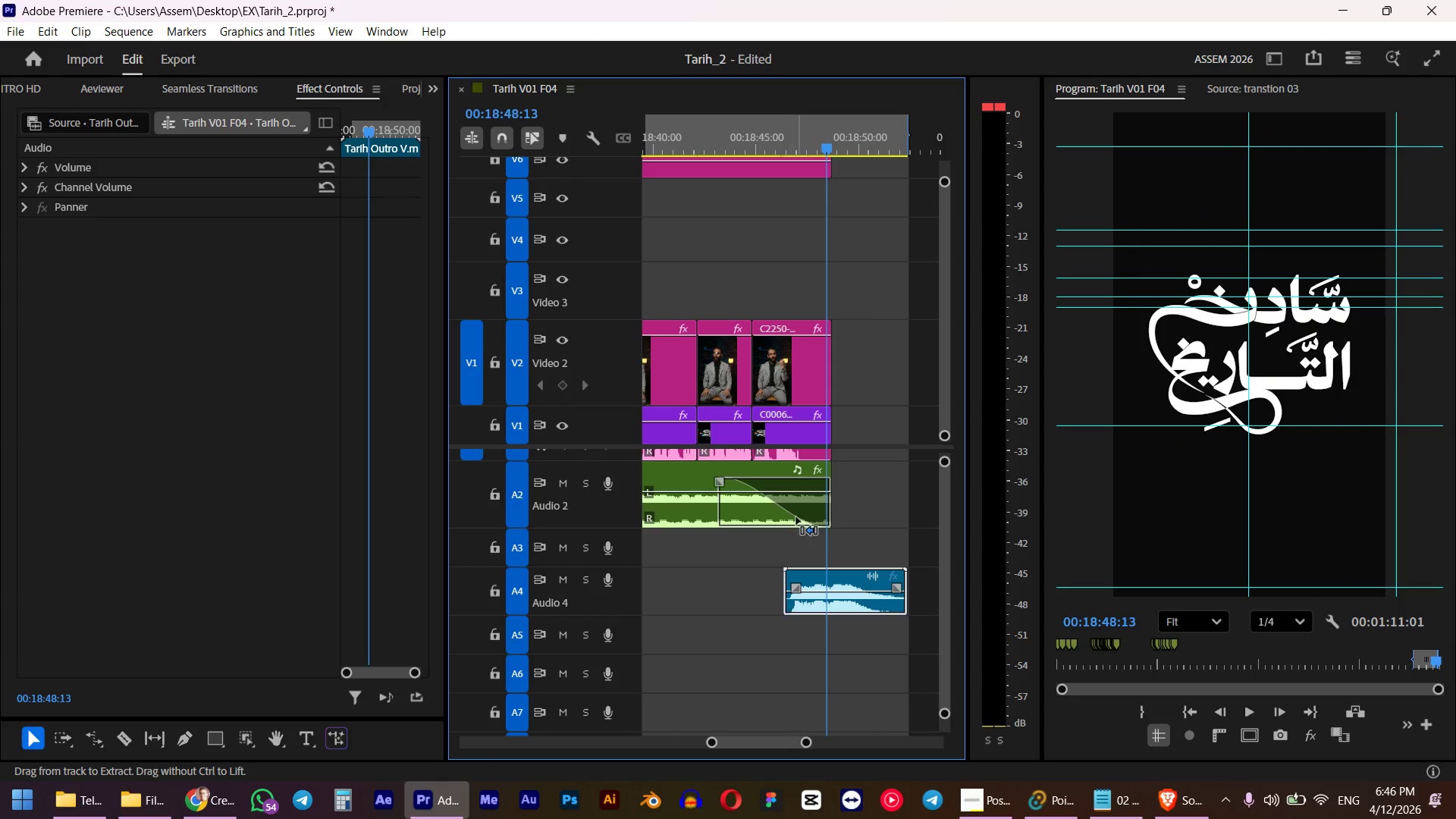 
scroll: coordinate [796, 513], scroll_direction: up, amount: 3.0
 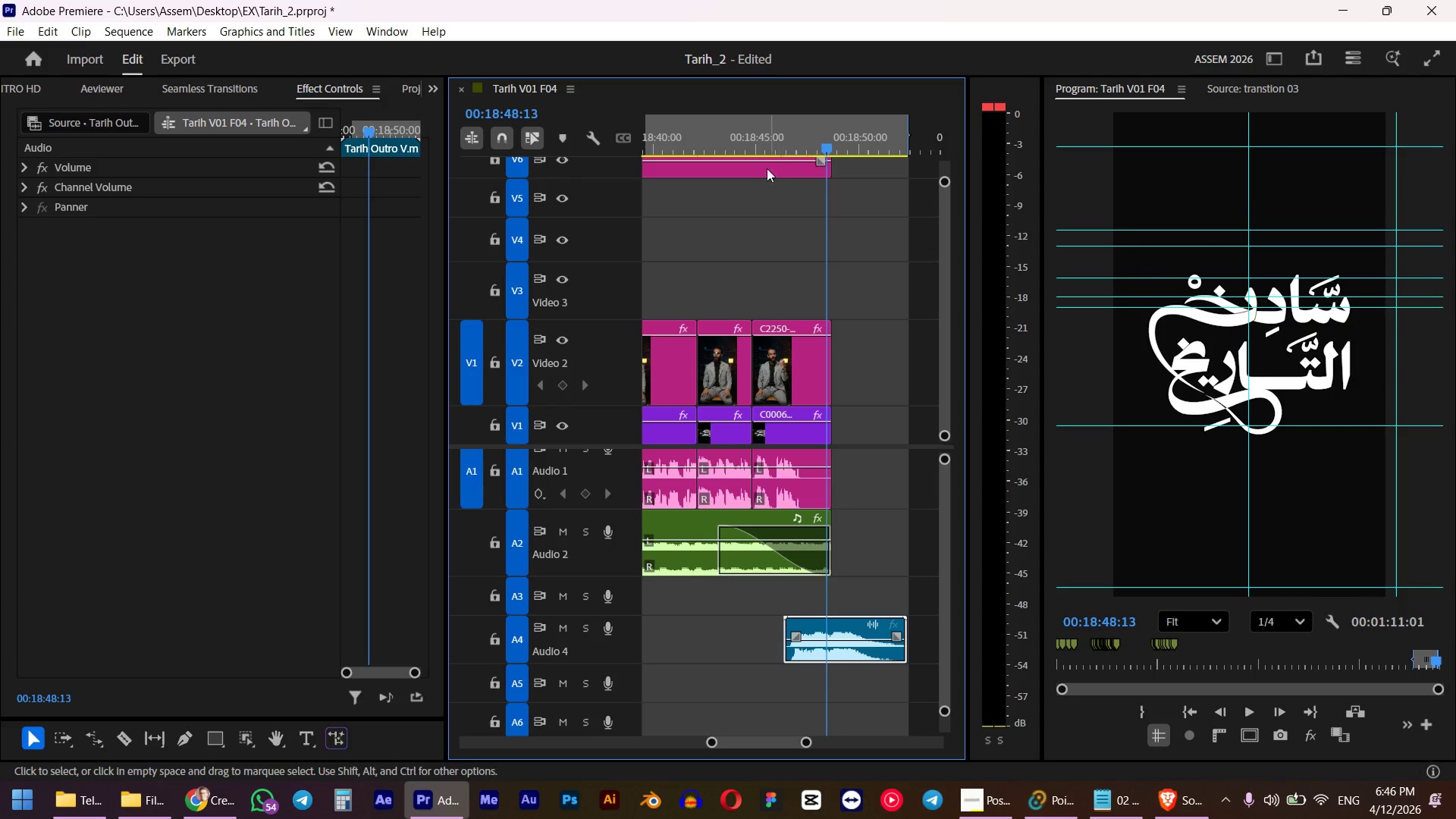 
left_click([761, 152])
 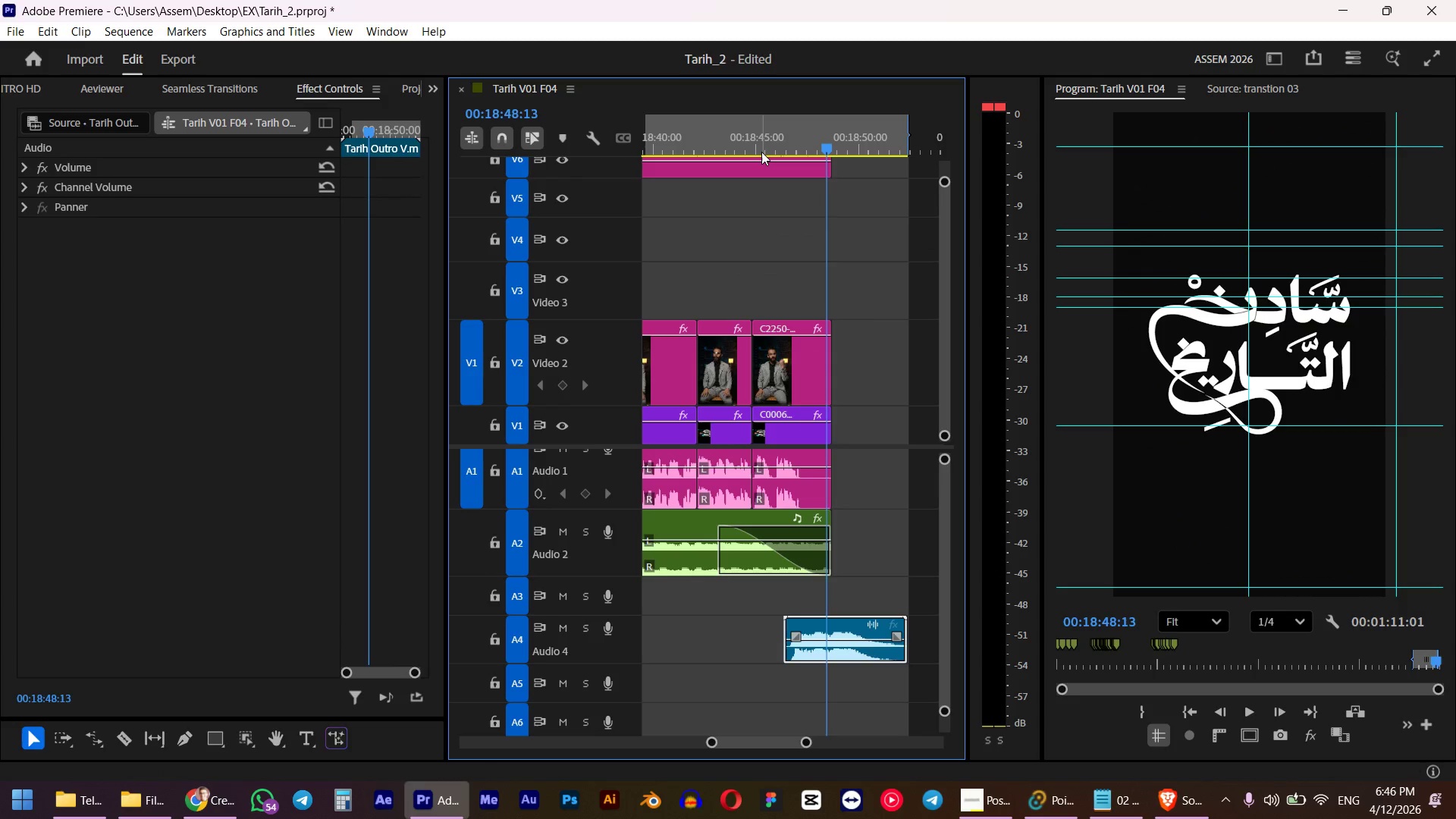 
key(Space)
 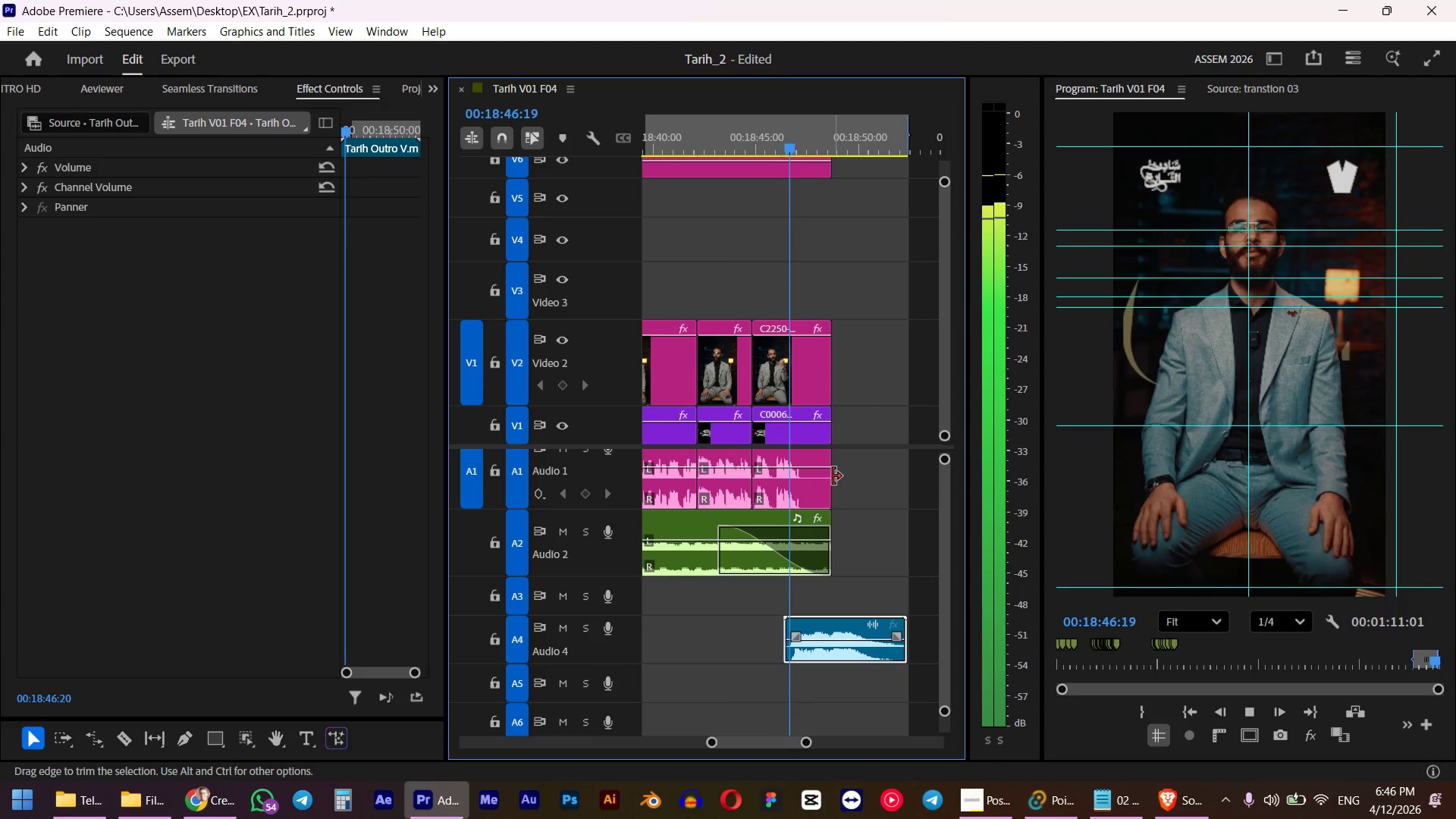 
key(Space)
 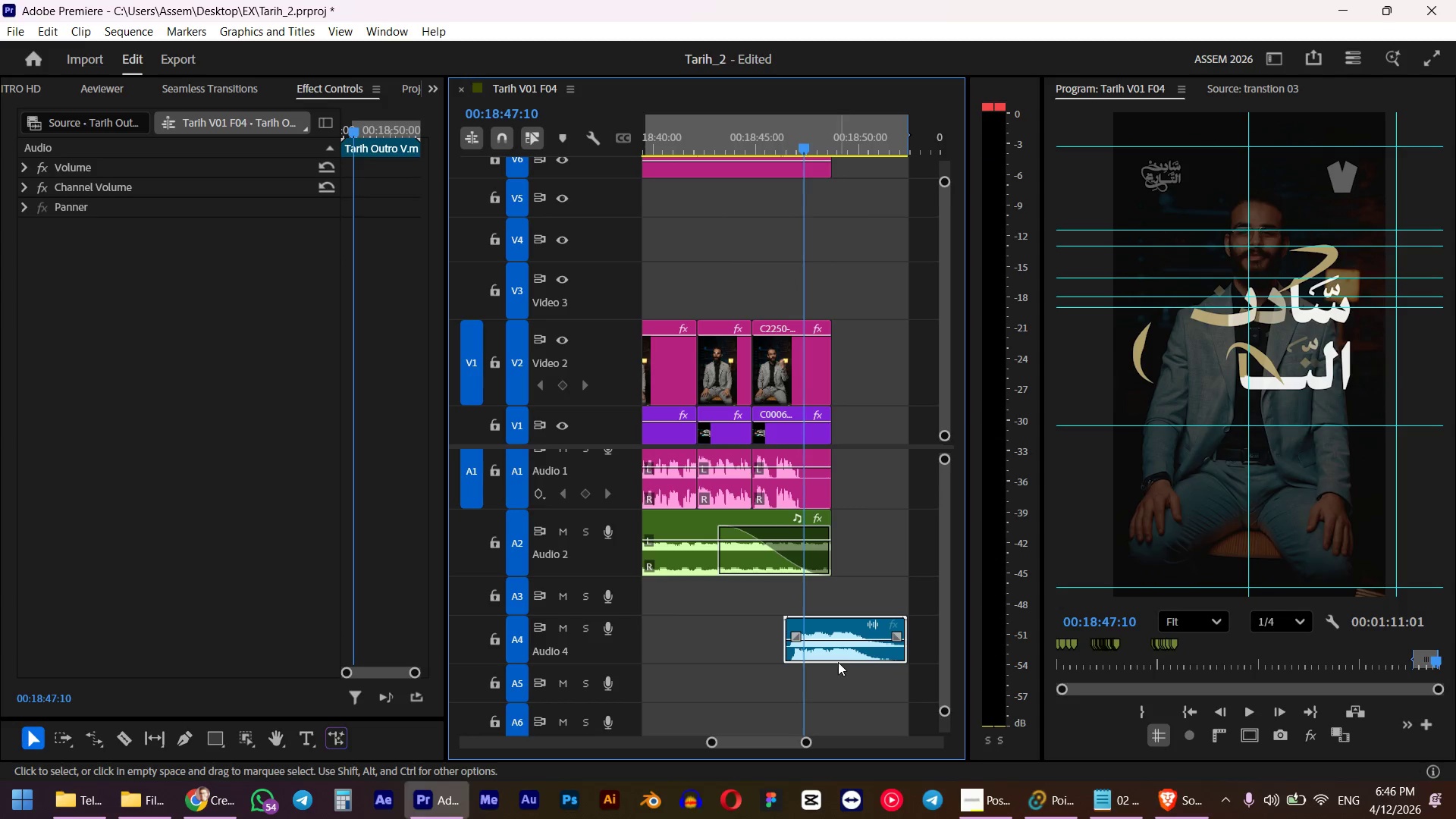 
left_click([827, 645])
 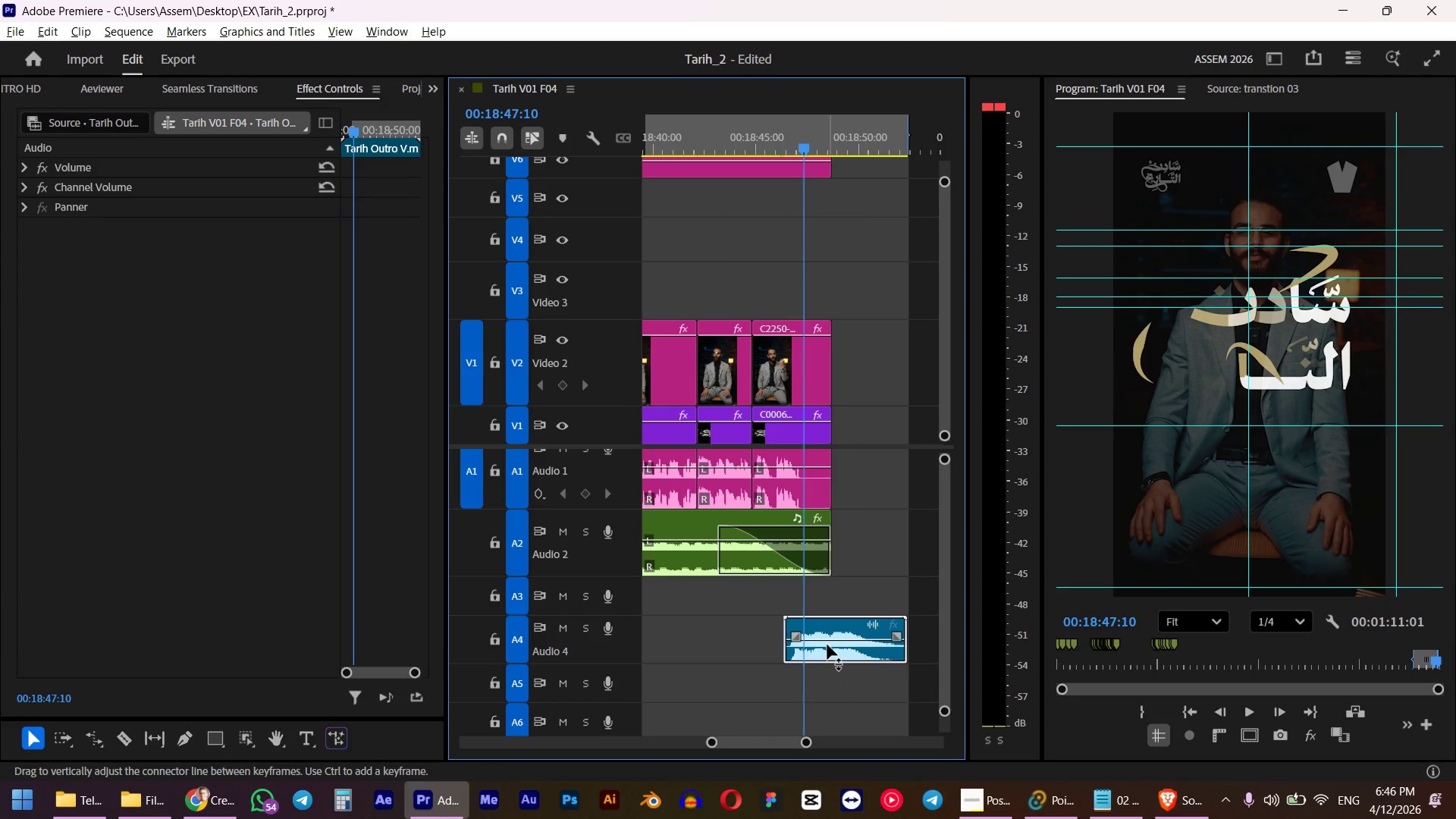 
key(Alt+Shift+ArrowRight)
 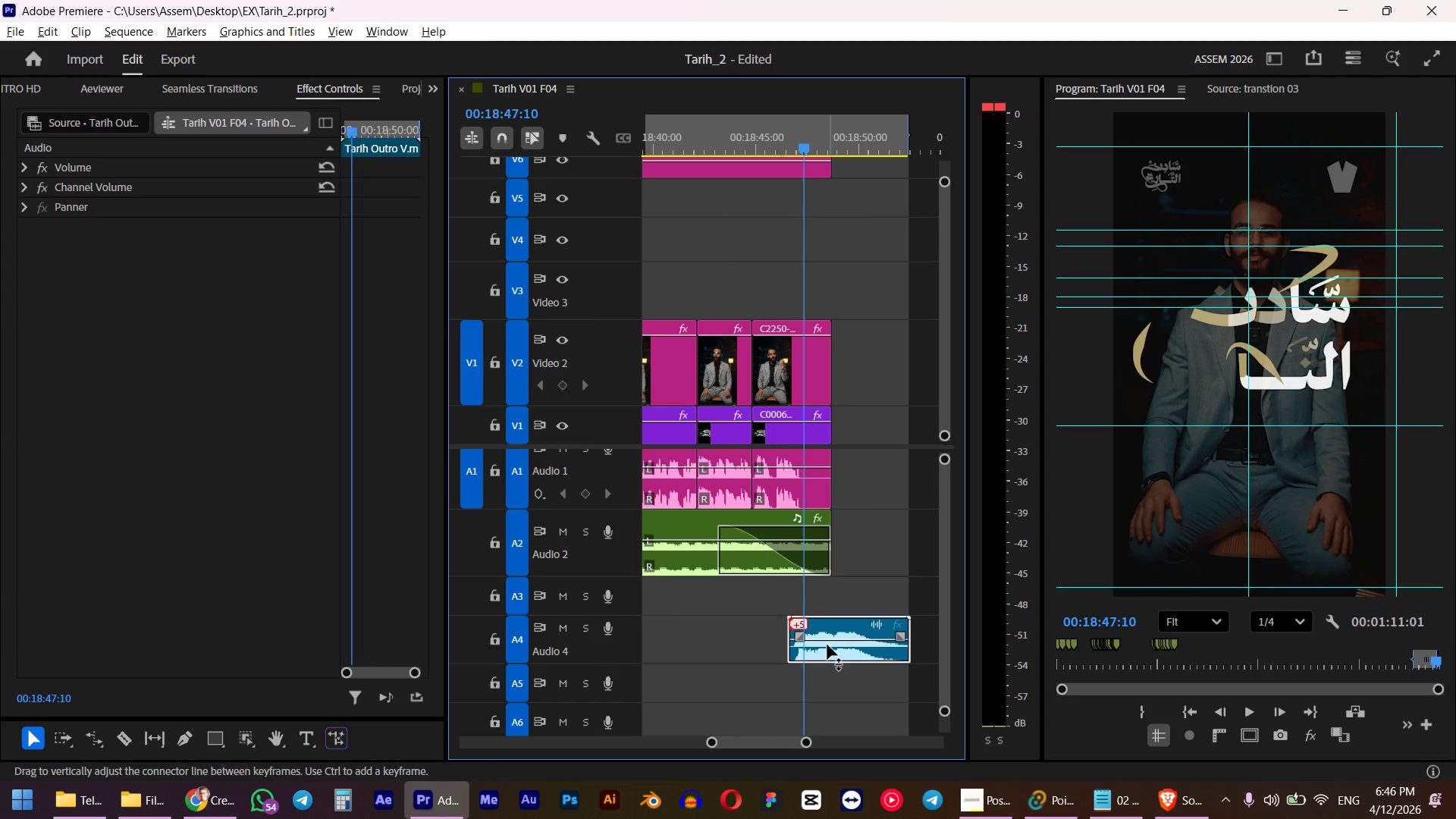 
key(Control+ControlLeft)
 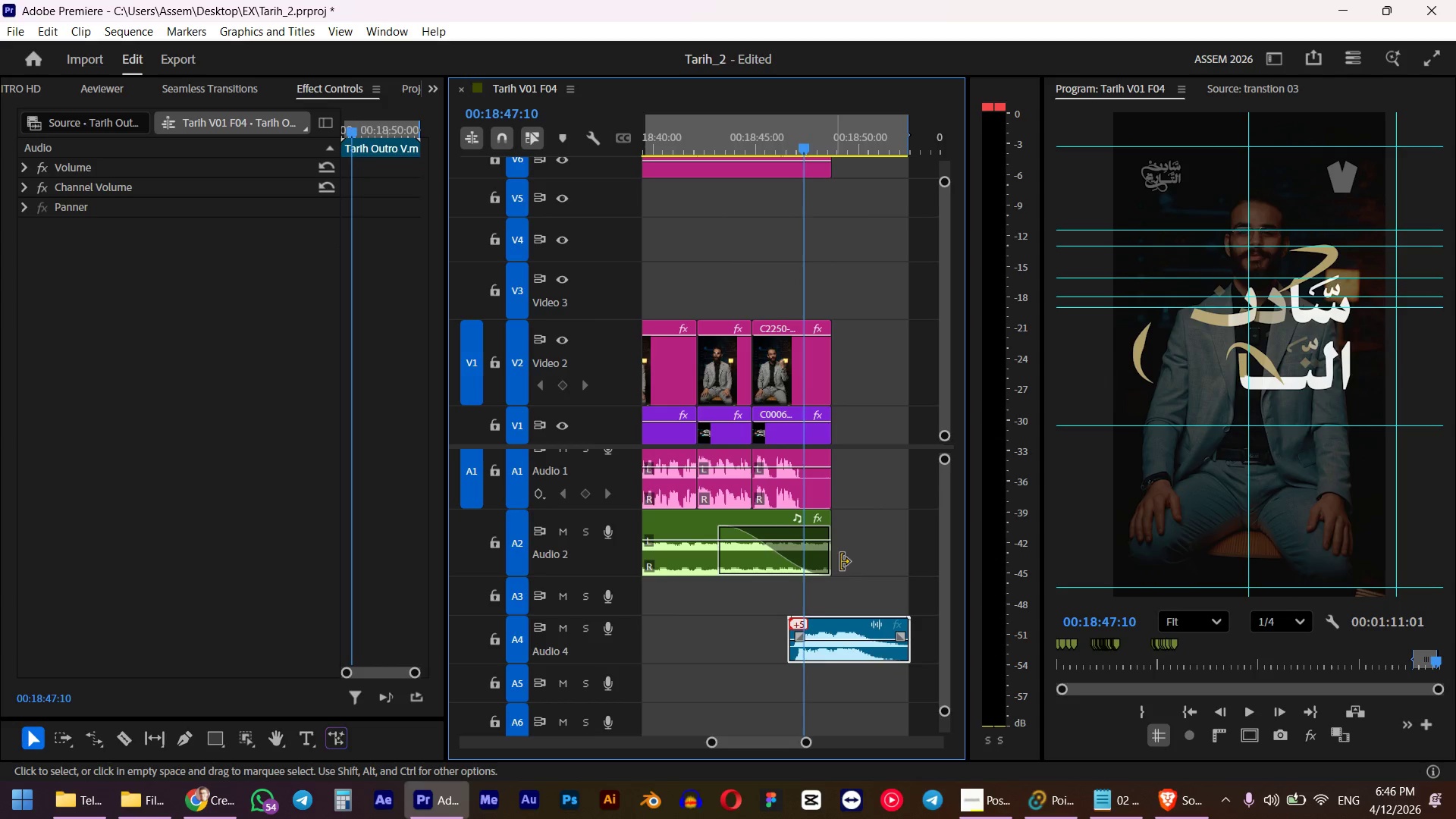 
key(Control+Z)
 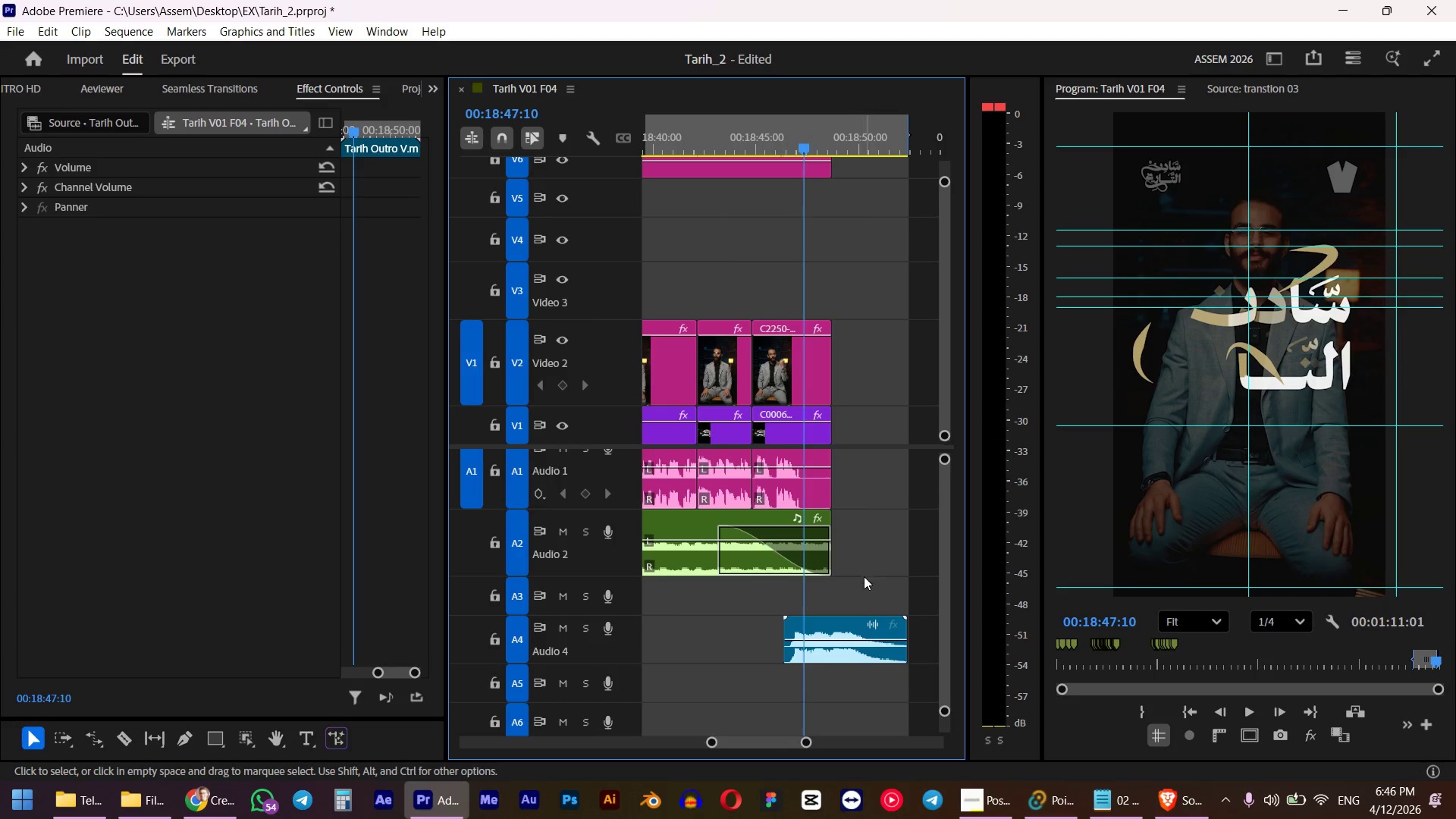 
left_click([863, 577])
 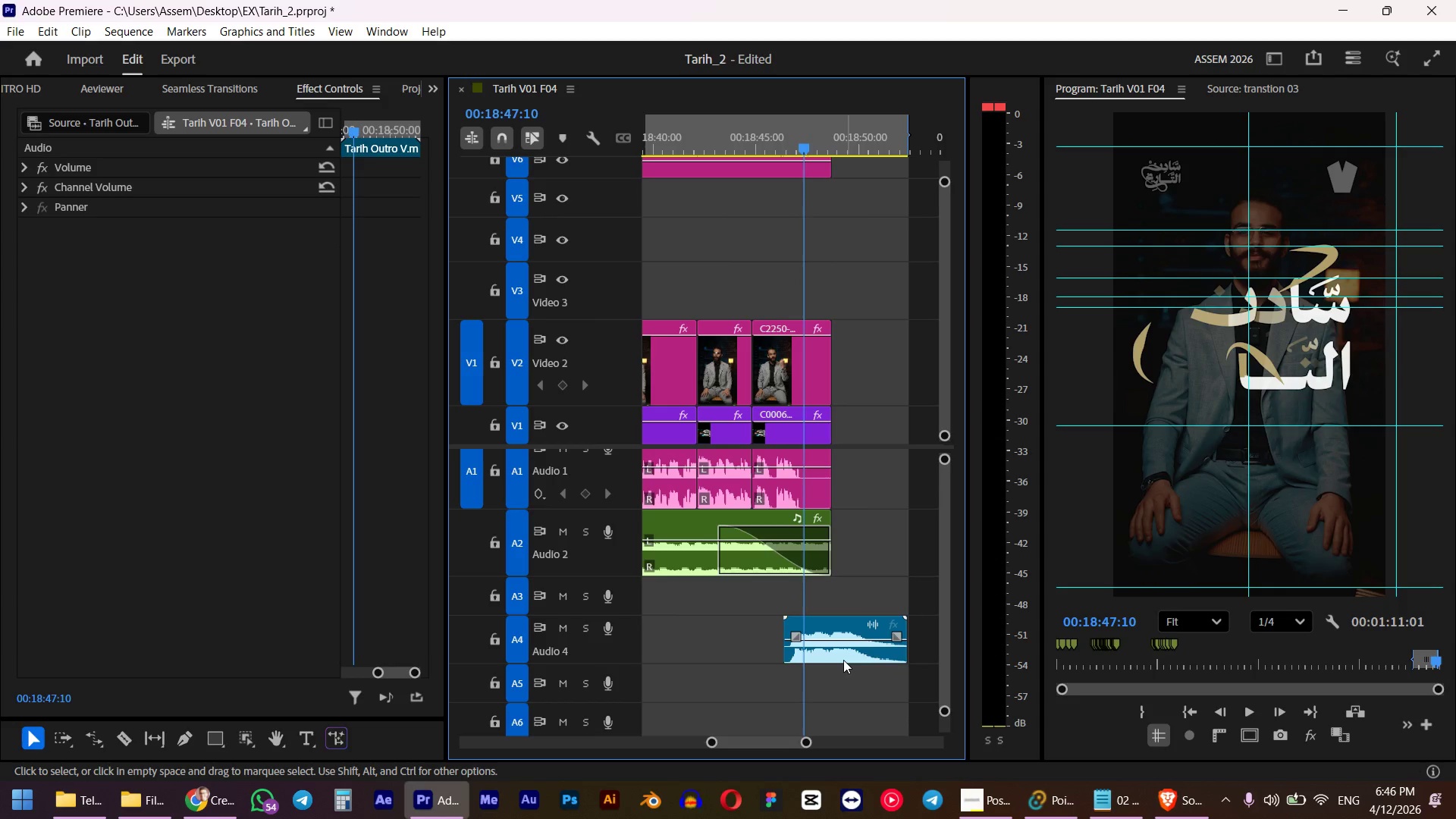 
left_click([841, 655])
 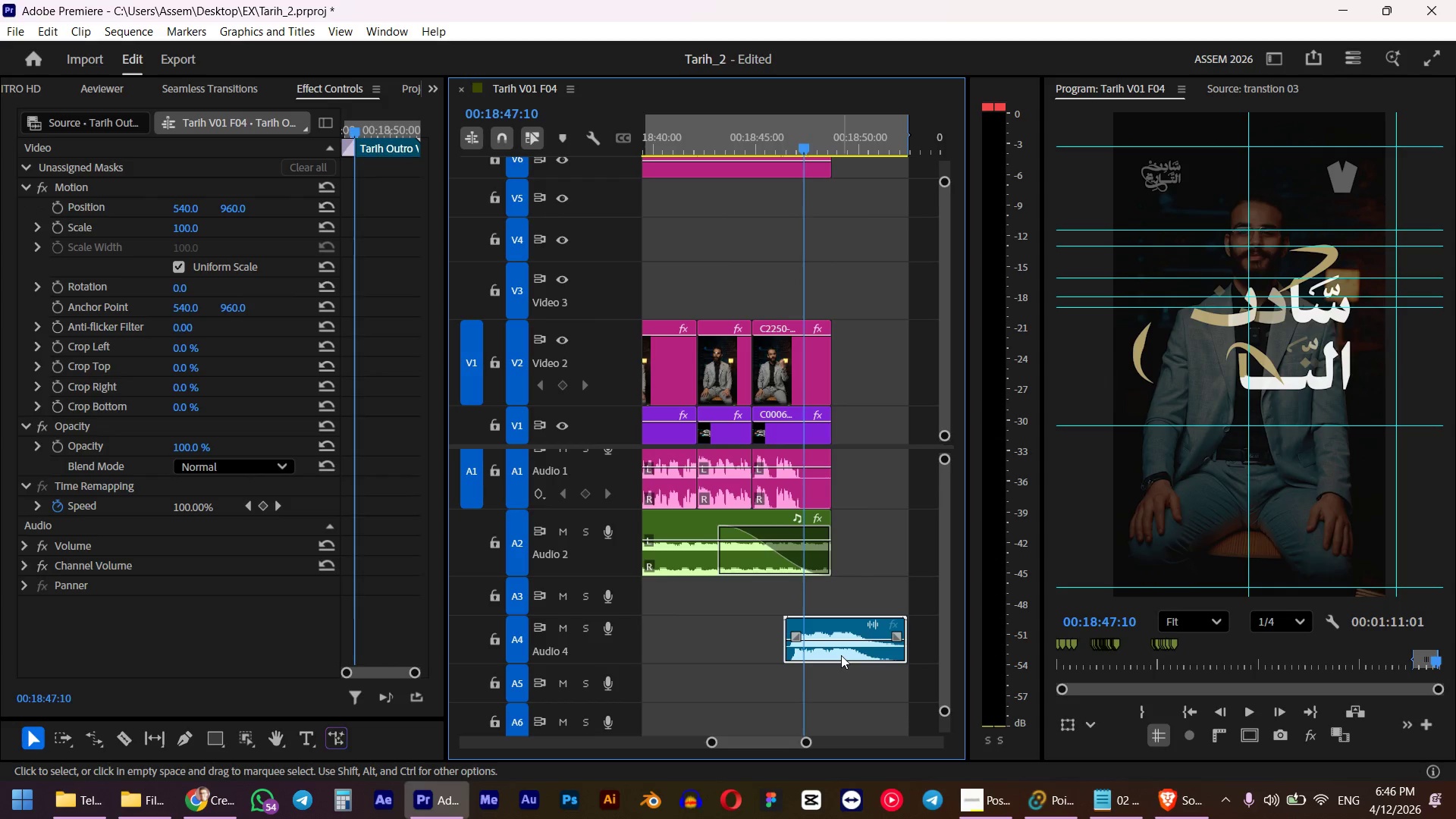 
hold_key(key=ControlLeft, duration=2.59)
scroll: coordinate [866, 261], scroll_direction: up, amount: 35.0
 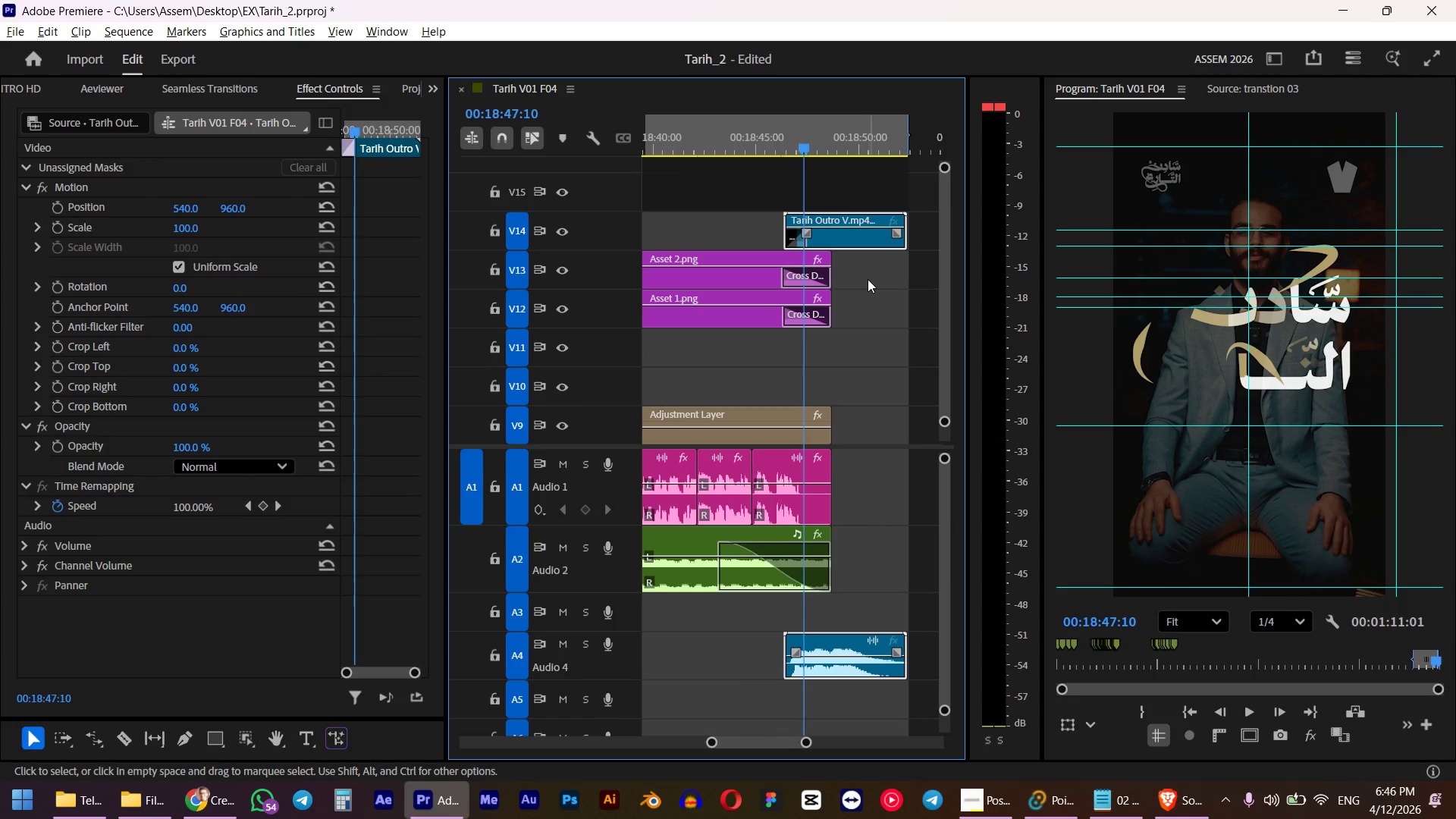 
key(Alt+Shift+ArrowRight)
 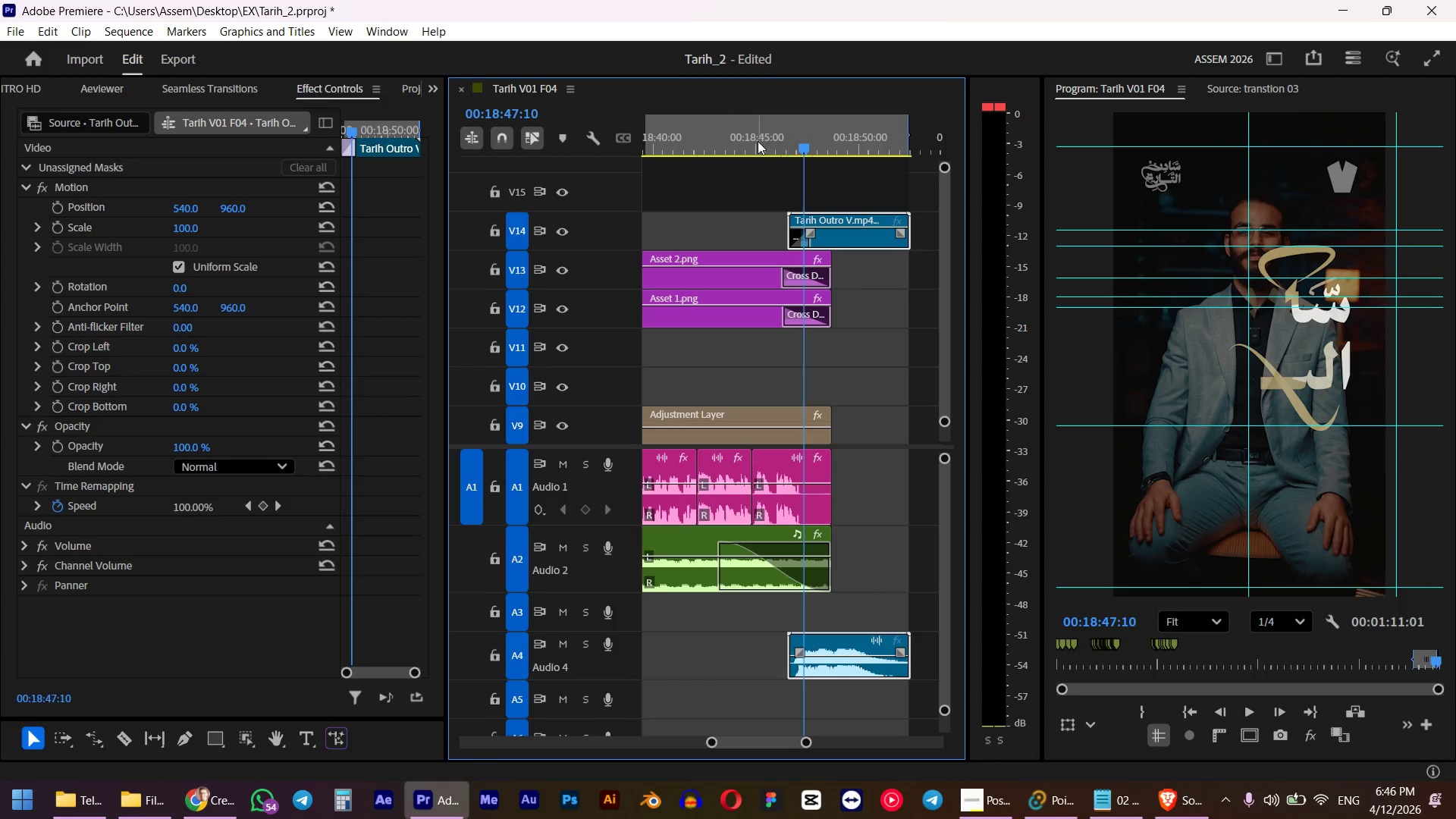 
left_click([742, 125])
 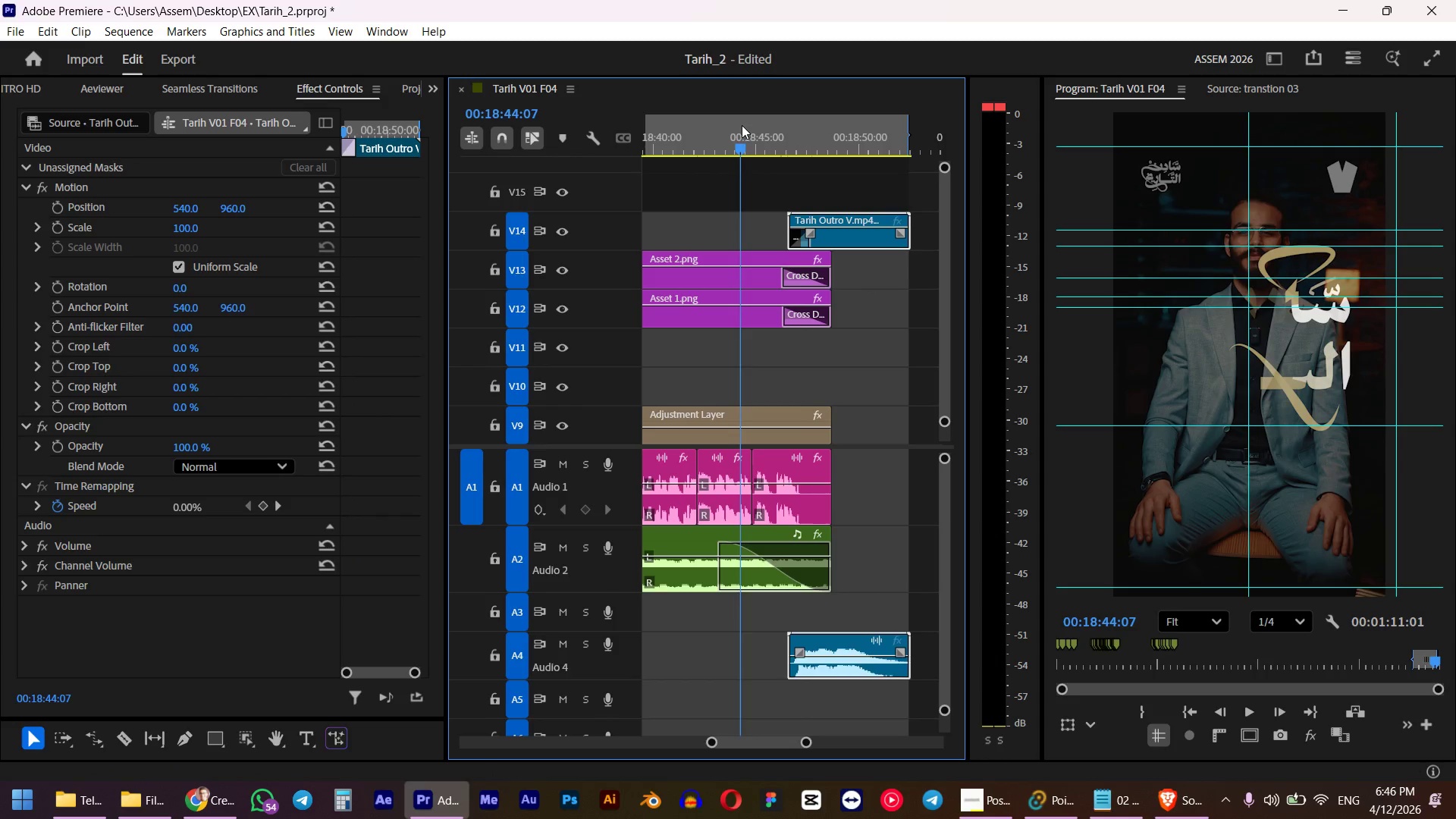 
key(Space)
 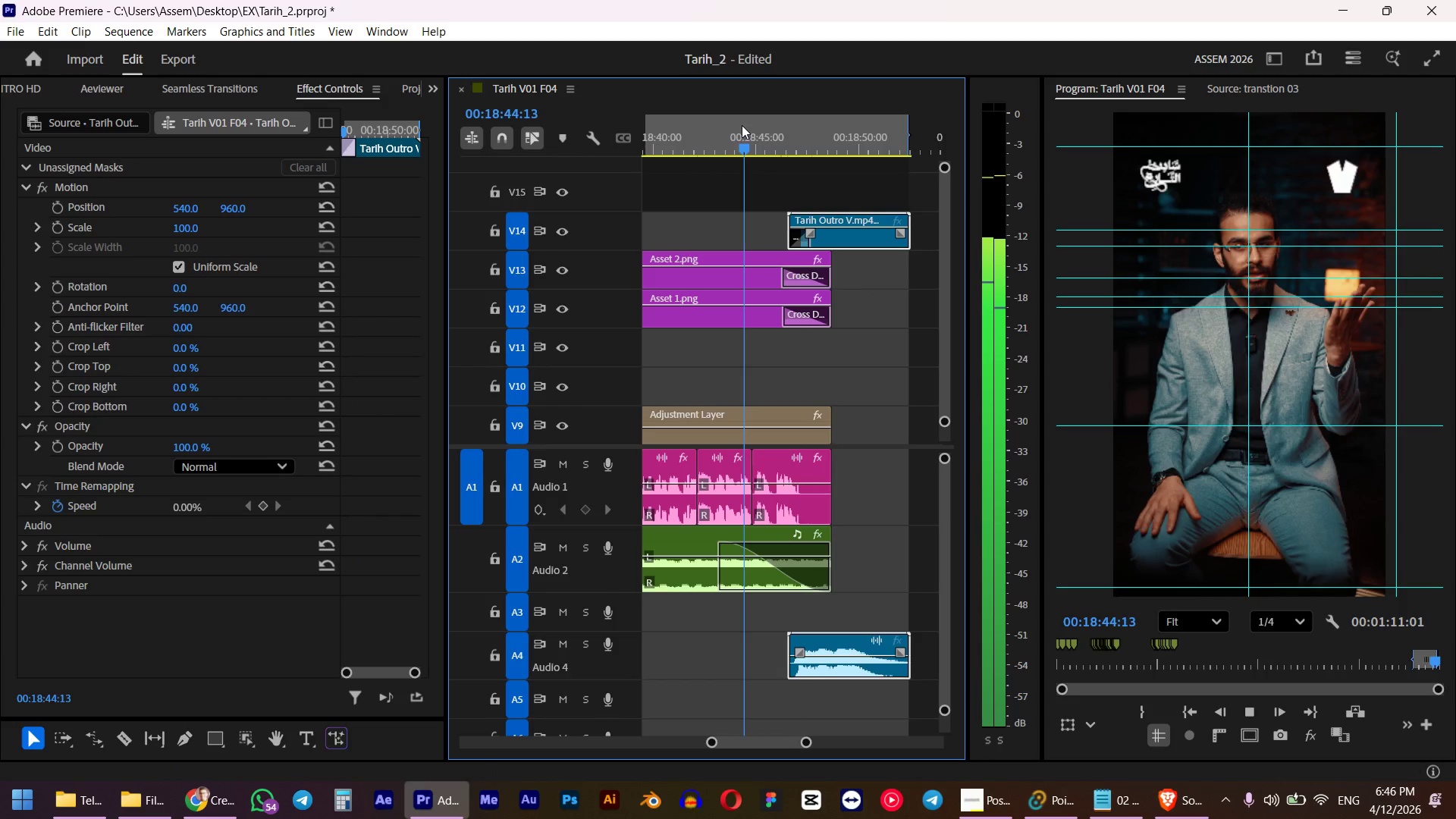 
wait(5.05)
 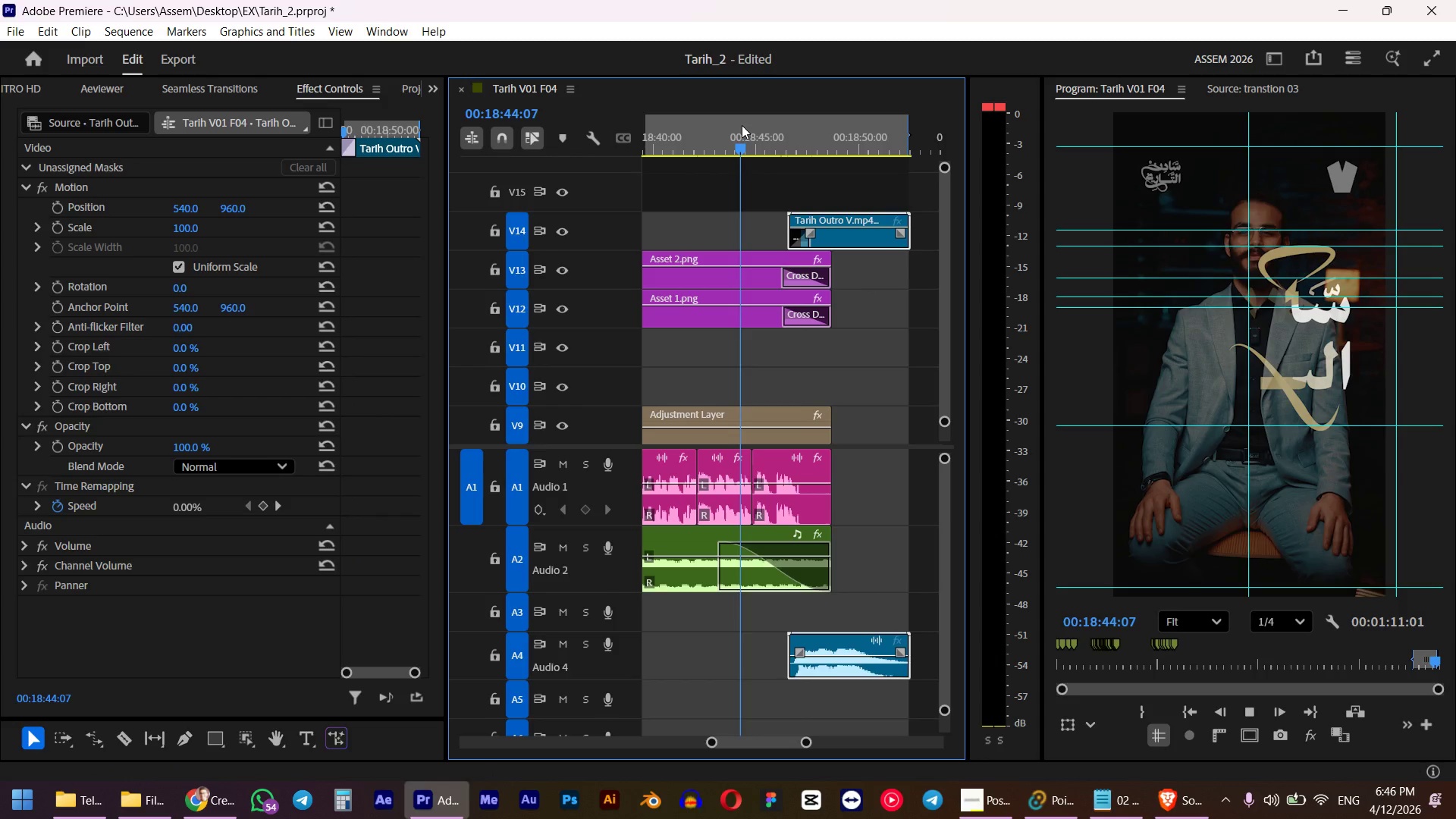 
key(Space)
 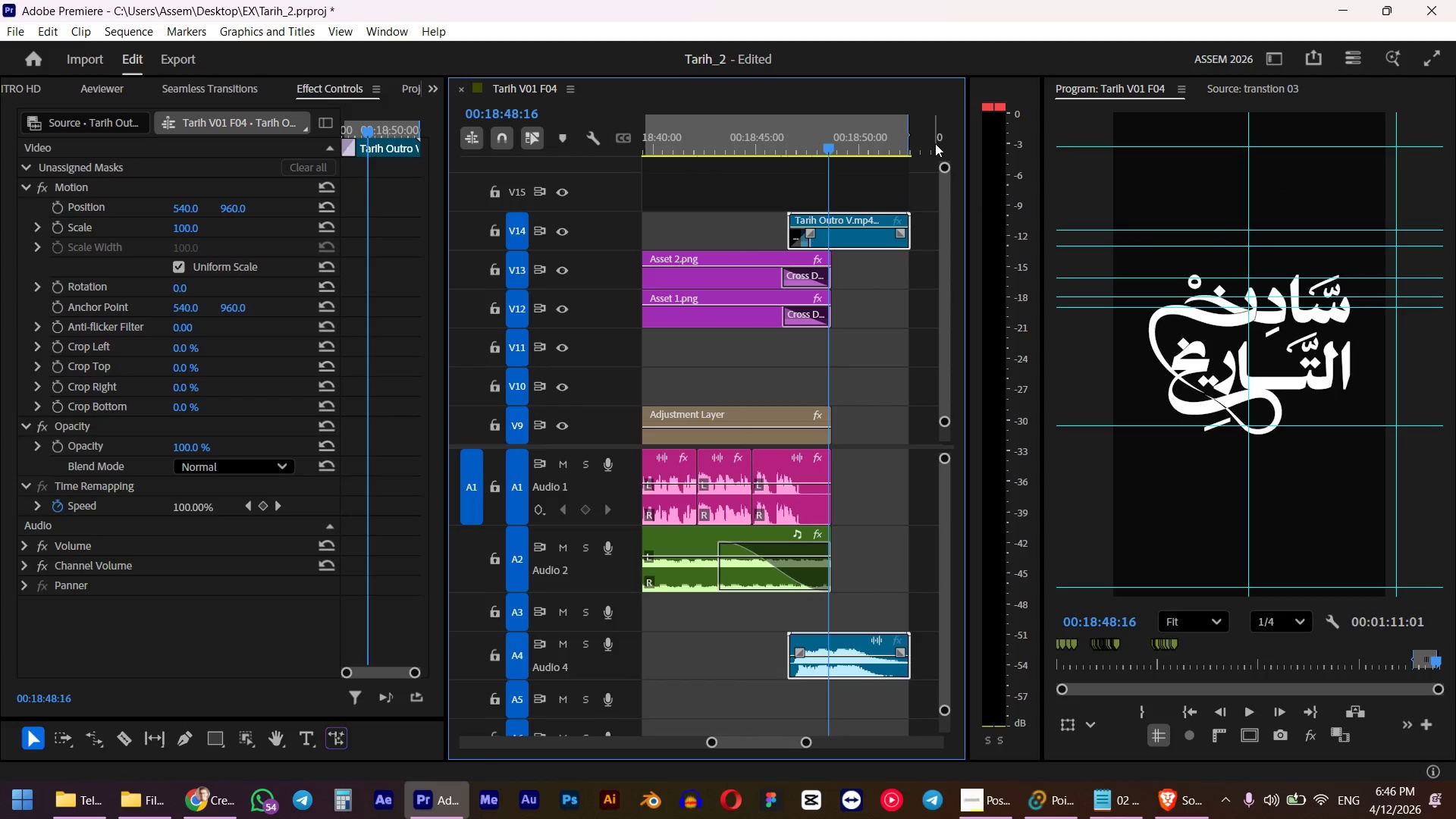 
left_click_drag(start_coordinate=[932, 143], to_coordinate=[912, 144])
 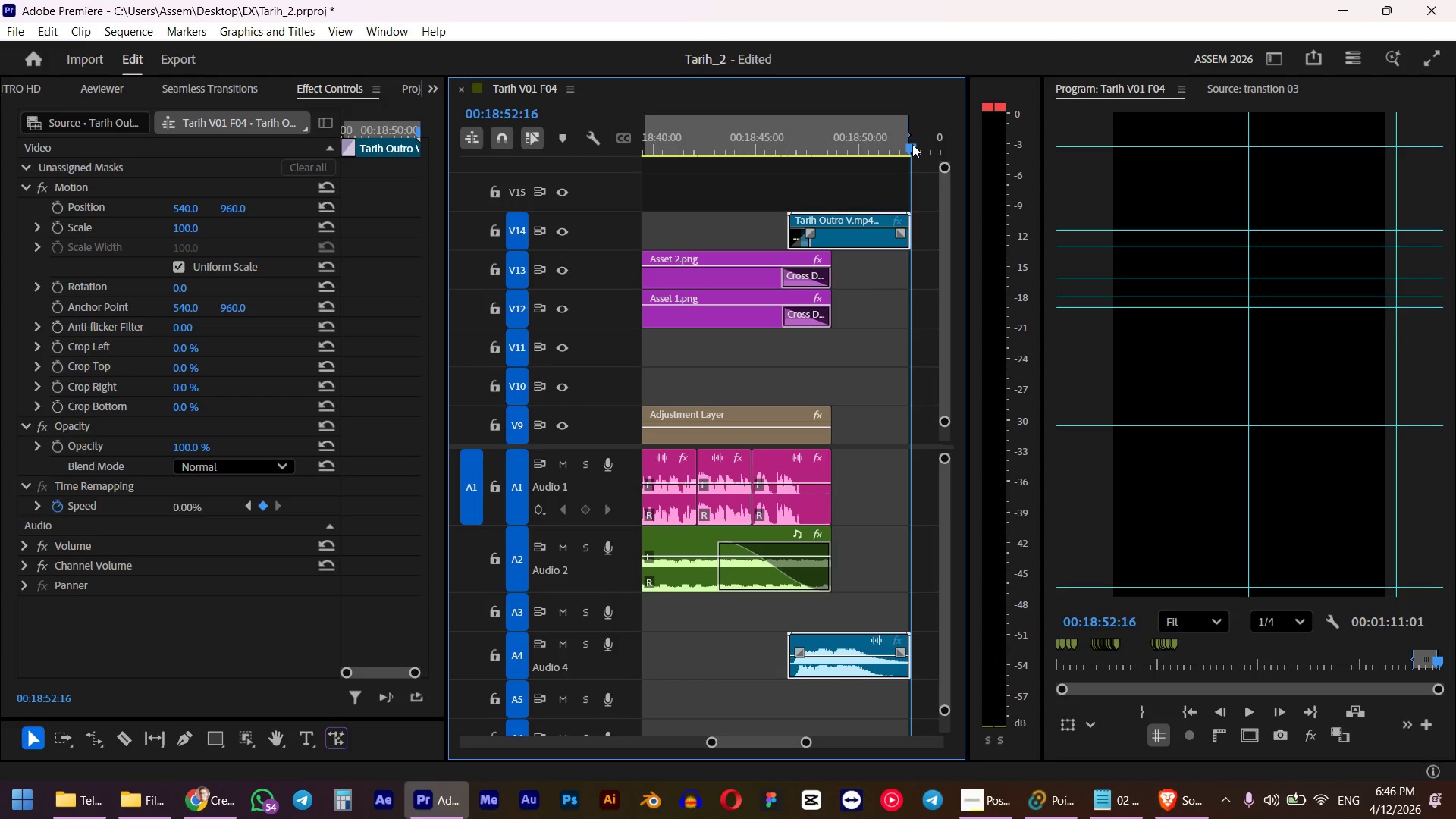 
hold_key(key=ShiftLeft, duration=0.66)
 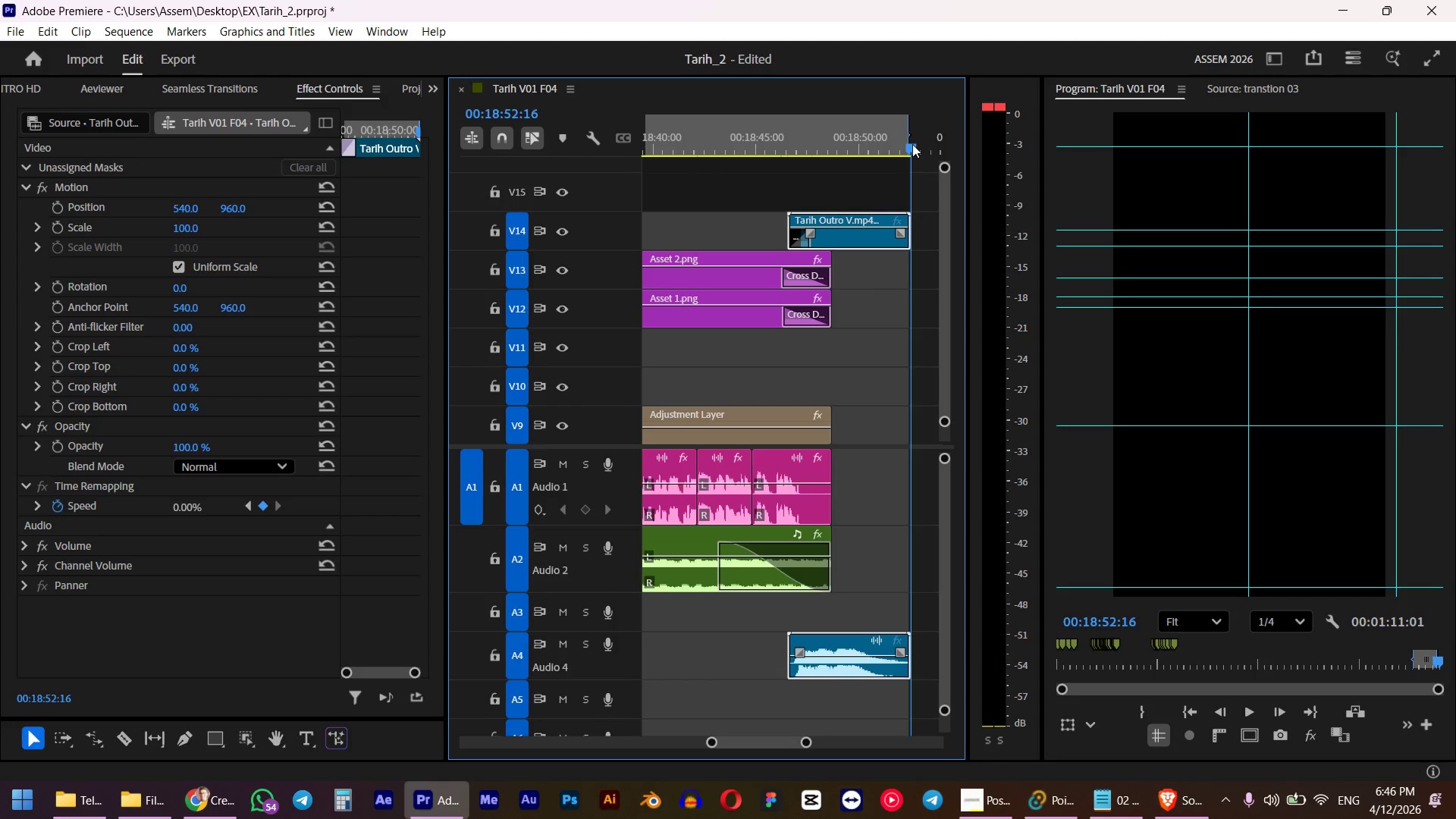 
key(O)
 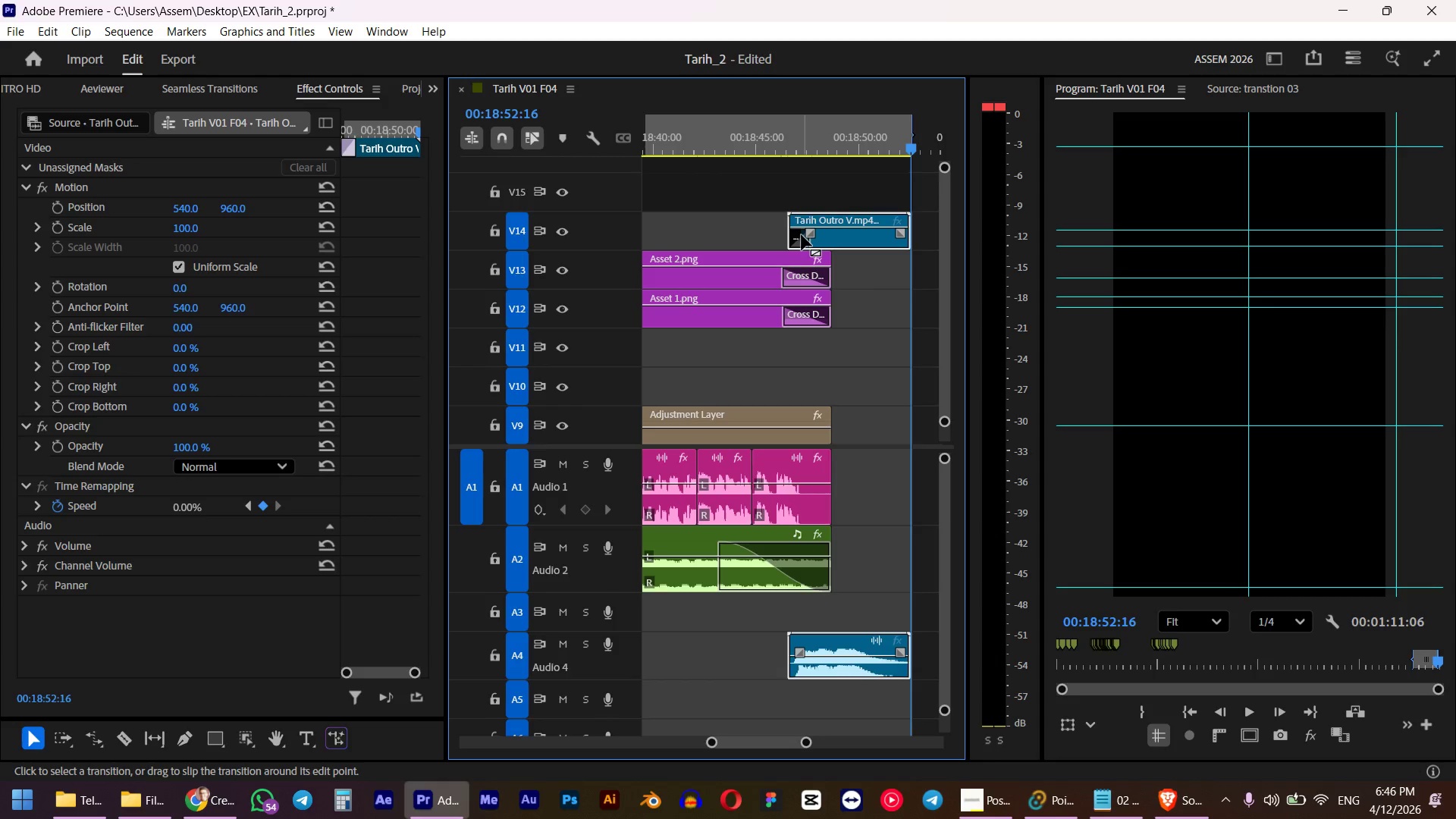 
hold_key(key=AltLeft, duration=0.36)
hold_key(key=AltLeft, duration=0.53)
scroll: coordinate [723, 357], scroll_direction: up, amount: 5.0
 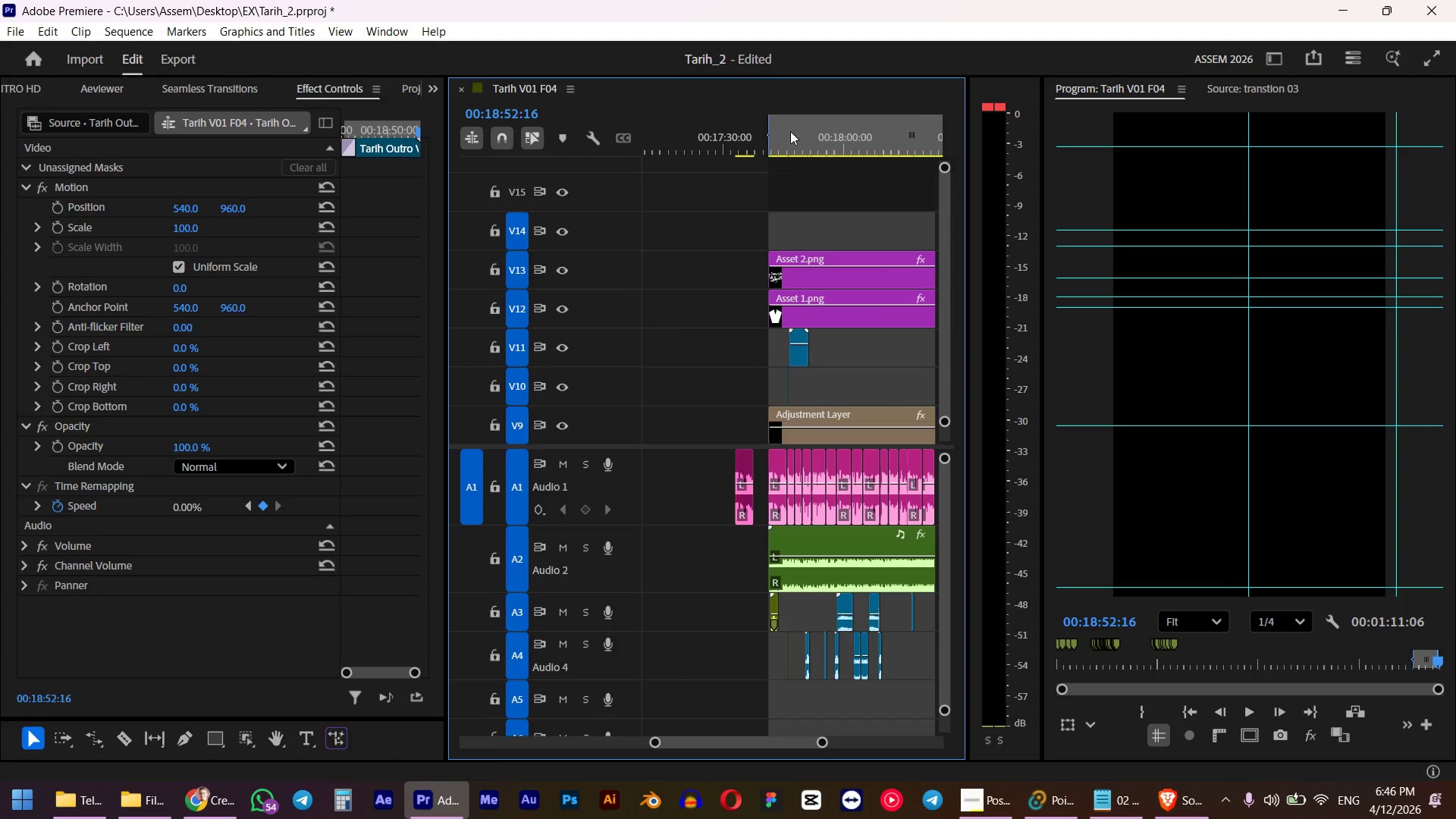 
left_click_drag(start_coordinate=[798, 138], to_coordinate=[772, 152])
 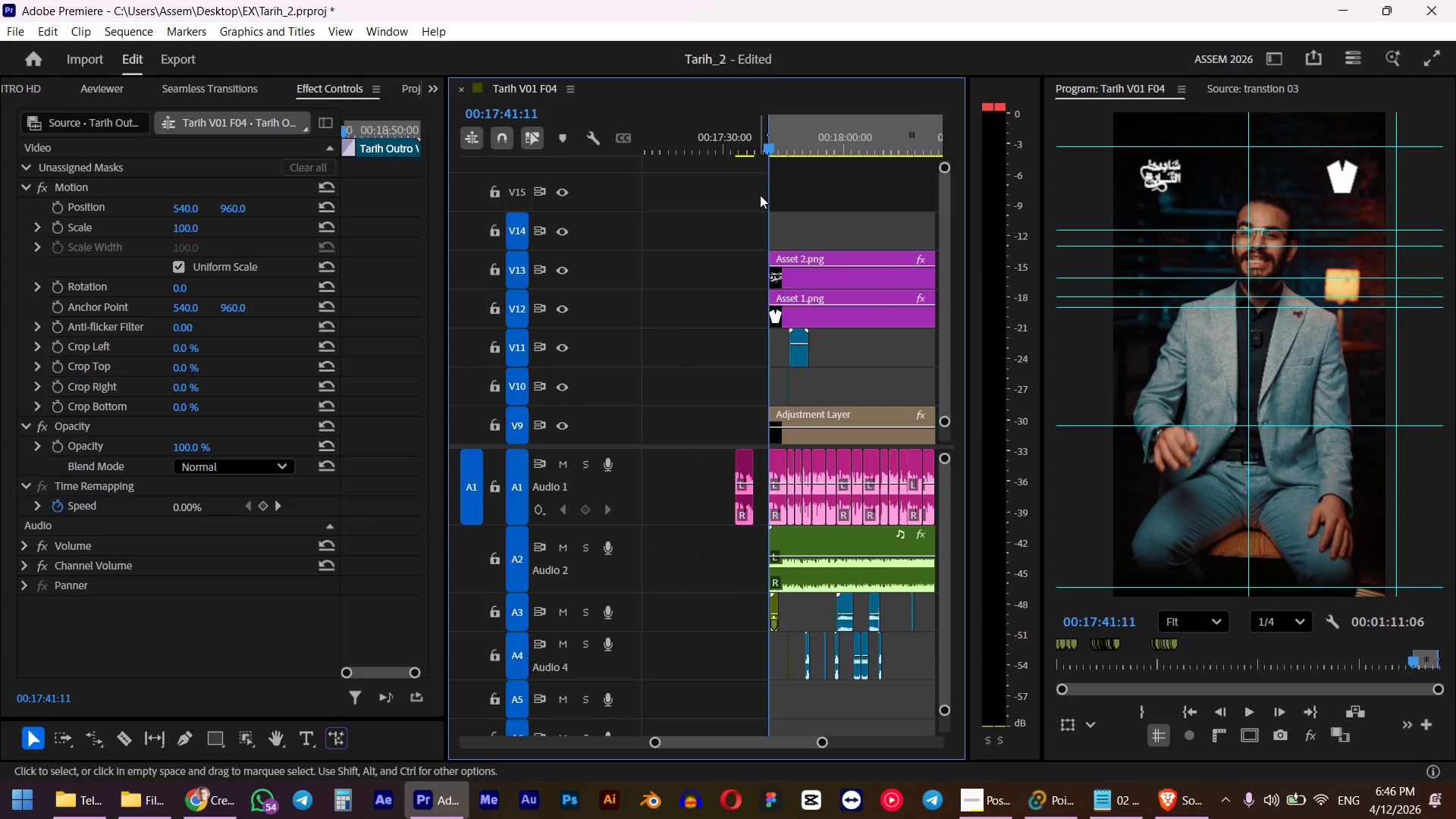 
hold_key(key=ShiftLeft, duration=2.2)
 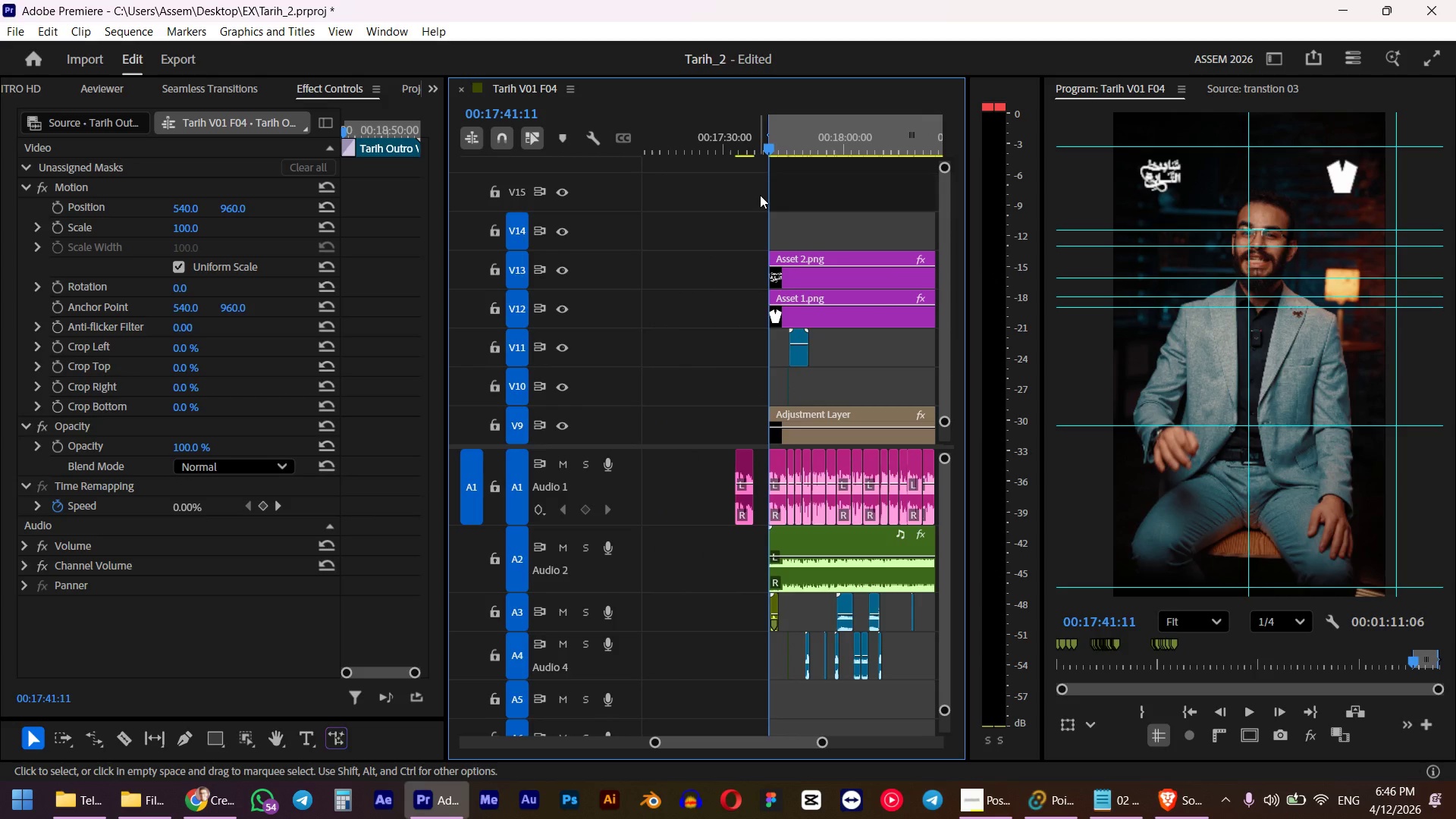 
key(I)
 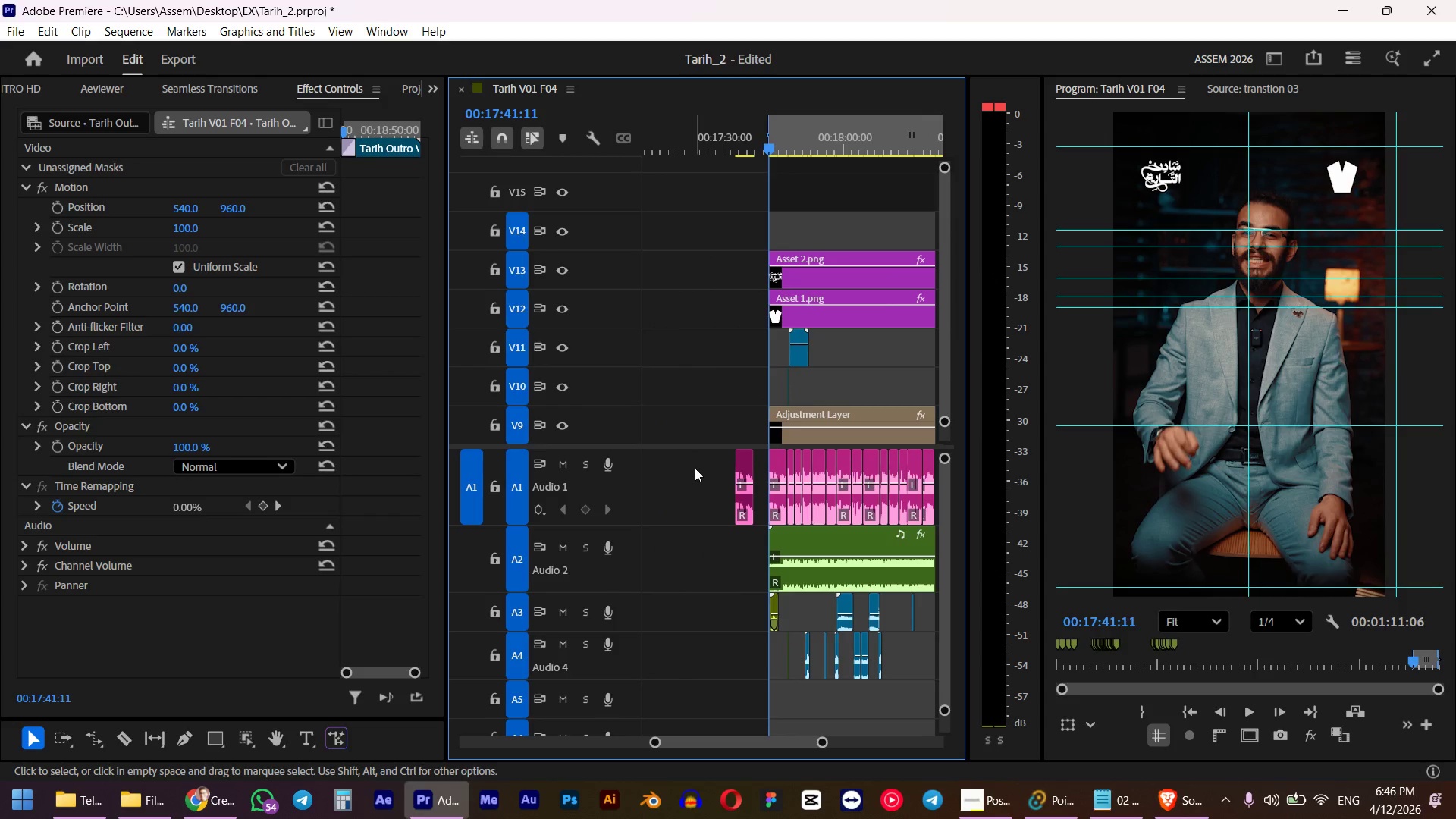 
left_click_drag(start_coordinate=[695, 465], to_coordinate=[746, 531])
 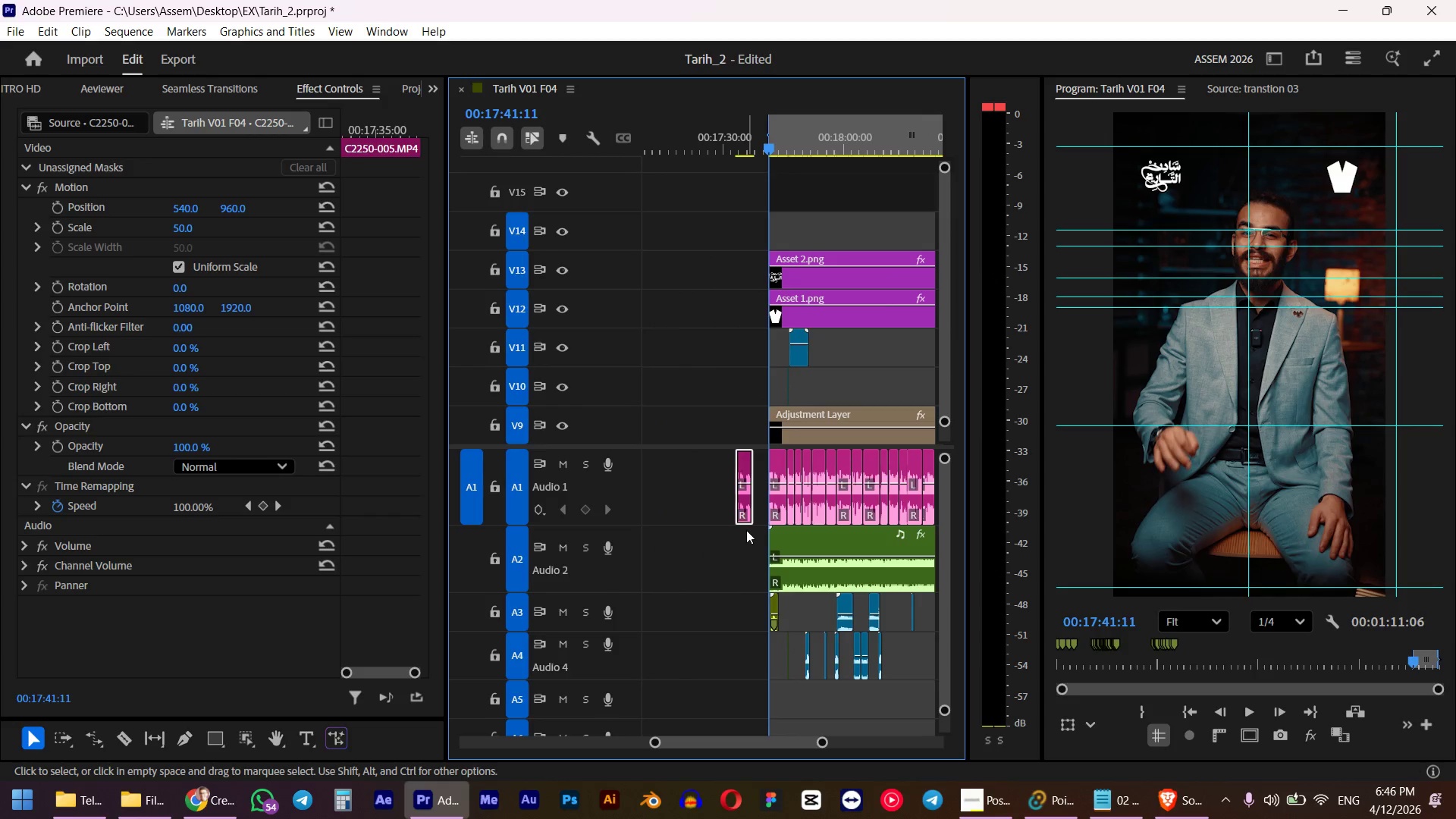 
key(Delete)
 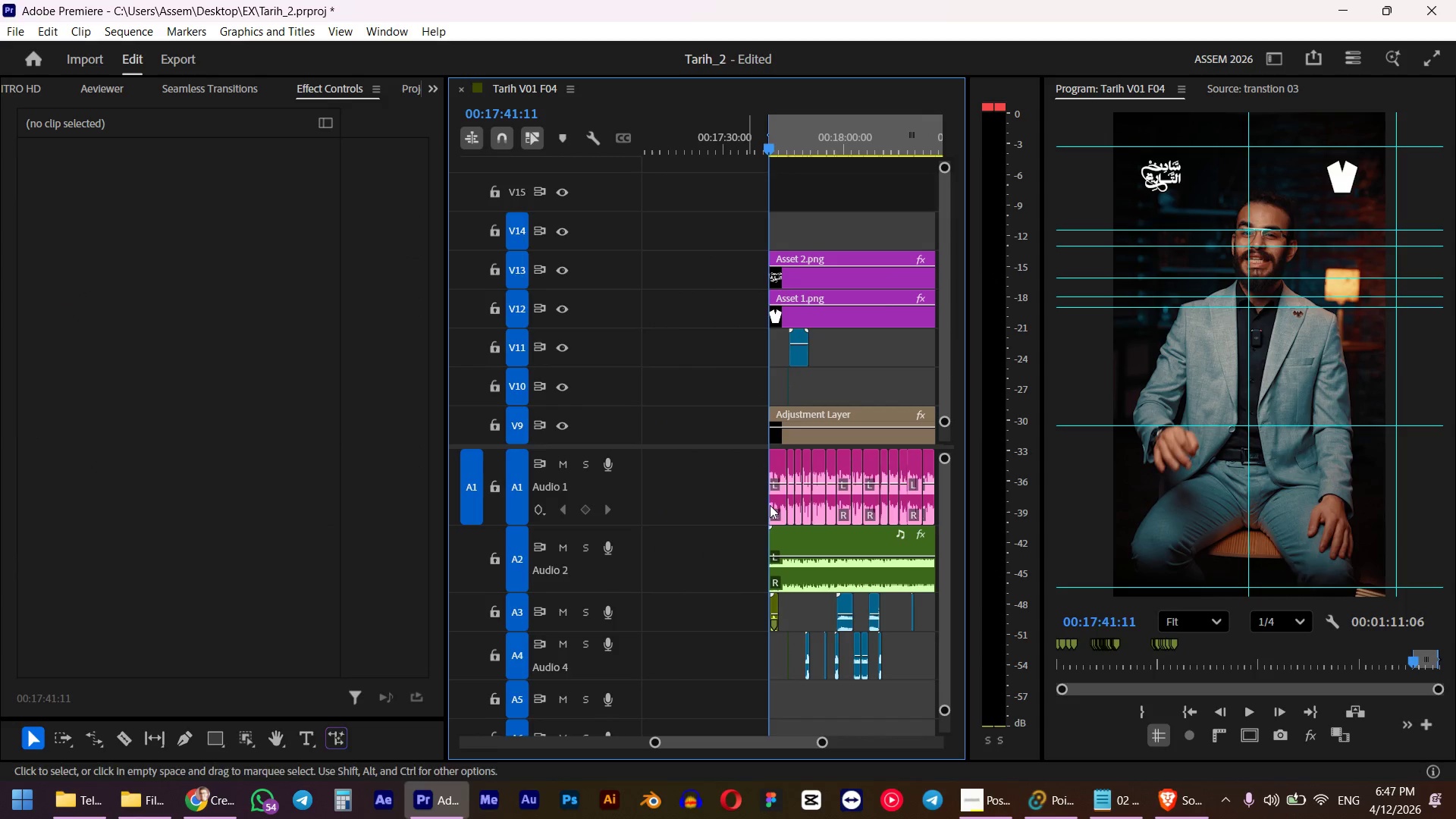 
key(Space)
 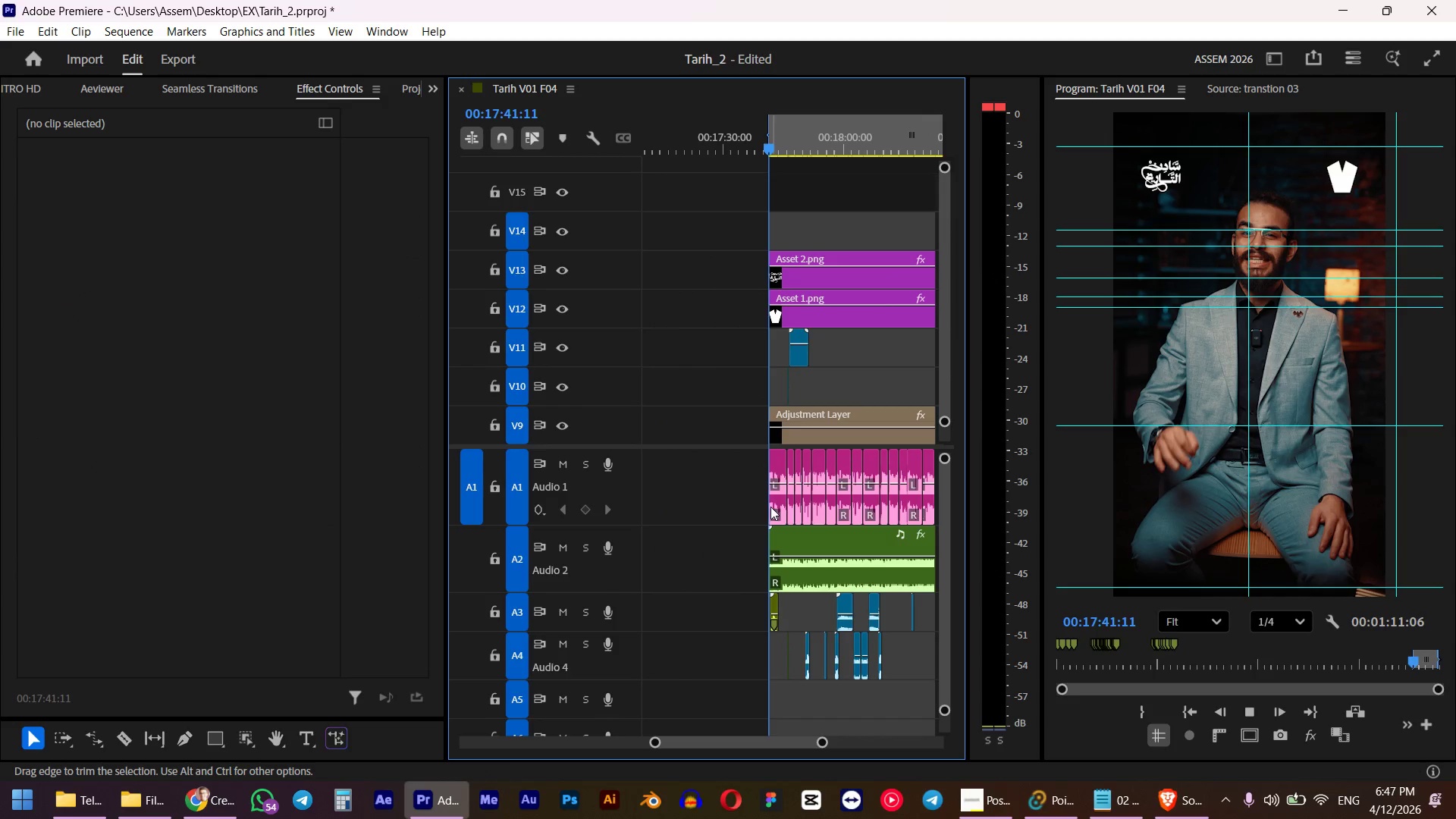 
hold_key(key=AltLeft, duration=1.17)
scroll: coordinate [808, 511], scroll_direction: up, amount: 12.0
 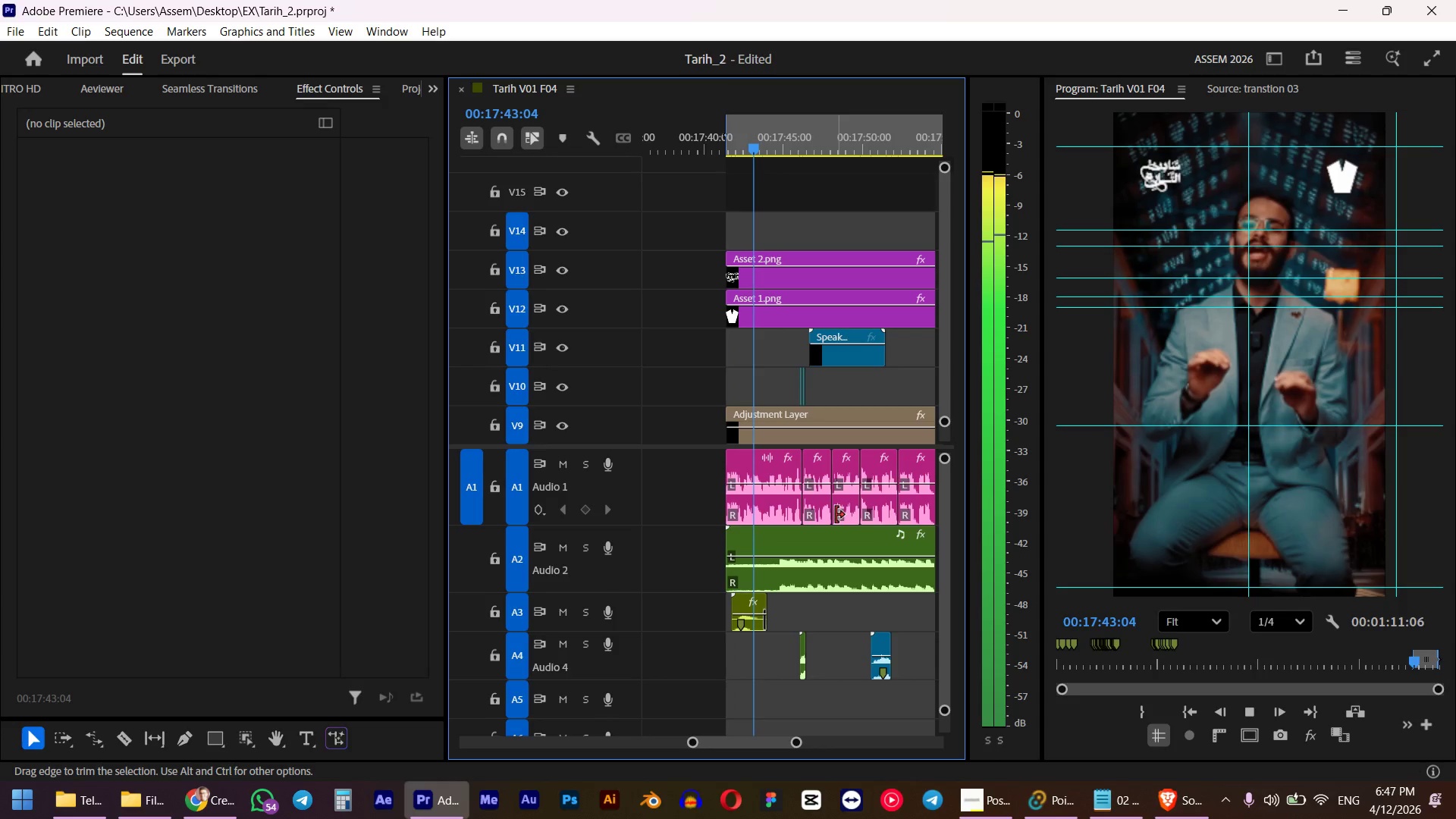 
key(Space)
 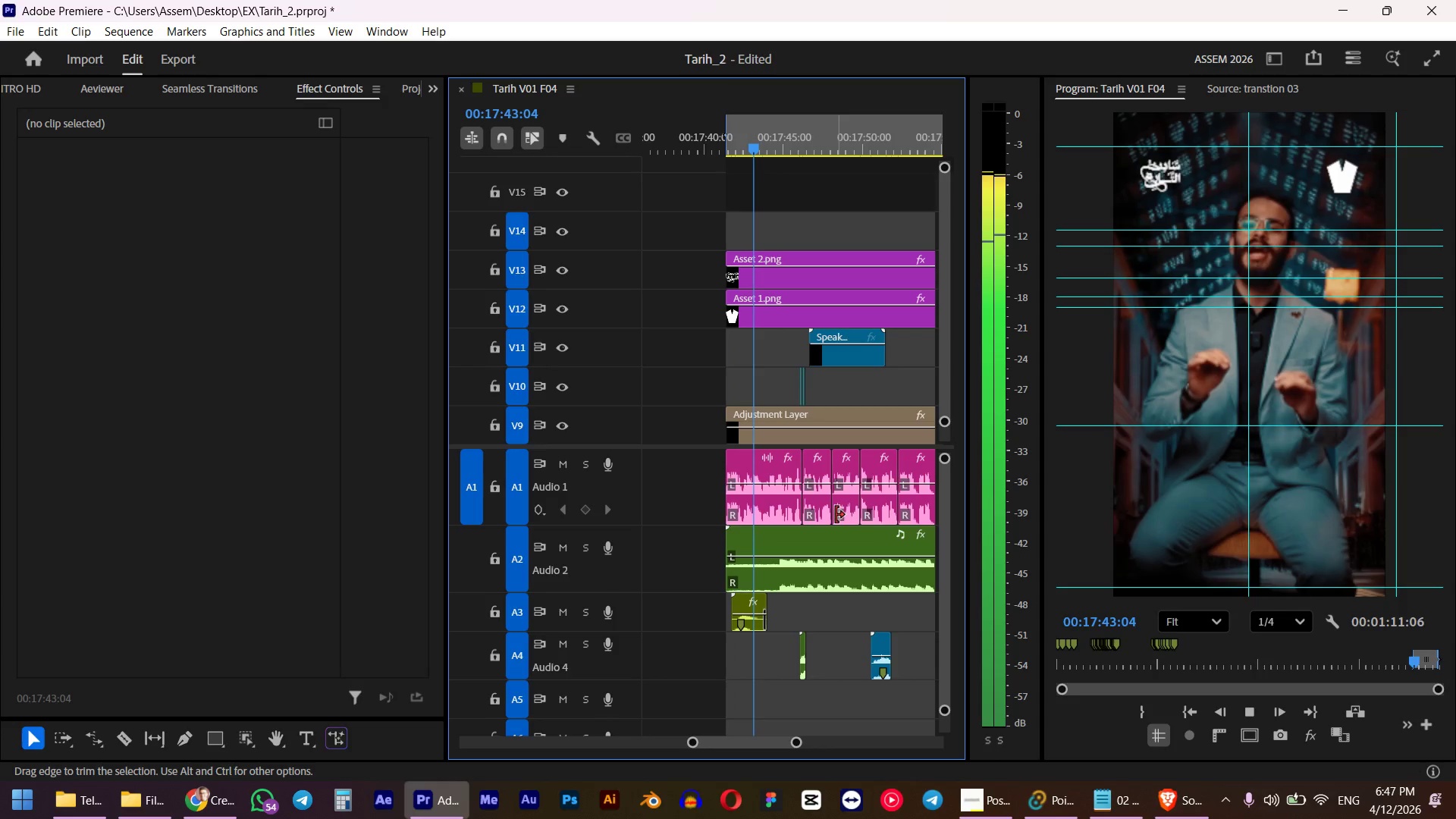 
left_click_drag(start_coordinate=[764, 148], to_coordinate=[717, 149])
 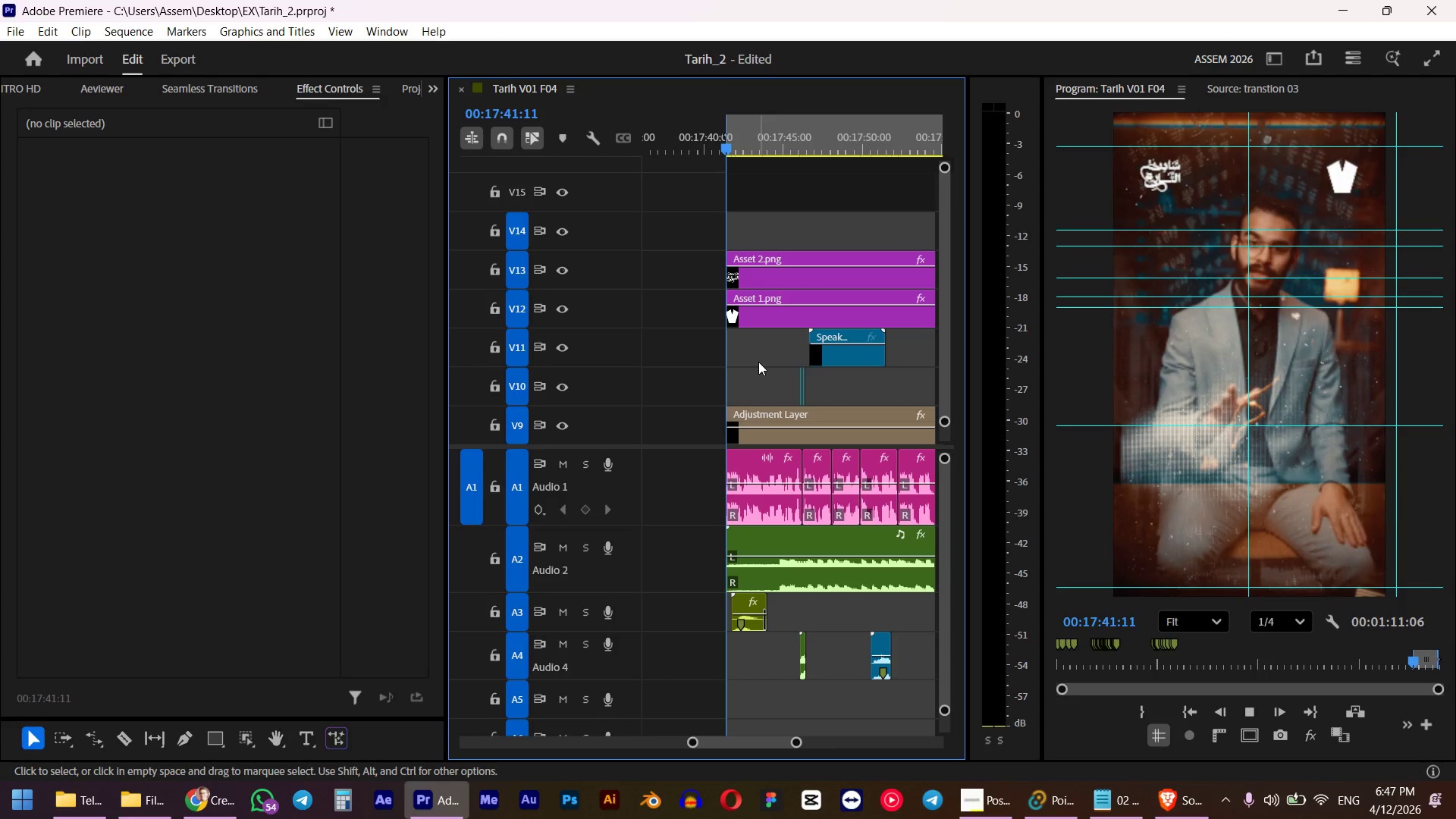 
hold_key(key=ShiftLeft, duration=0.73)
 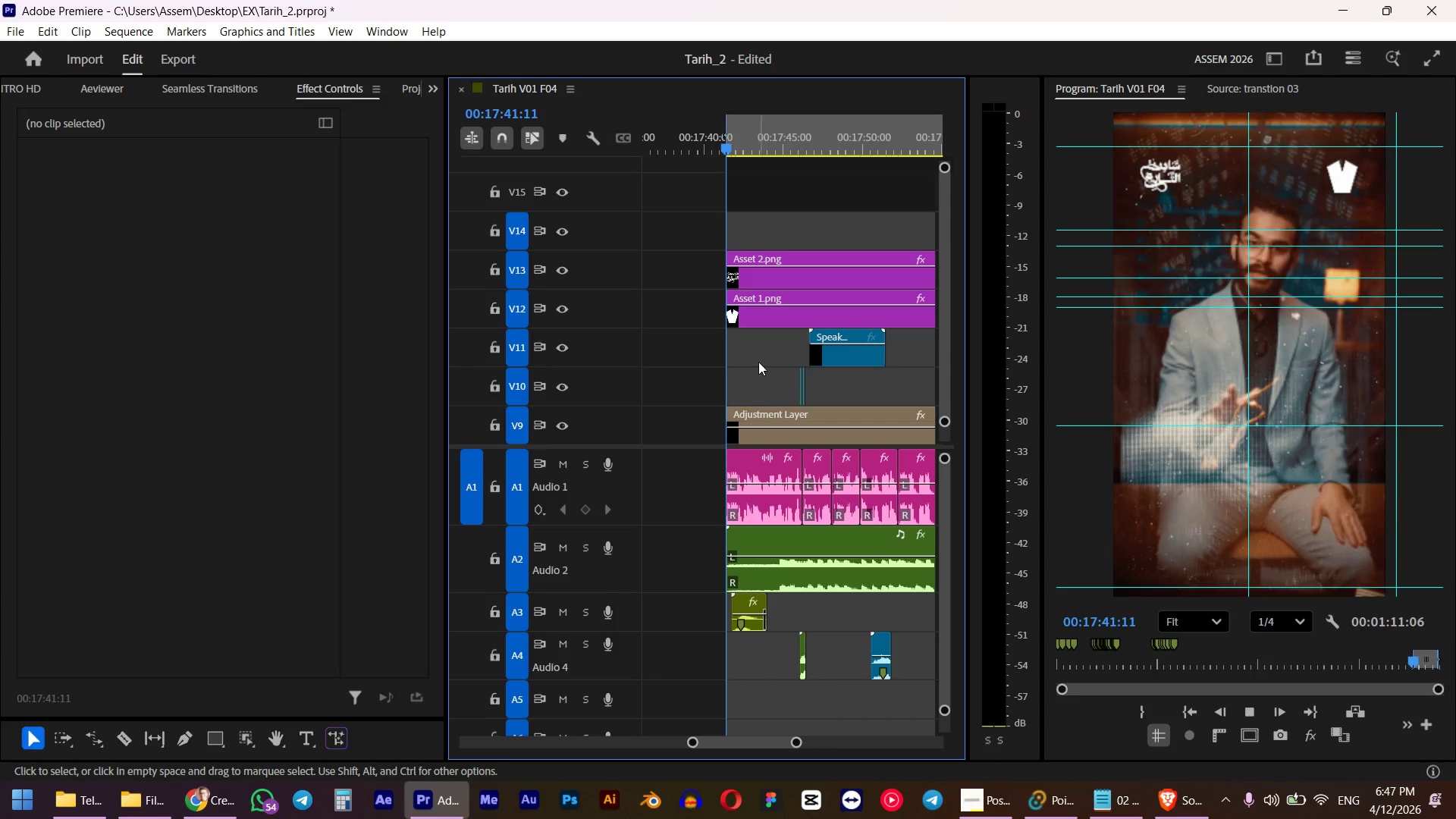 
key(Space)
 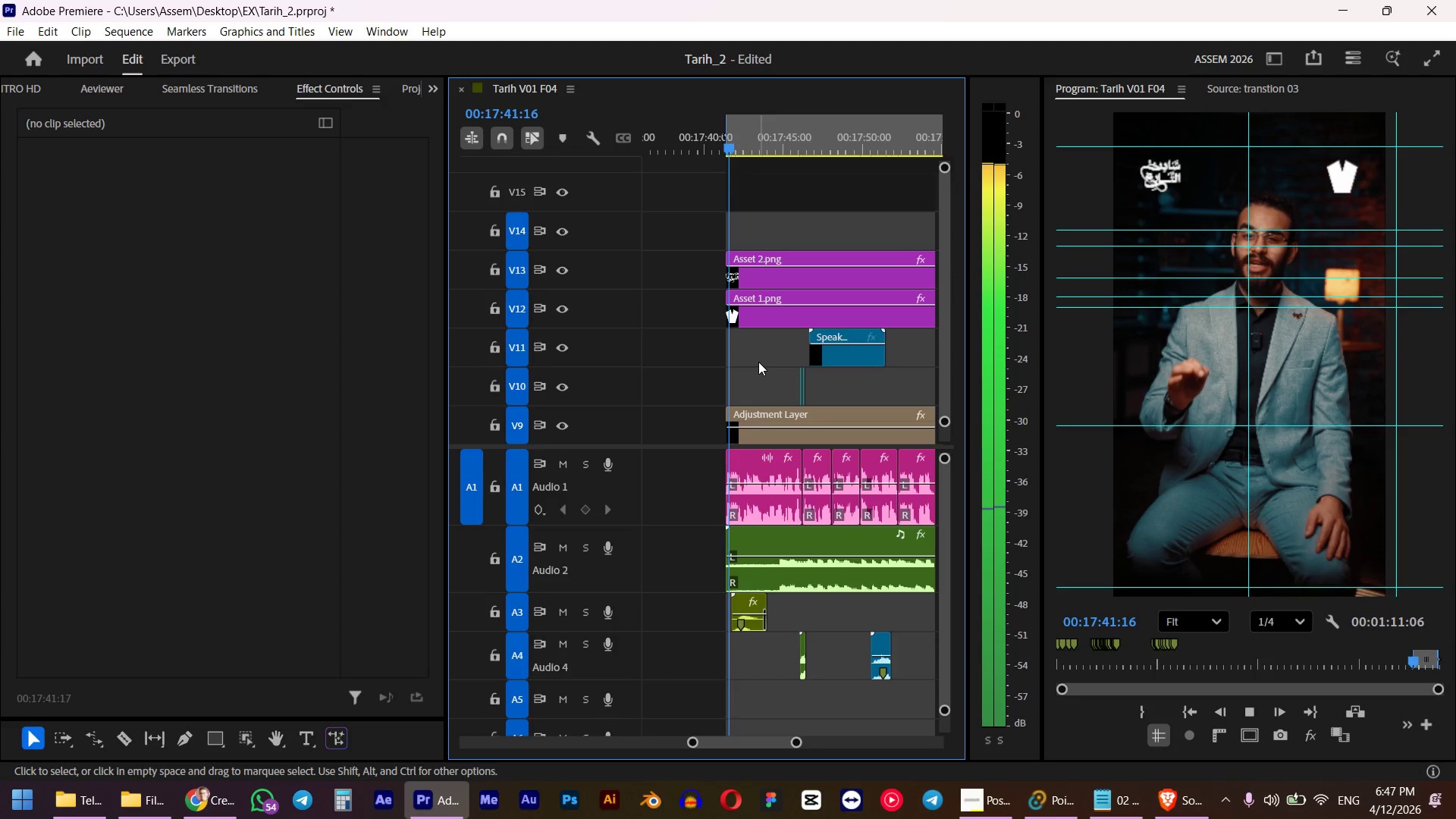 
wait(7.39)
 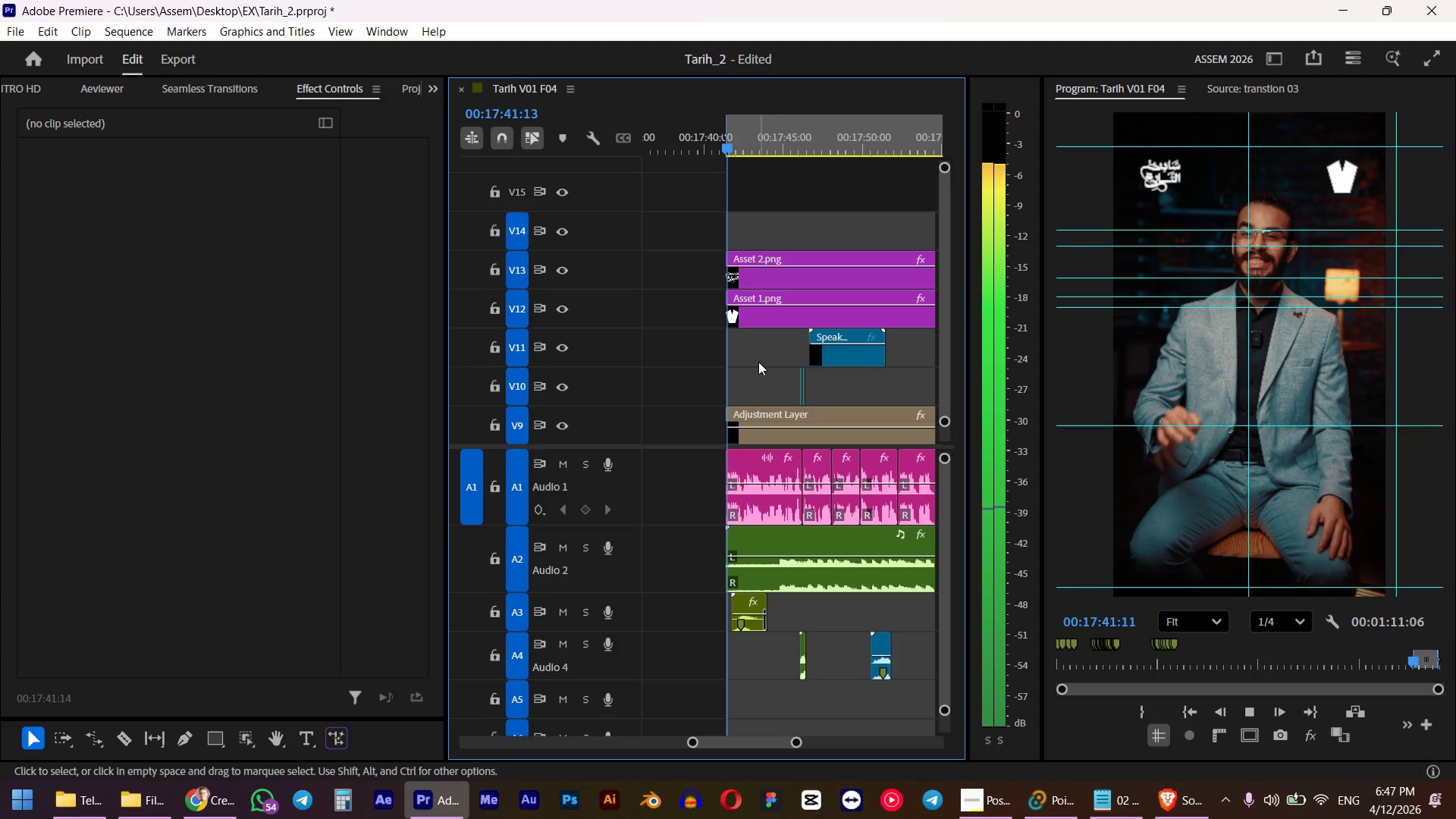 
scroll: coordinate [801, 362], scroll_direction: down, amount: 2.0
 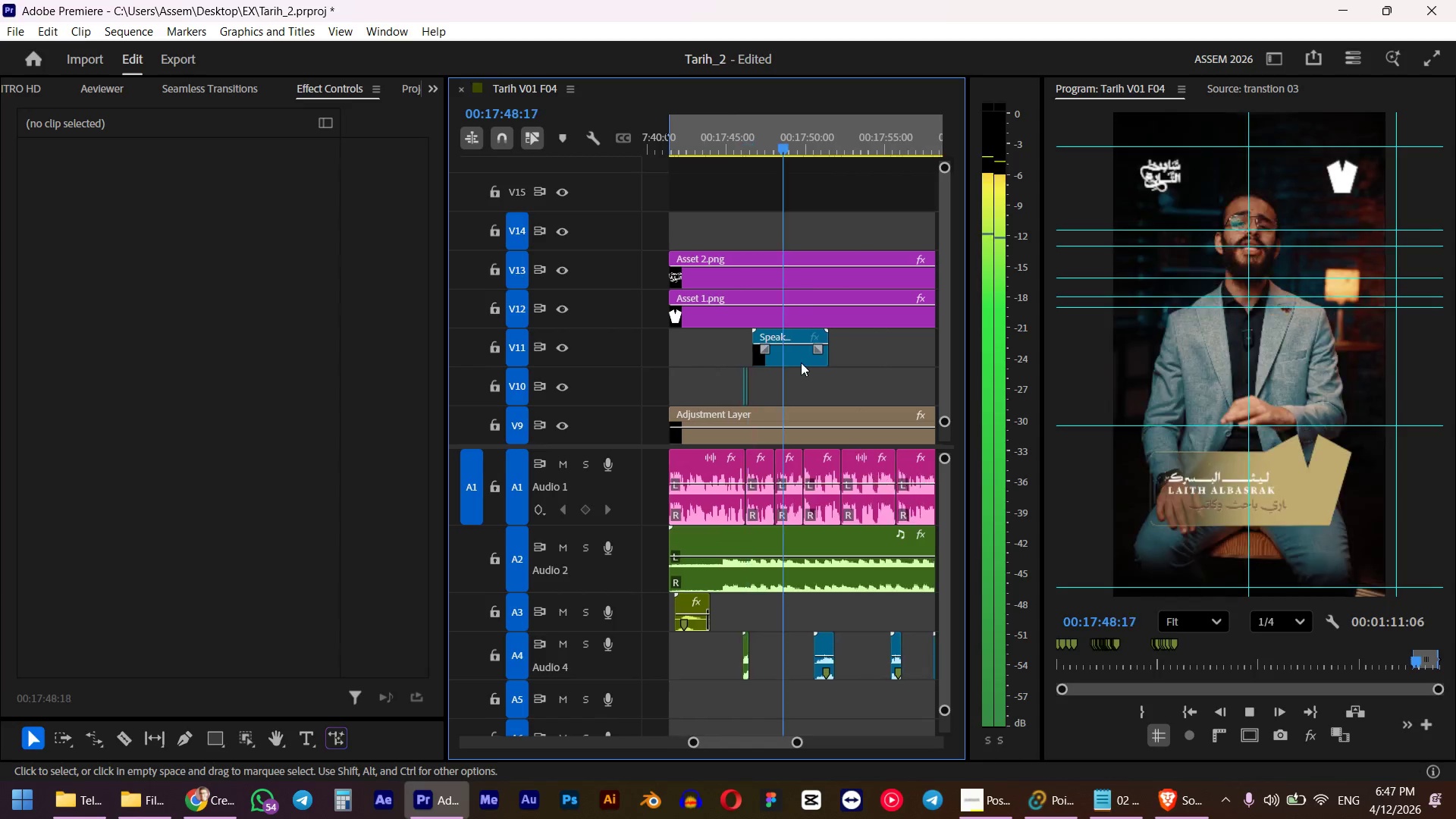 
key(Space)
 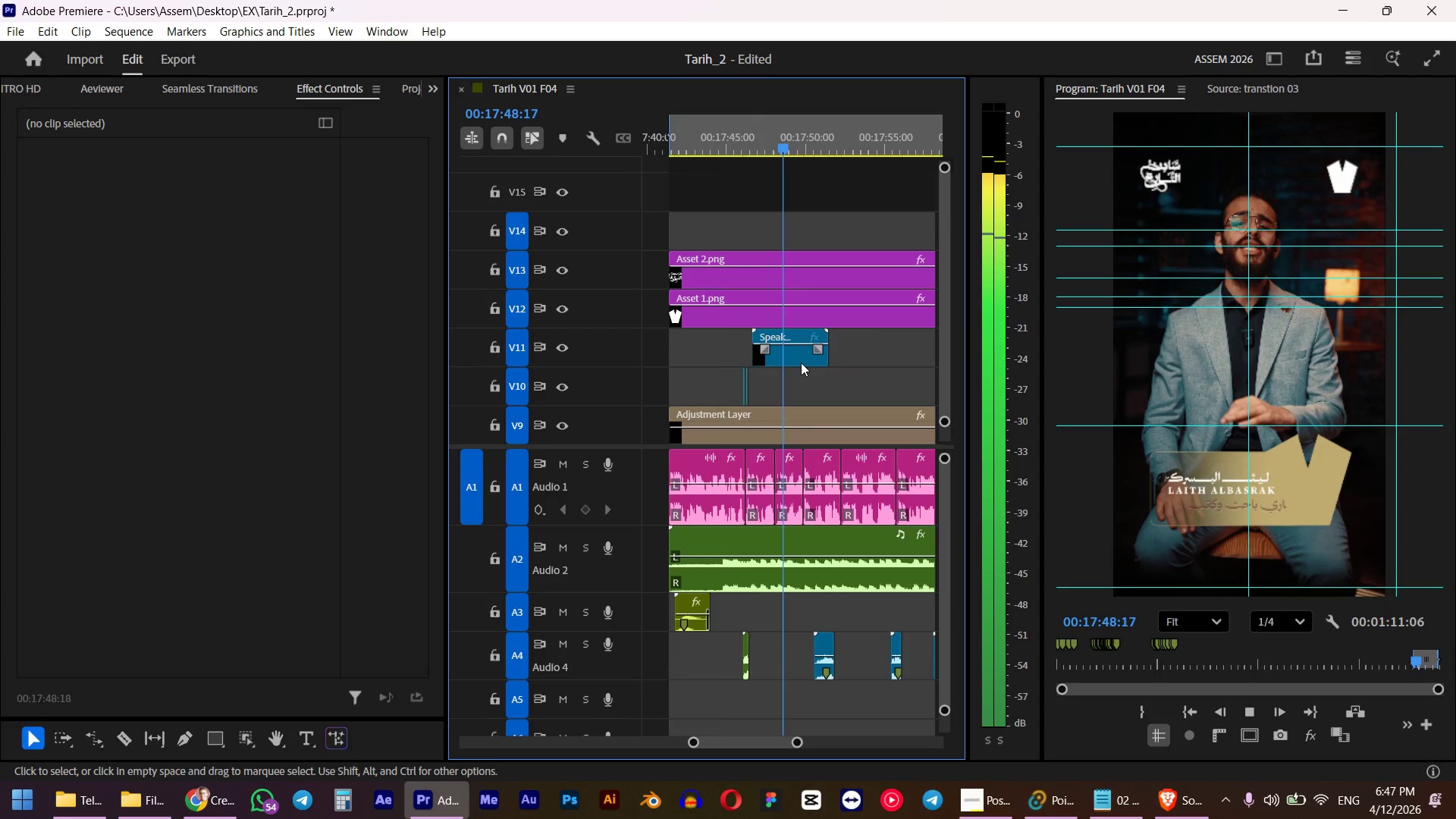 
hold_key(key=ControlLeft, duration=2.59)
scroll: coordinate [786, 382], scroll_direction: down, amount: 22.0
 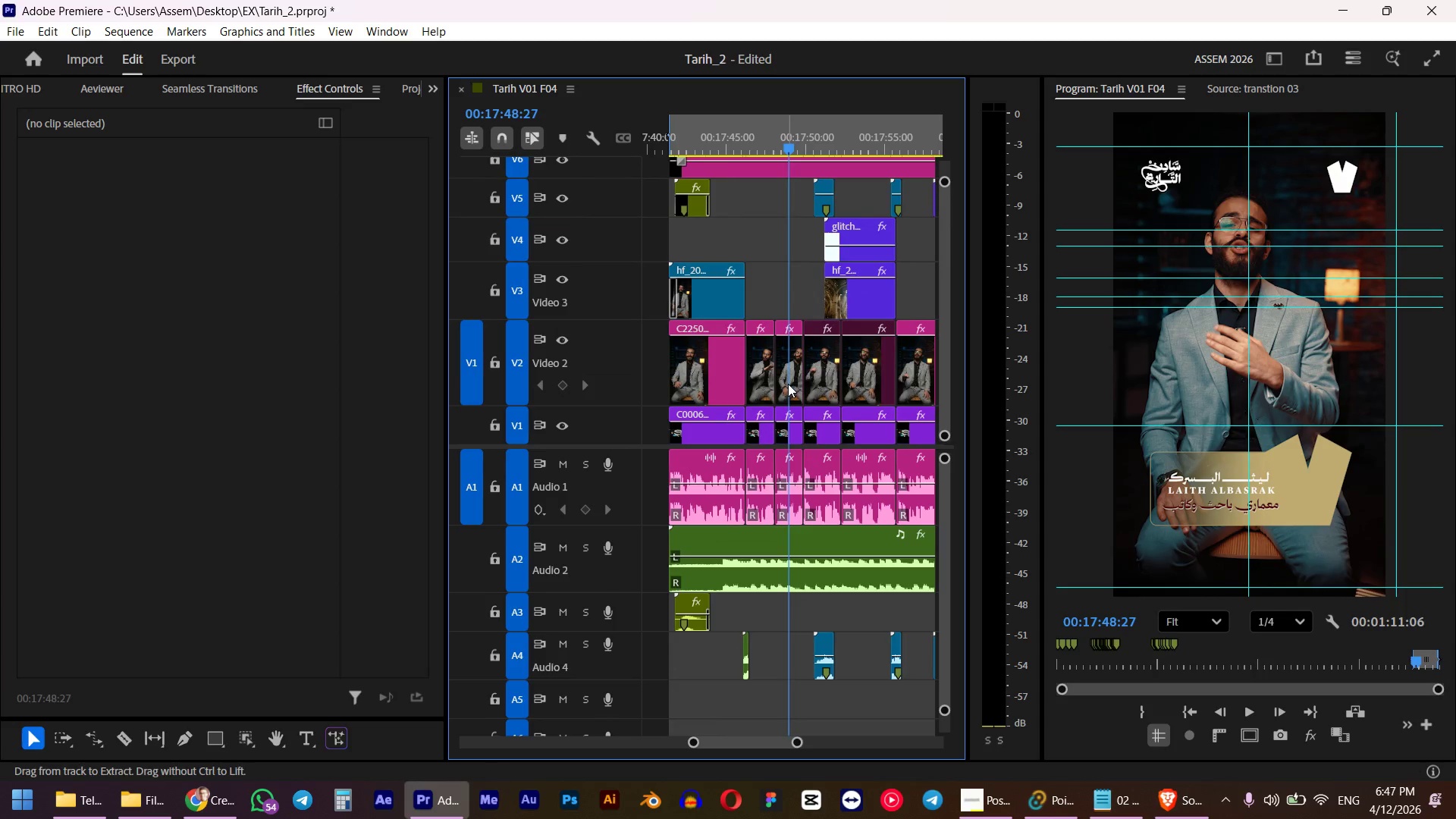 
hold_key(key=AltLeft, duration=0.97)
left_click([793, 376])
 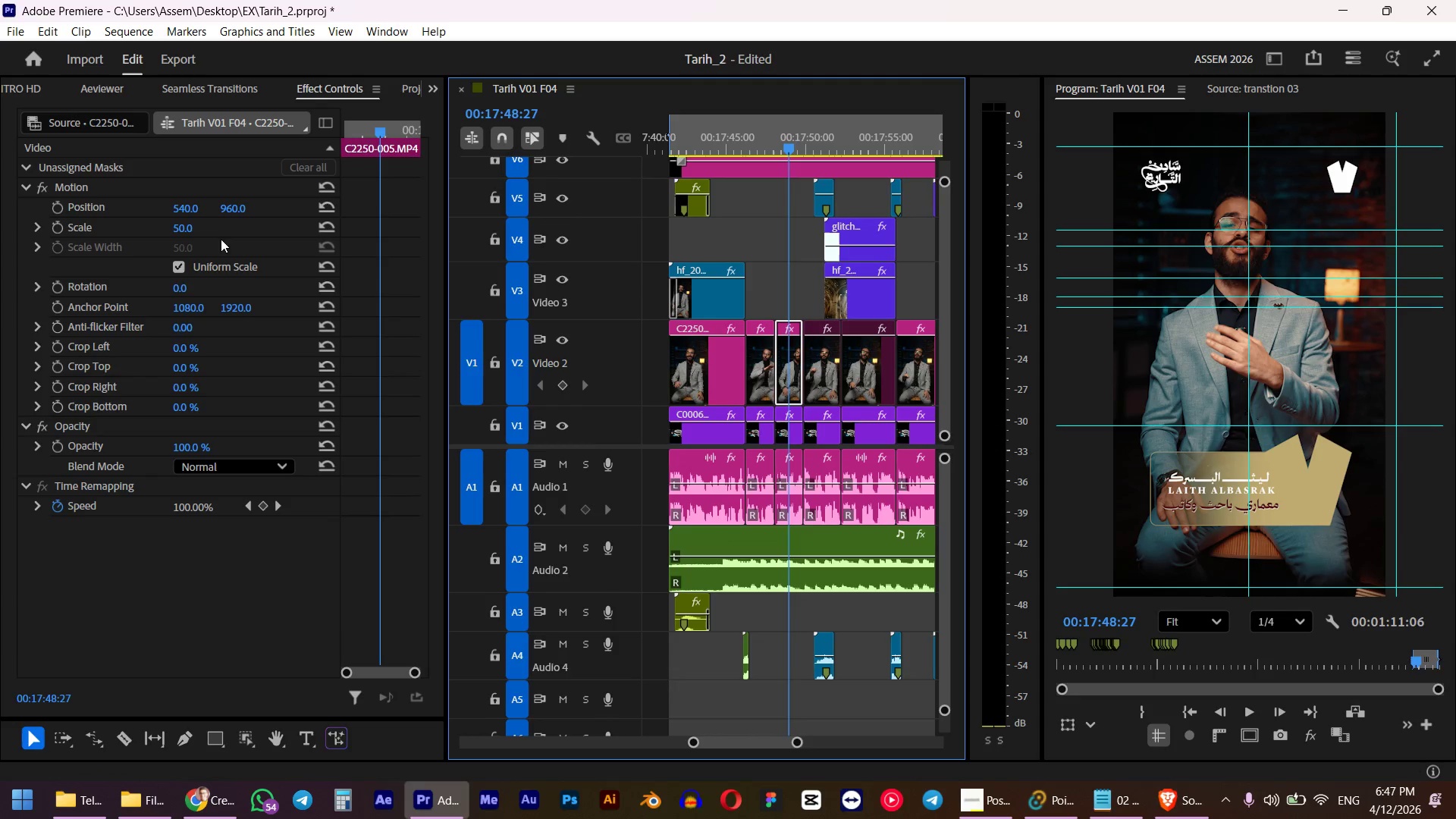 
left_click([193, 224])
 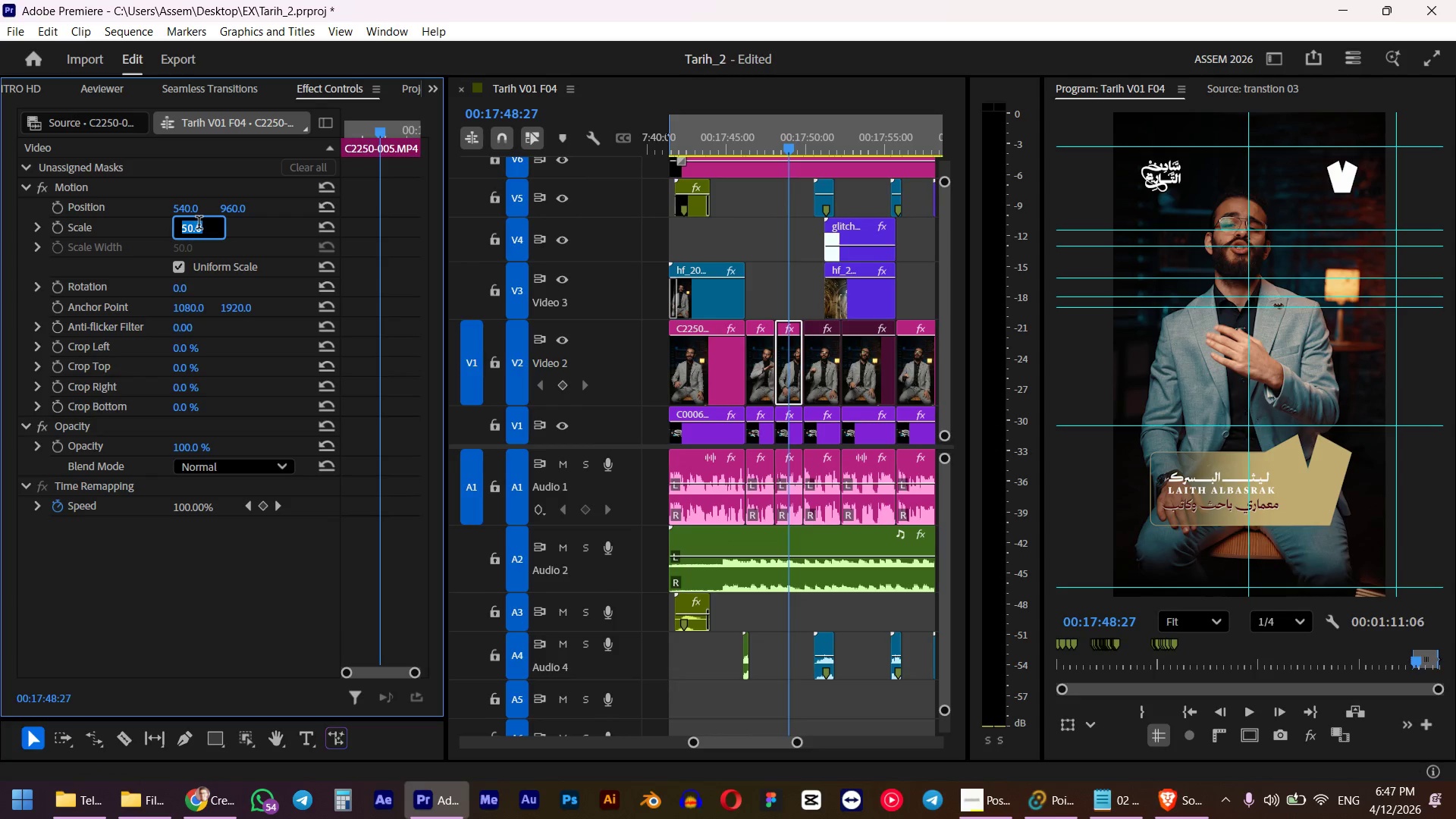 
key(Numpad6)
 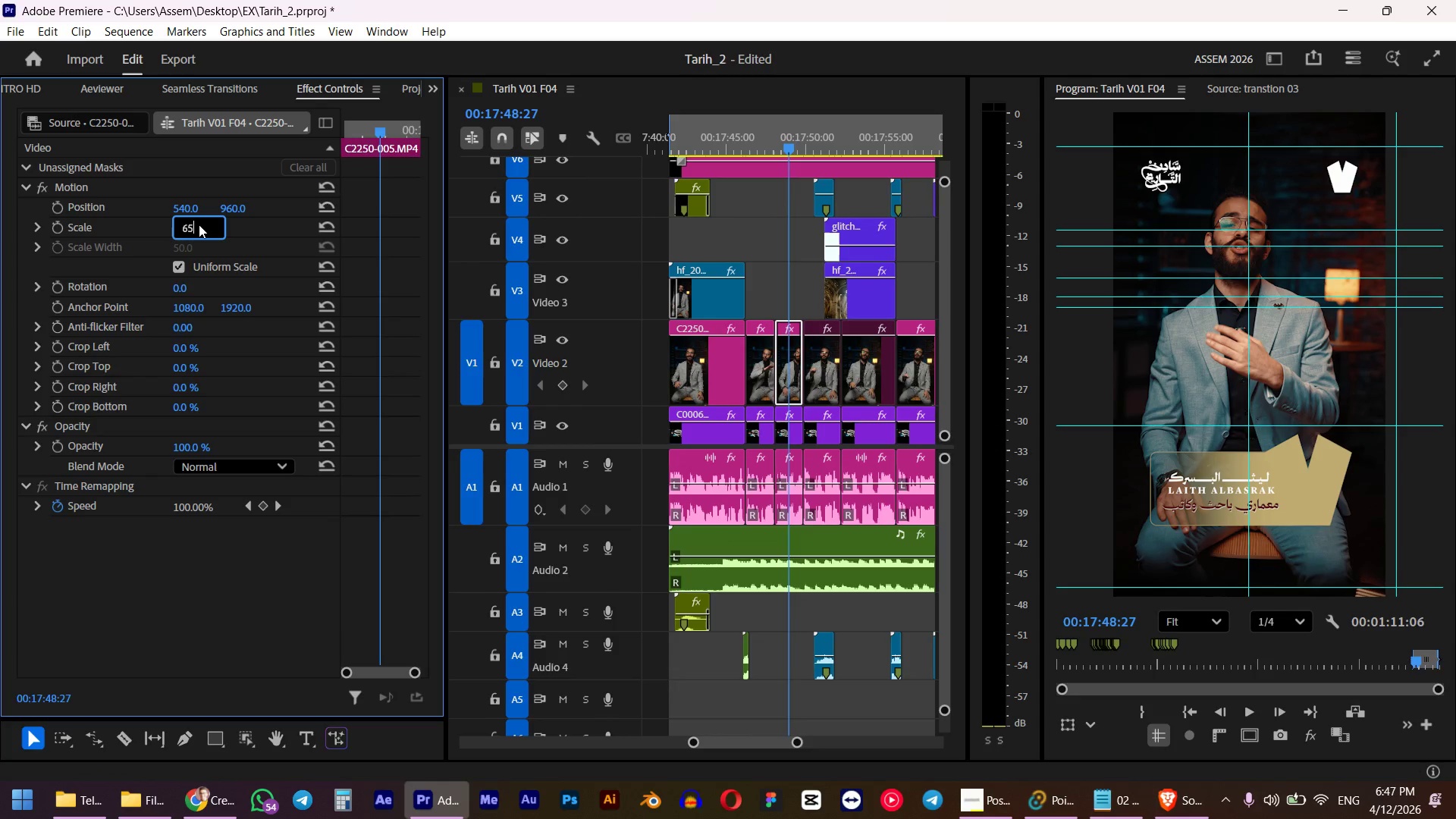 
key(Numpad5)
 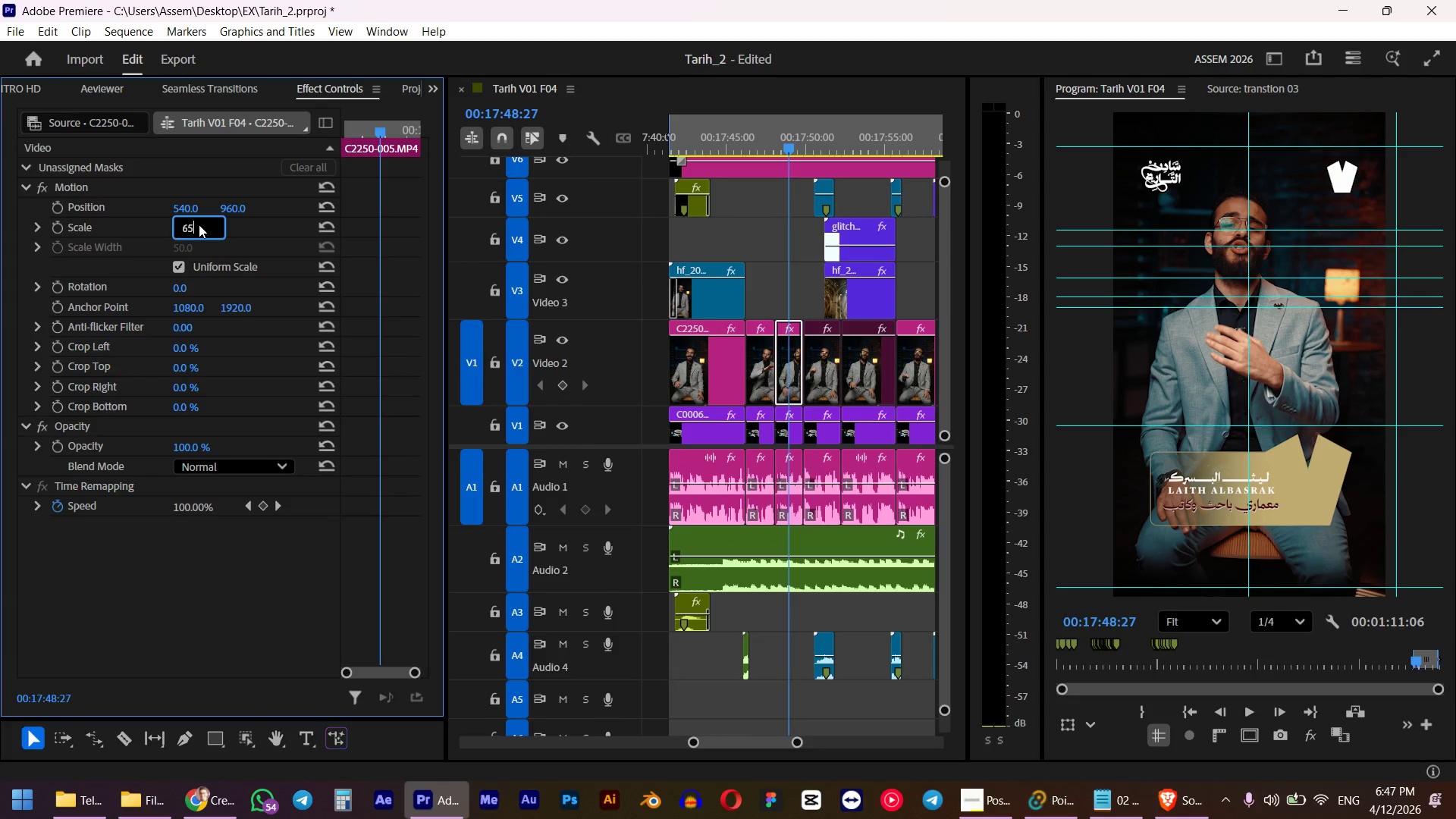 
key(NumpadEnter)
 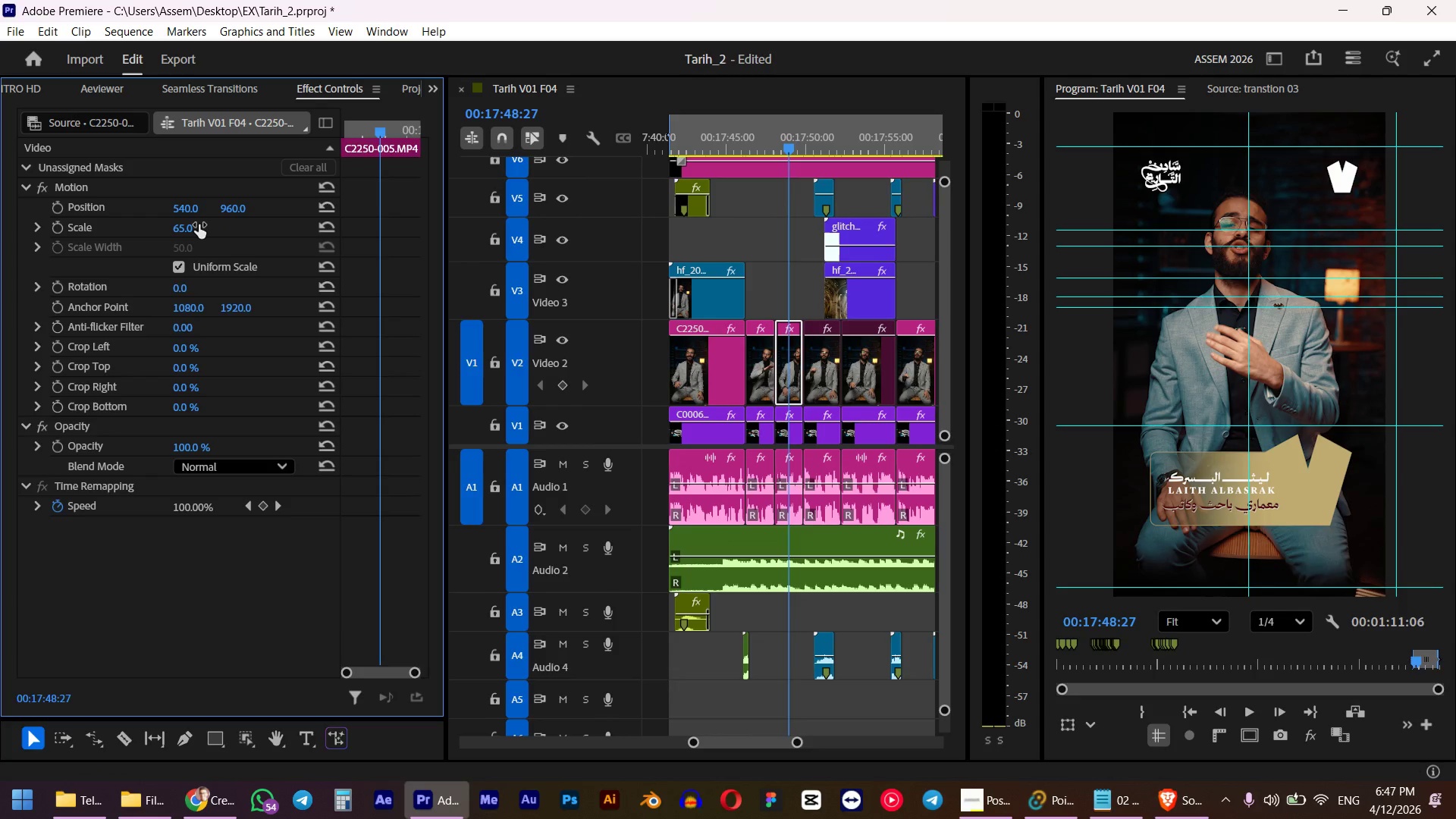 
left_click_drag(start_coordinate=[239, 208], to_coordinate=[431, 219])
 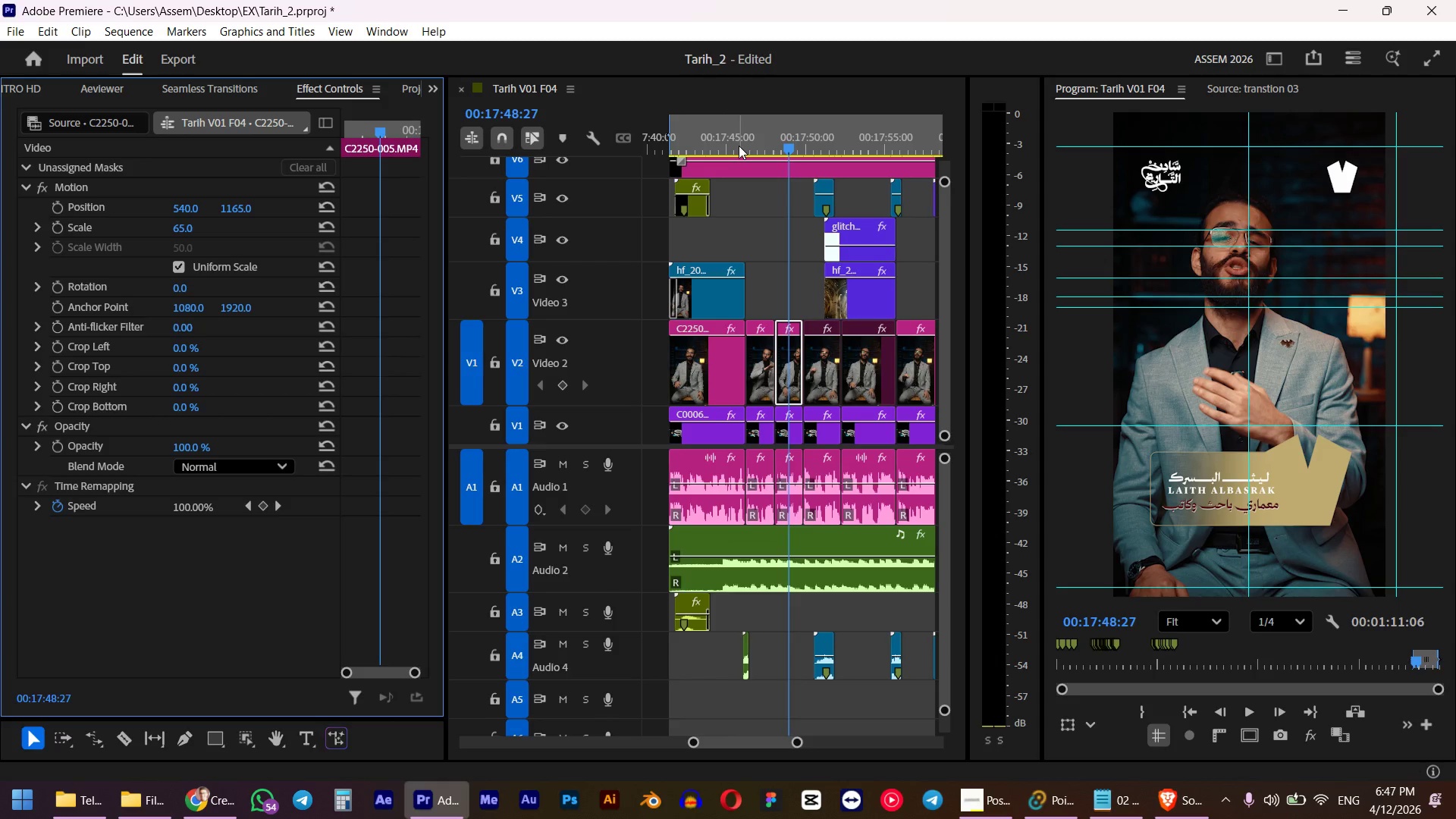 
left_click([727, 138])
 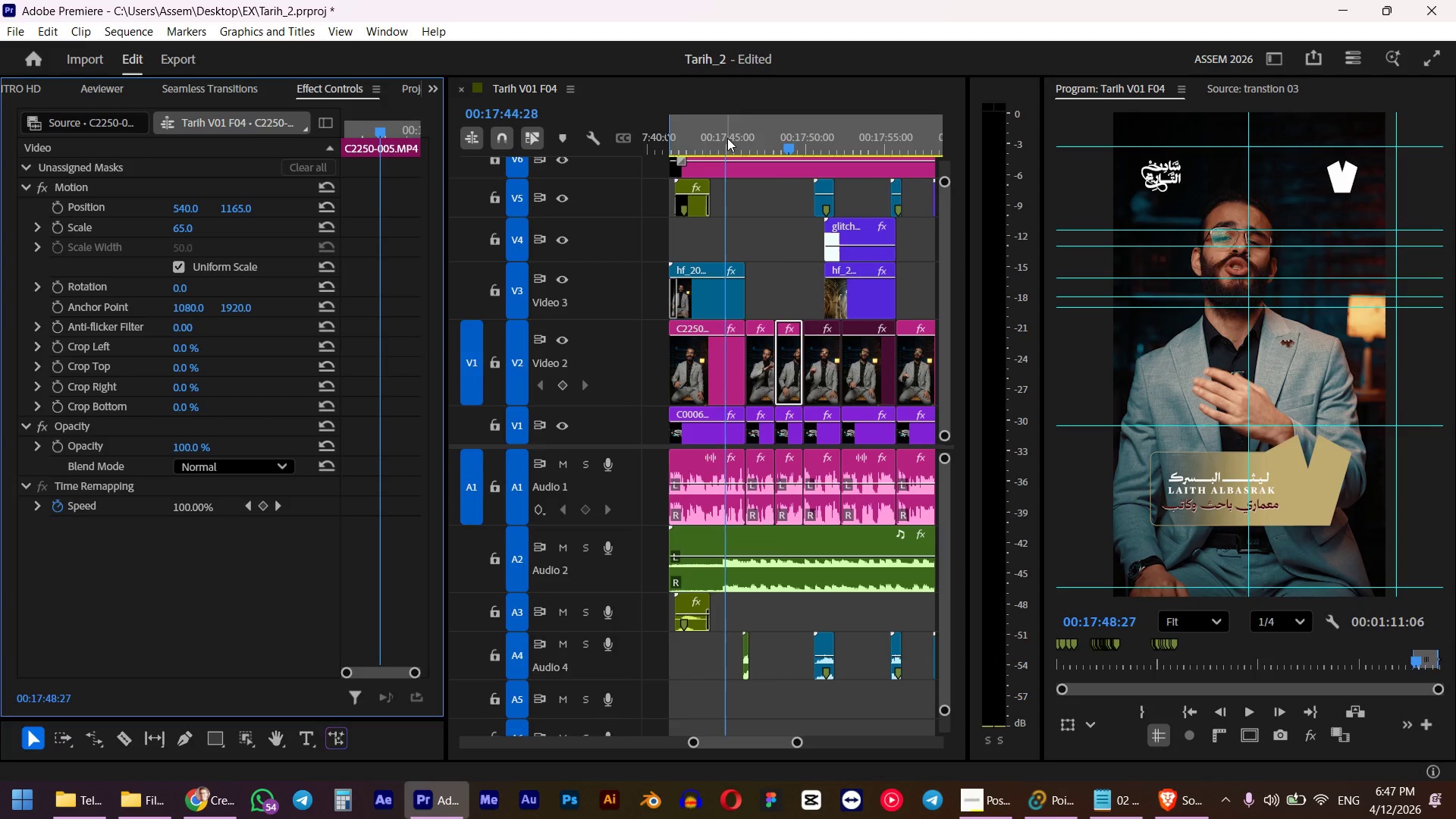 
key(V)
 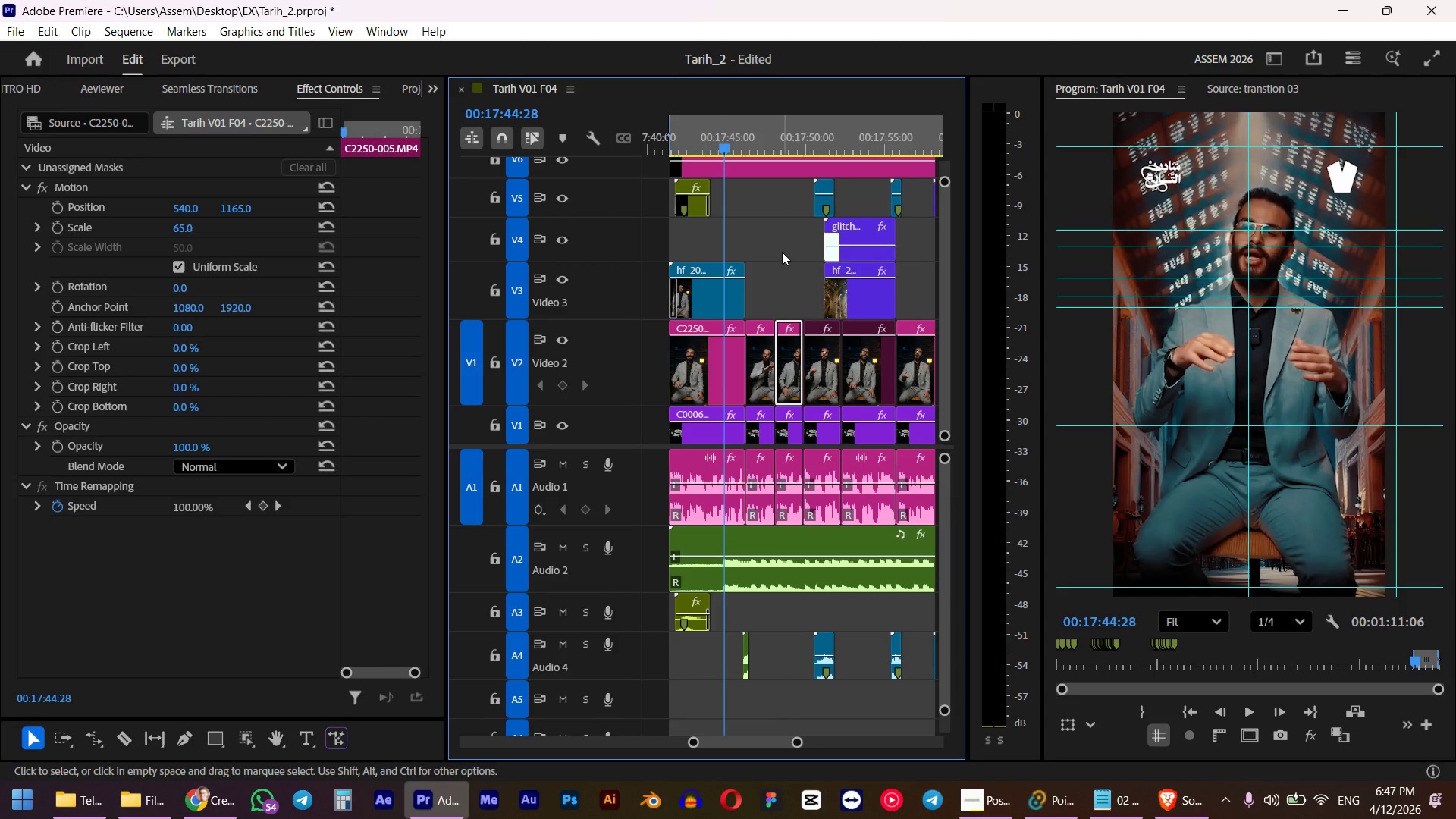 
key(Space)
 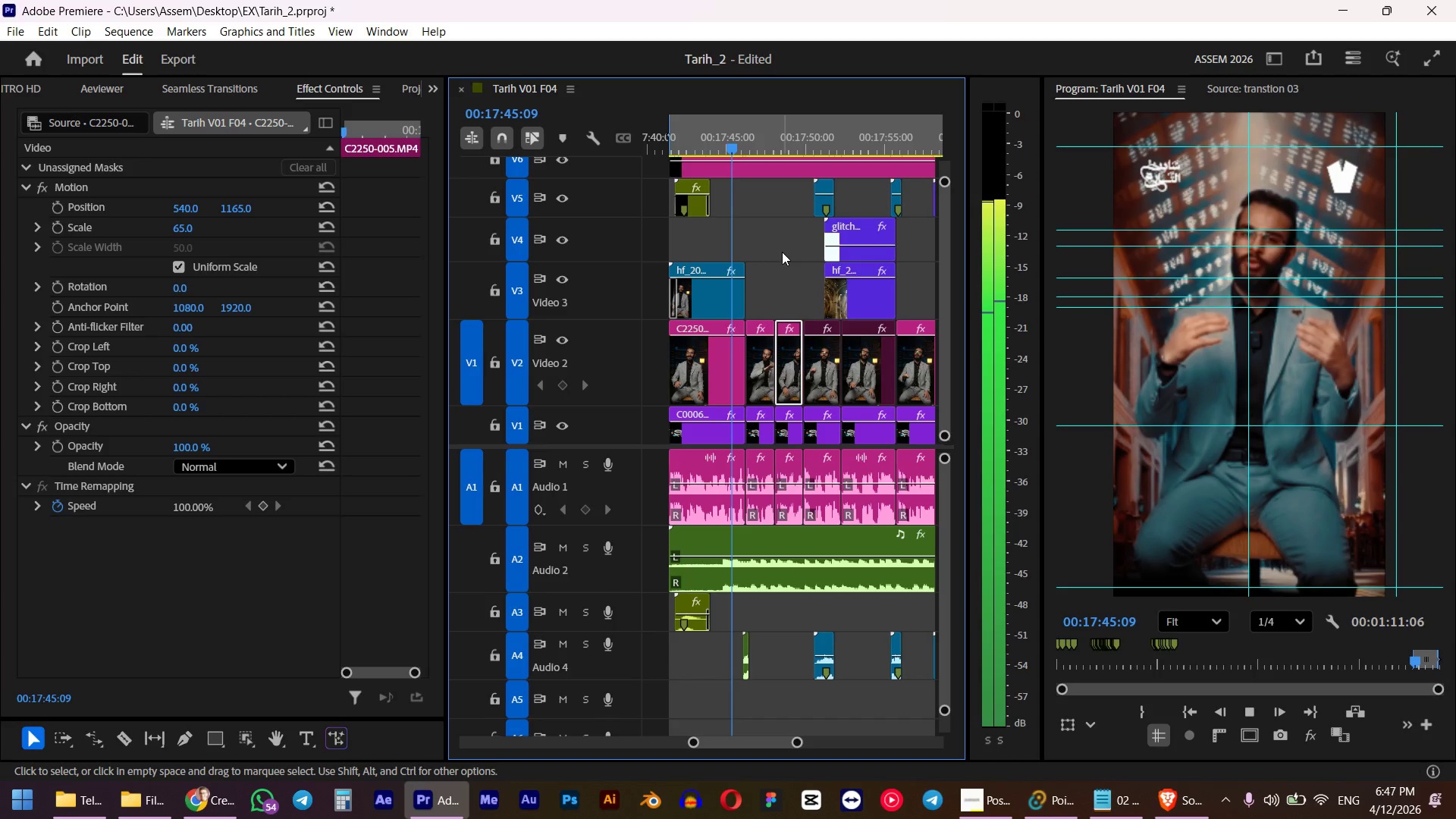 
wait(8.36)
 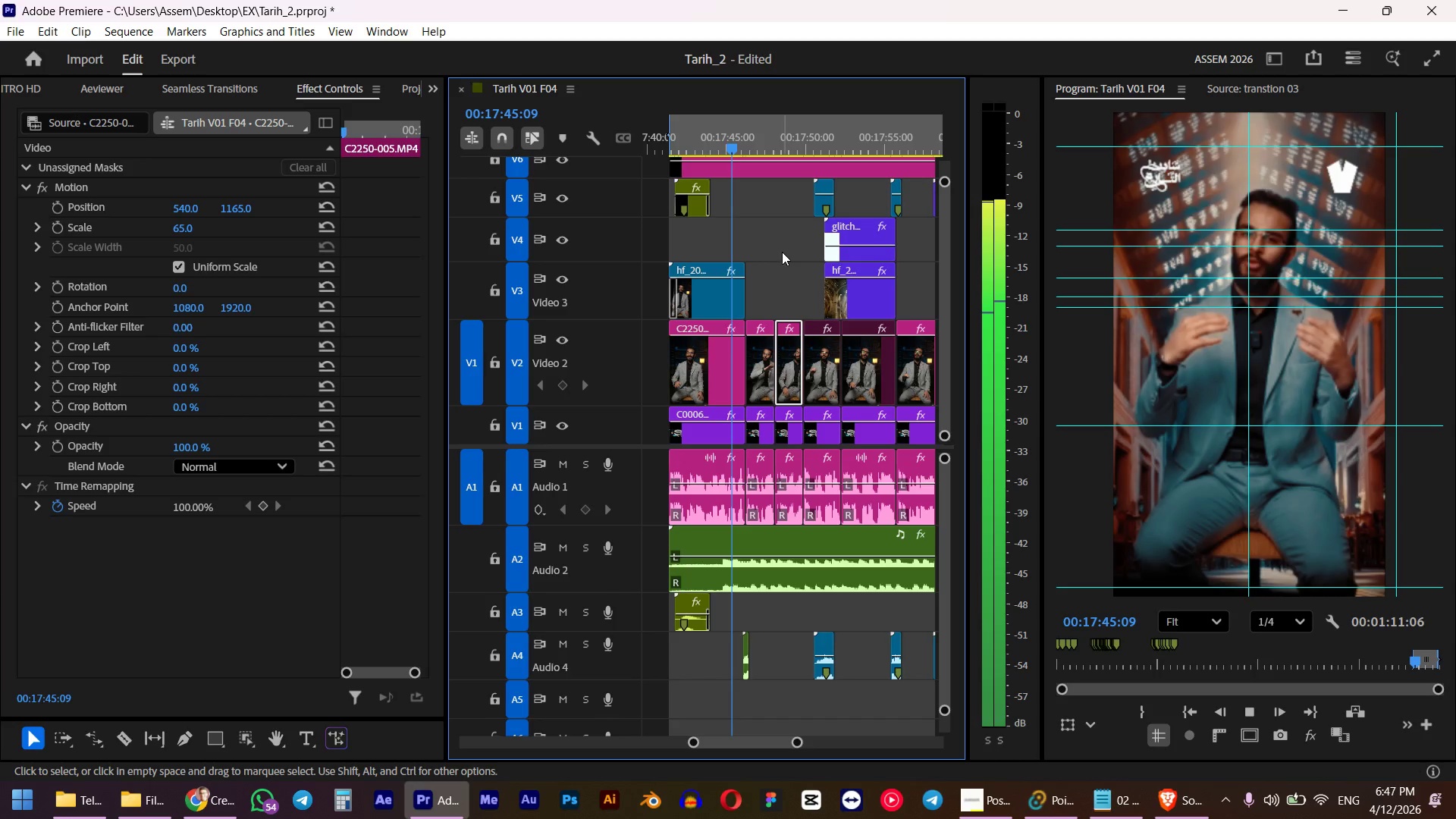 
hold_key(key=AltLeft, duration=0.38)
scroll: coordinate [777, 284], scroll_direction: down, amount: 4.0
 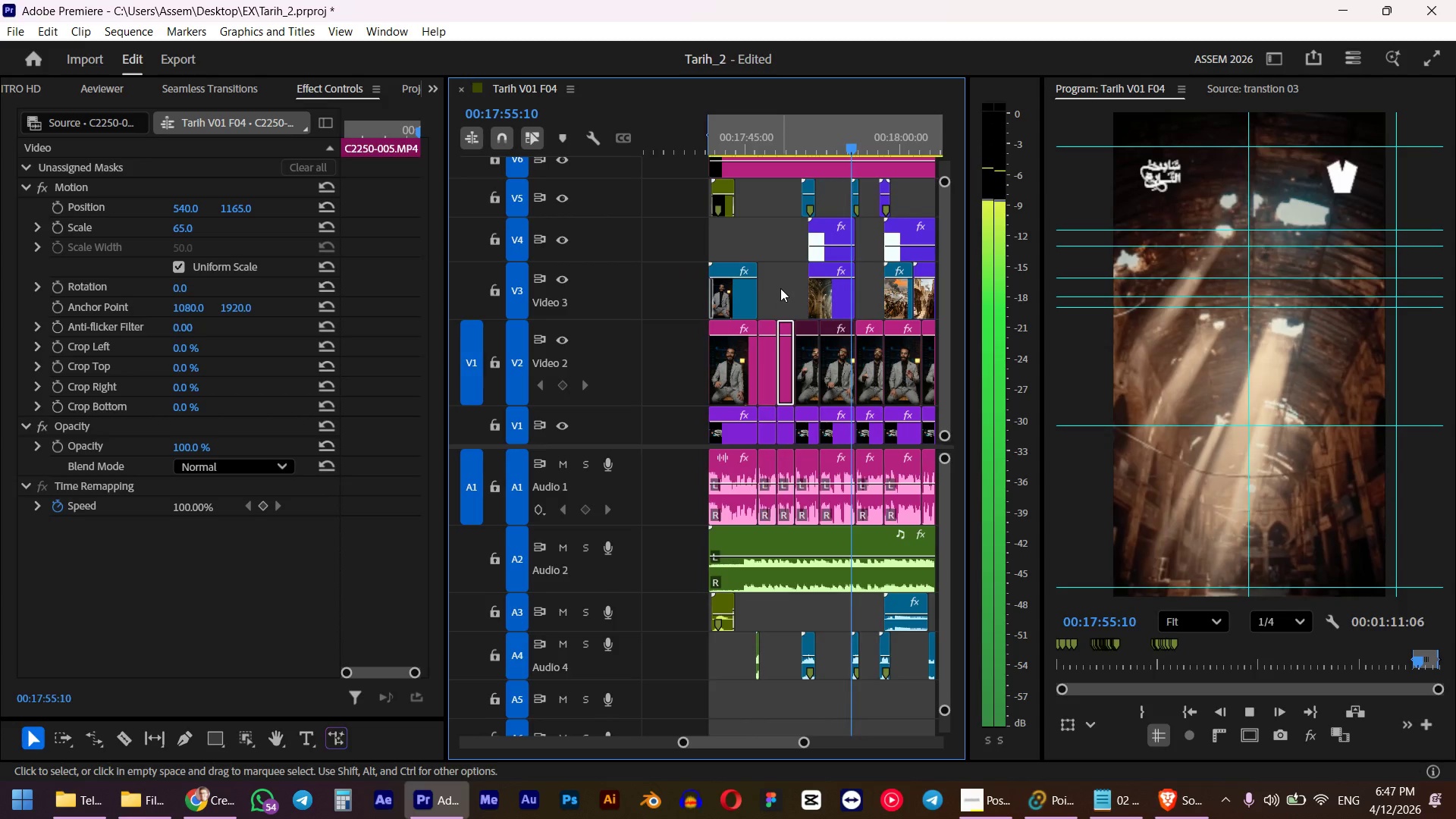 
key(Space)
 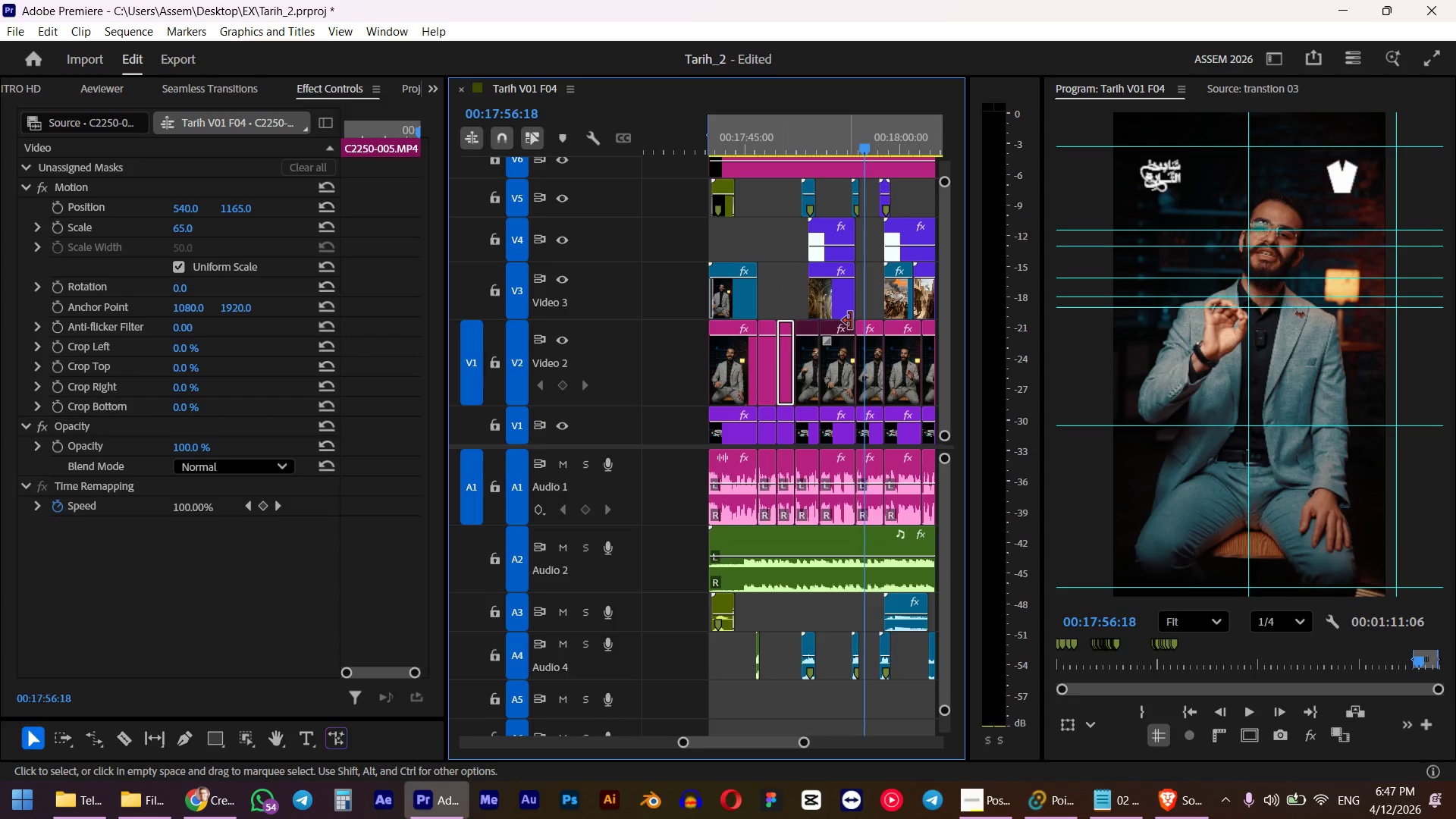 
hold_key(key=AltLeft, duration=0.44)
scroll: coordinate [748, 281], scroll_direction: up, amount: 14.0
 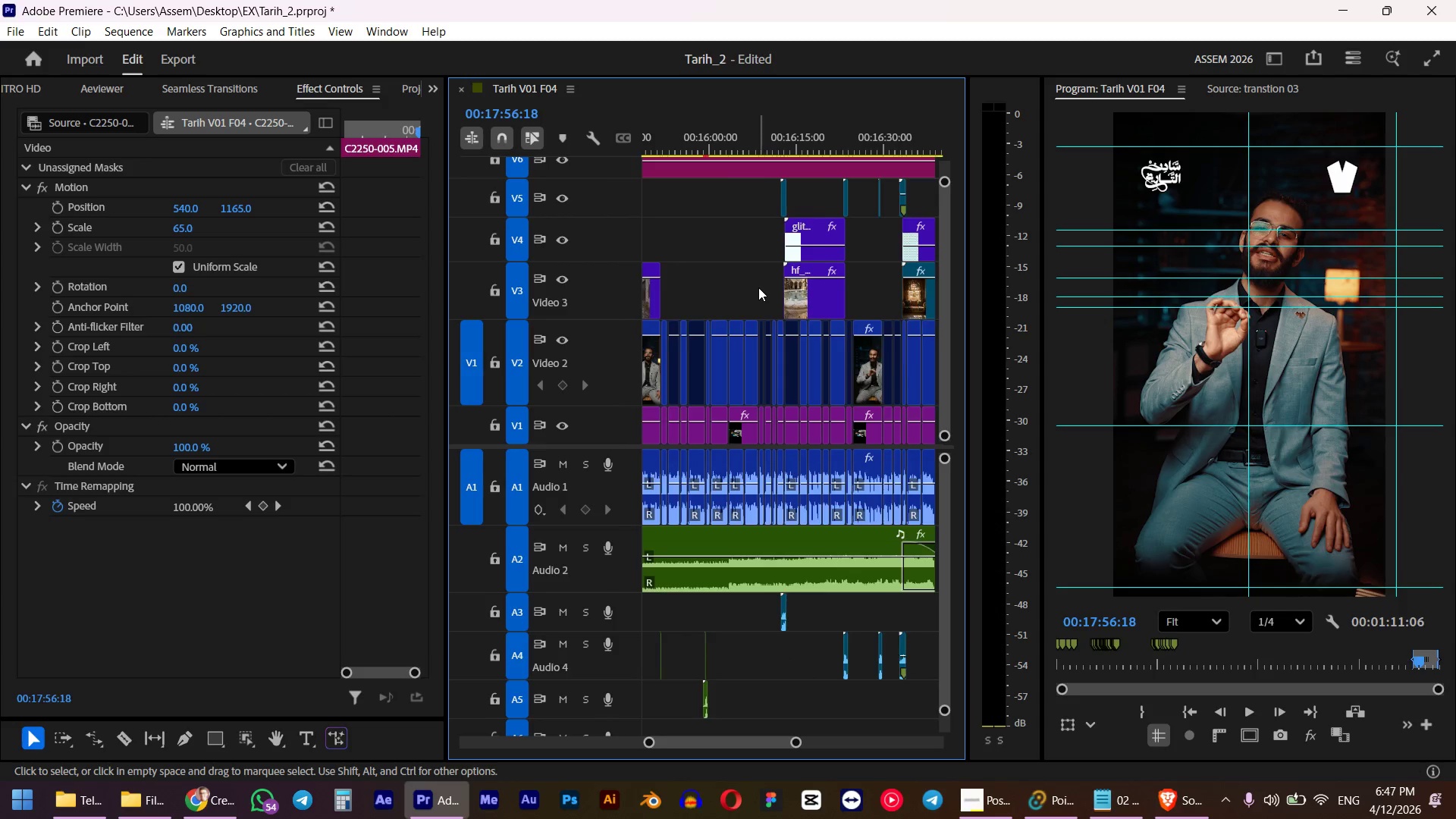 
hold_key(key=AltLeft, duration=0.36)
 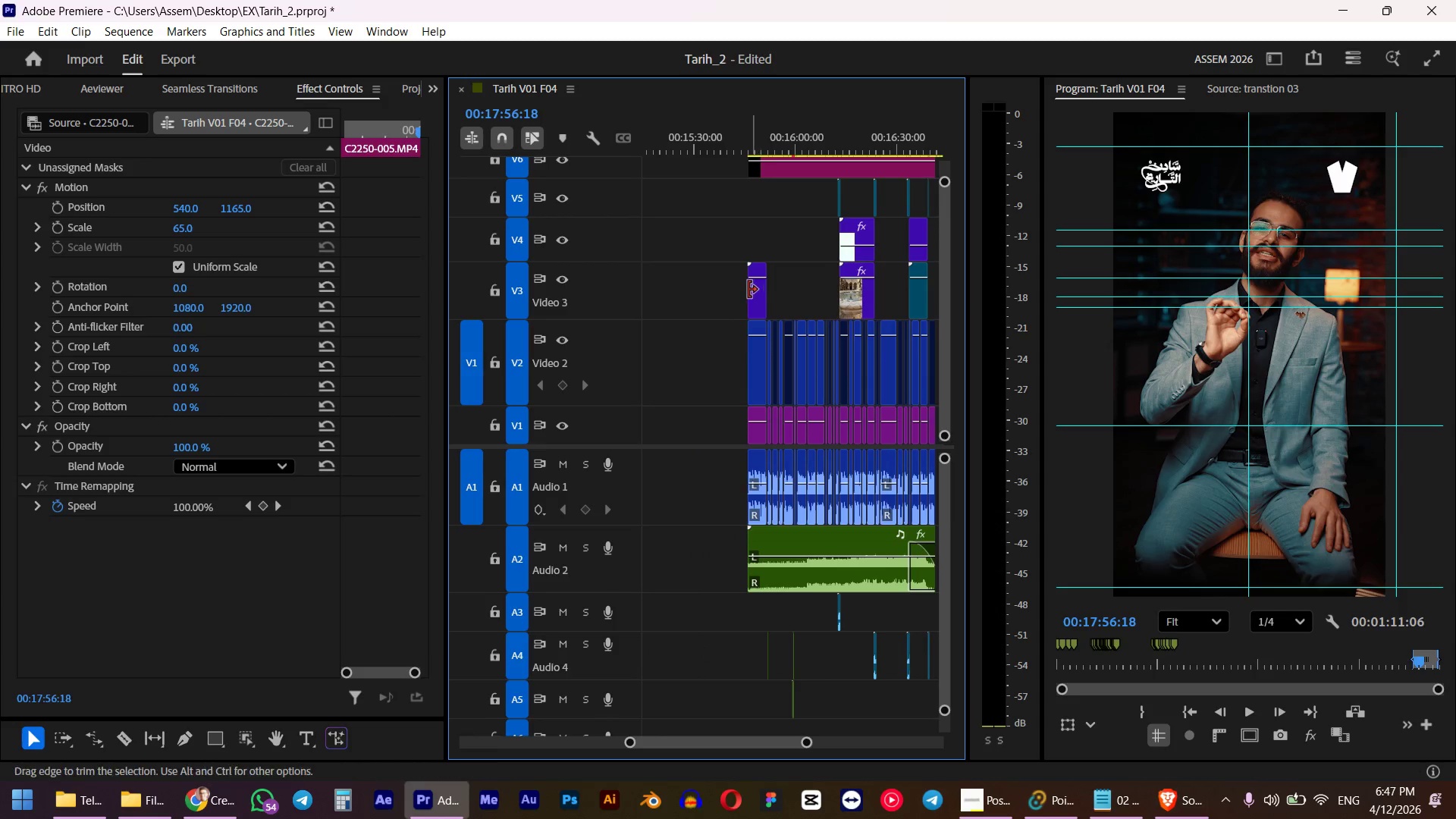 
scroll: coordinate [758, 287], scroll_direction: up, amount: 4.0
 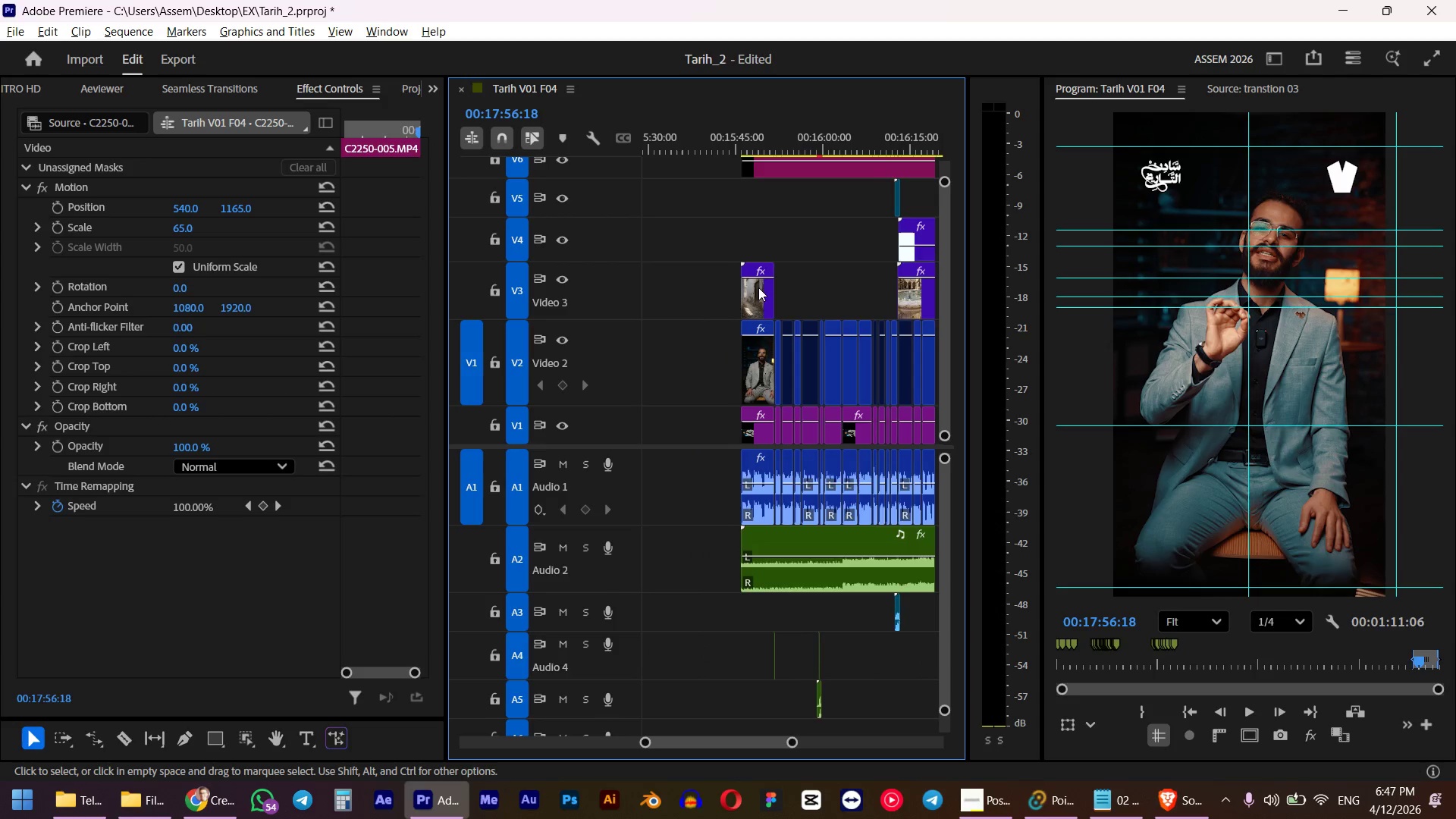 
scroll: coordinate [745, 290], scroll_direction: down, amount: 7.0
 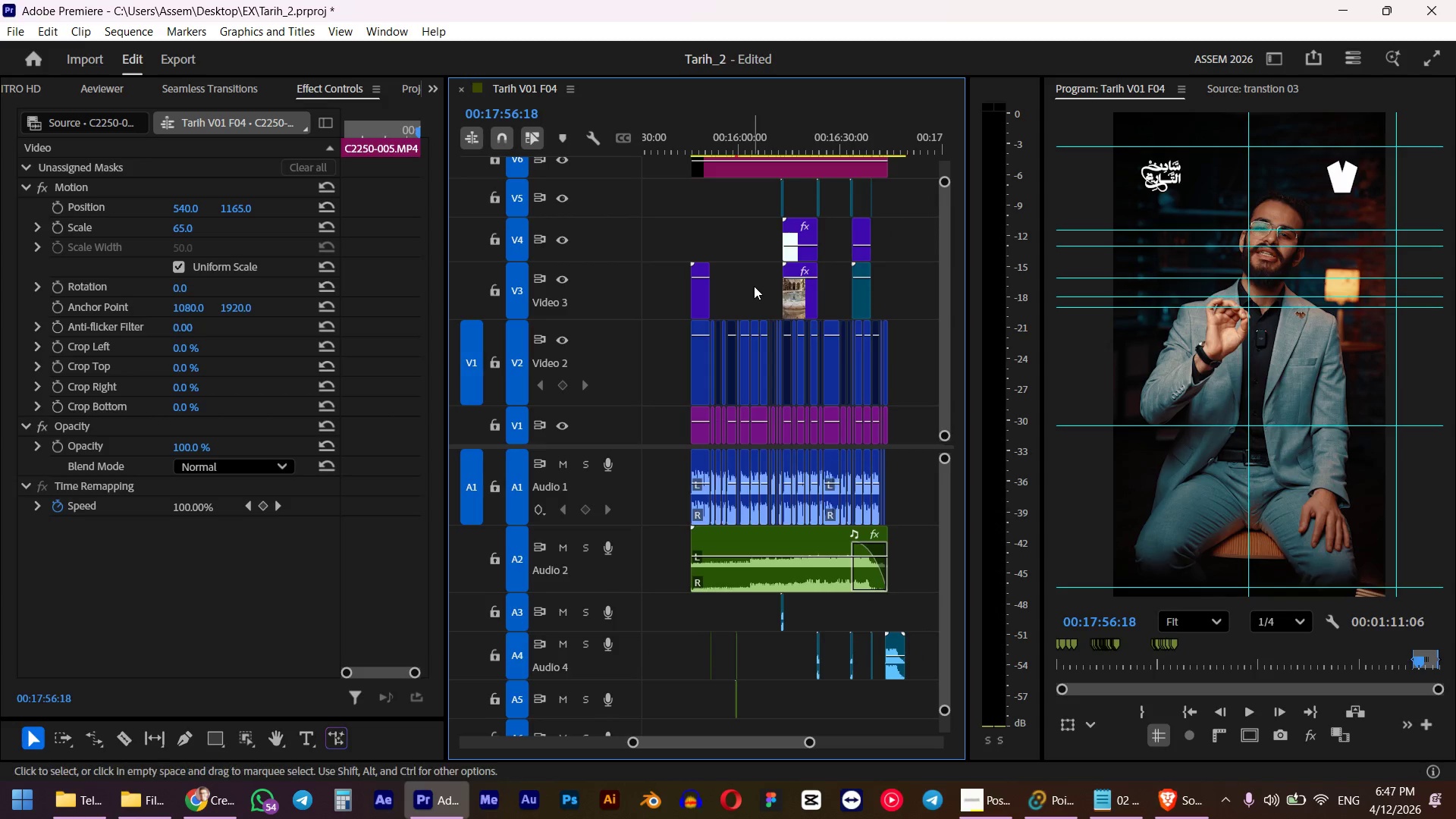 
hold_key(key=ControlLeft, duration=2.11)
scroll: coordinate [751, 281], scroll_direction: down, amount: 2.0
 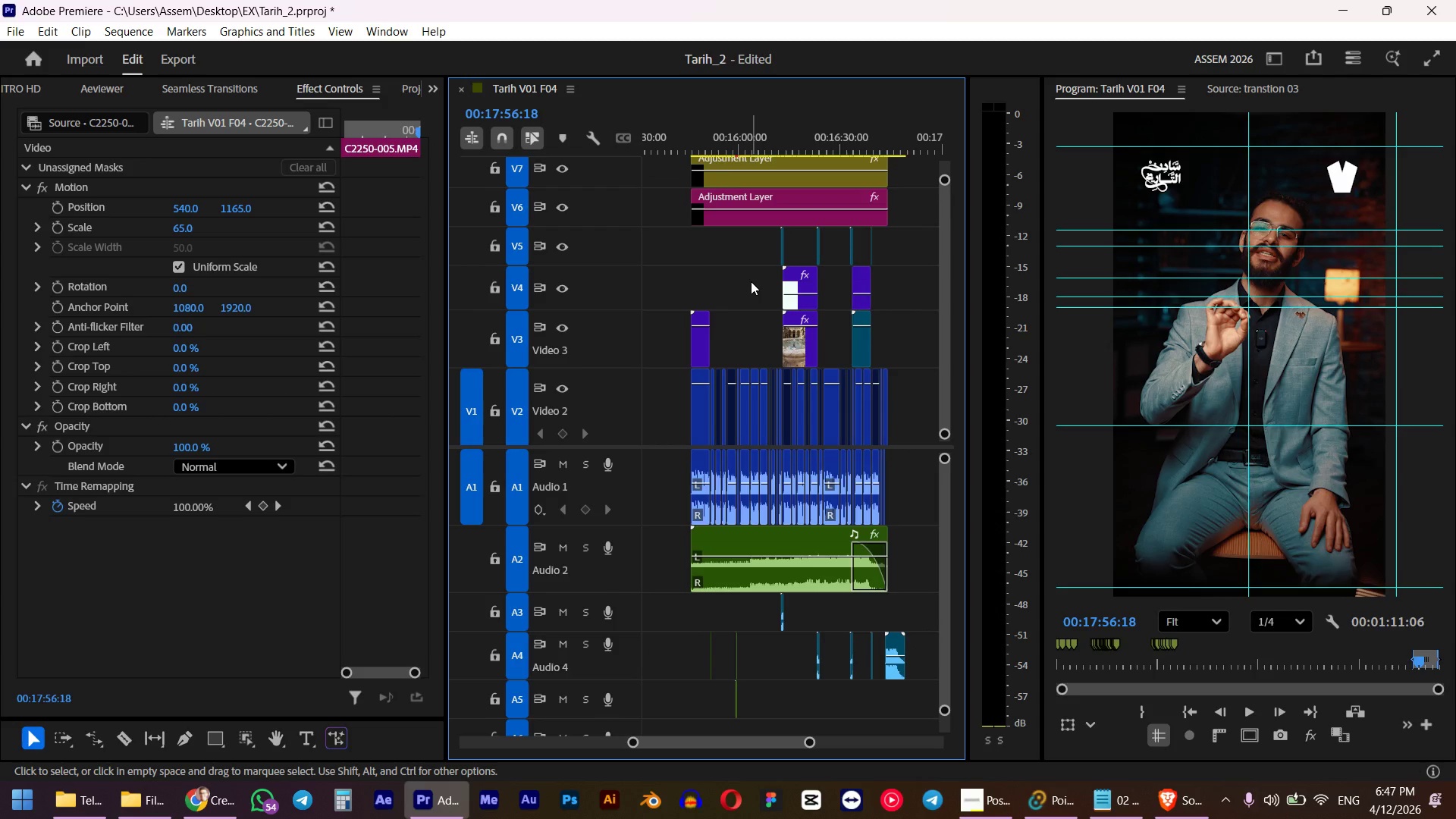 
scroll: coordinate [752, 293], scroll_direction: up, amount: 3.0
 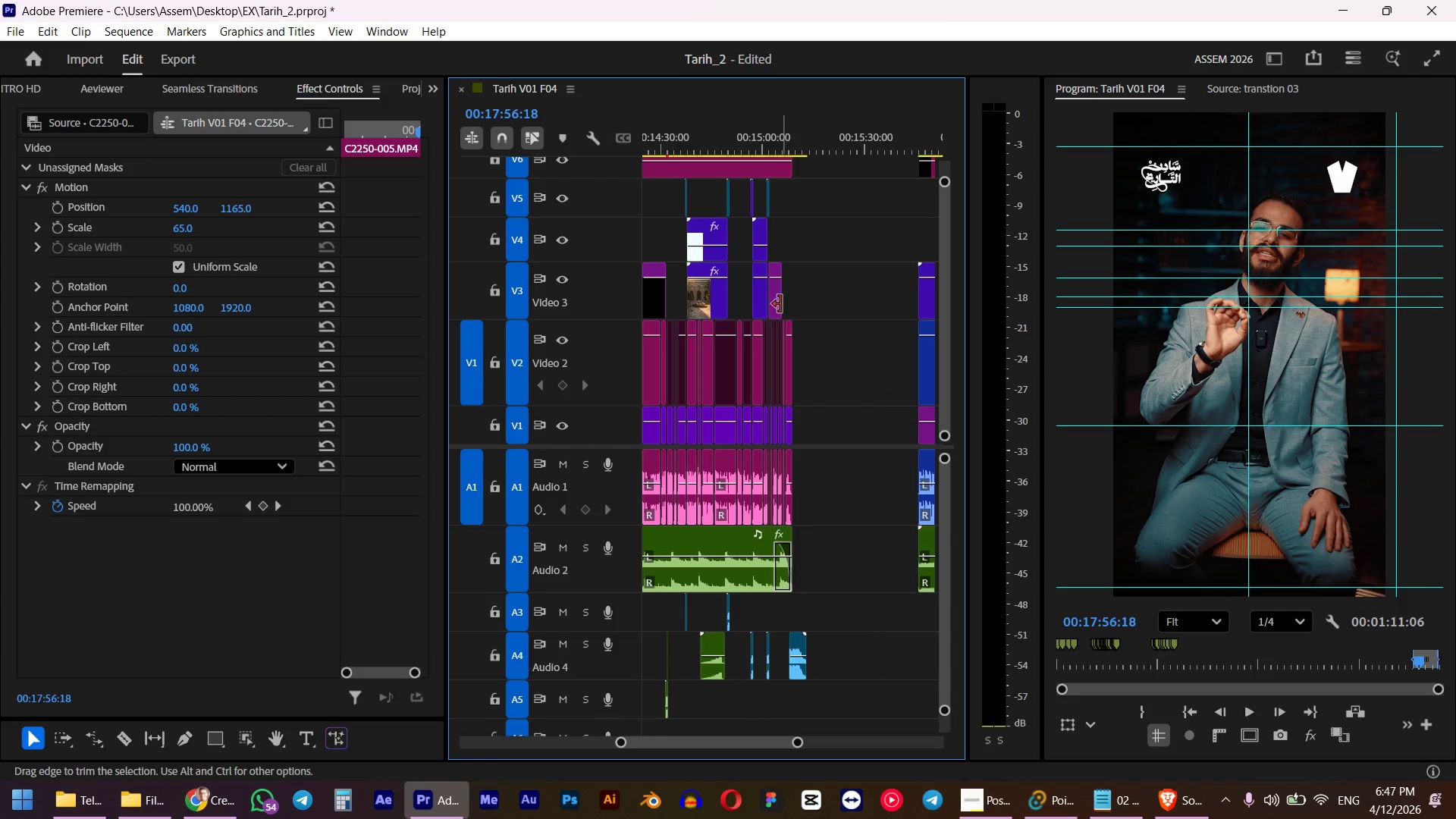 
left_click([779, 304])
 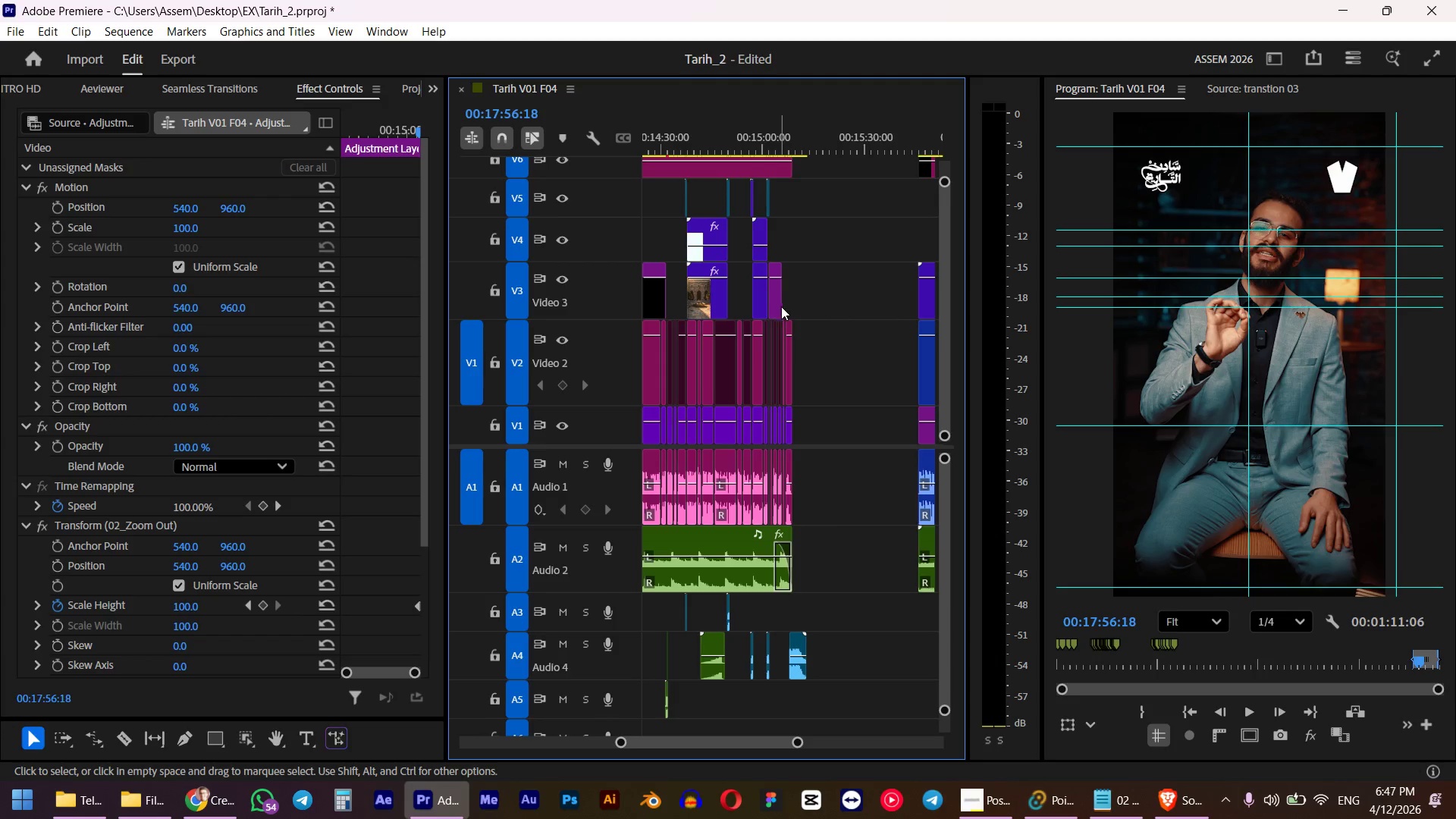 
key(Control+C)
 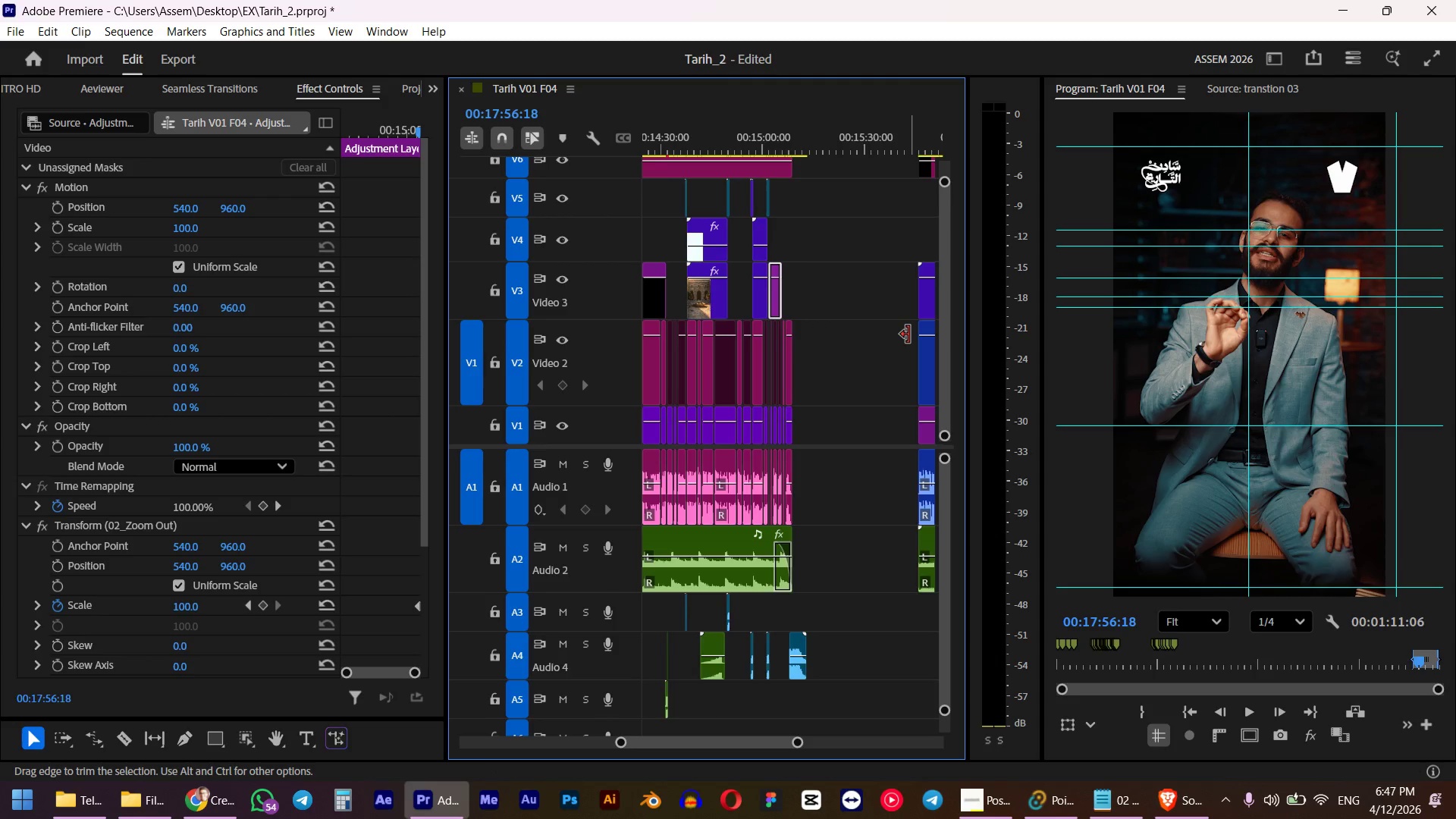 
scroll: coordinate [816, 328], scroll_direction: down, amount: 11.0
 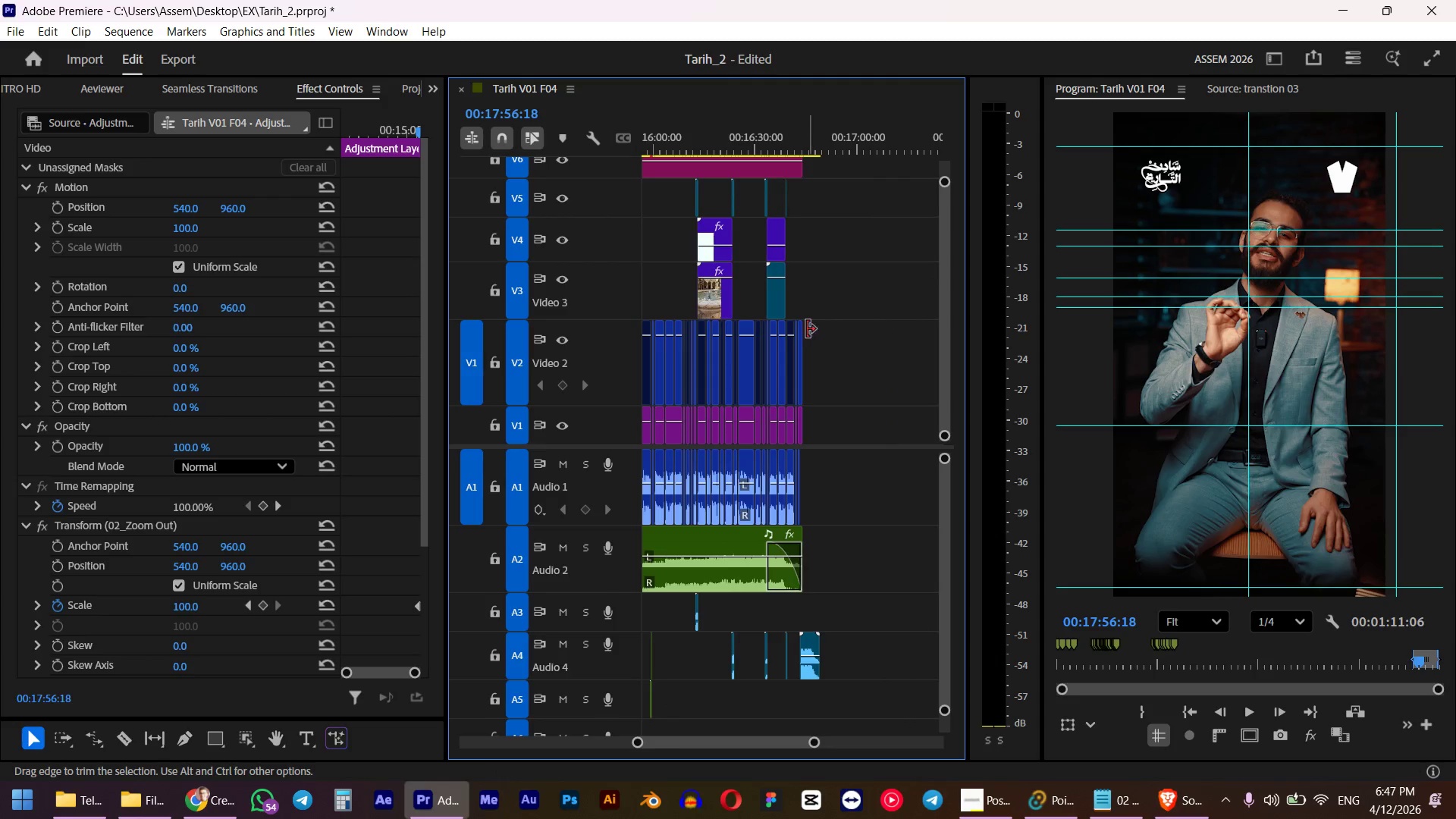 
hold_key(key=AltLeft, duration=0.5)
scroll: coordinate [794, 324], scroll_direction: down, amount: 4.0
 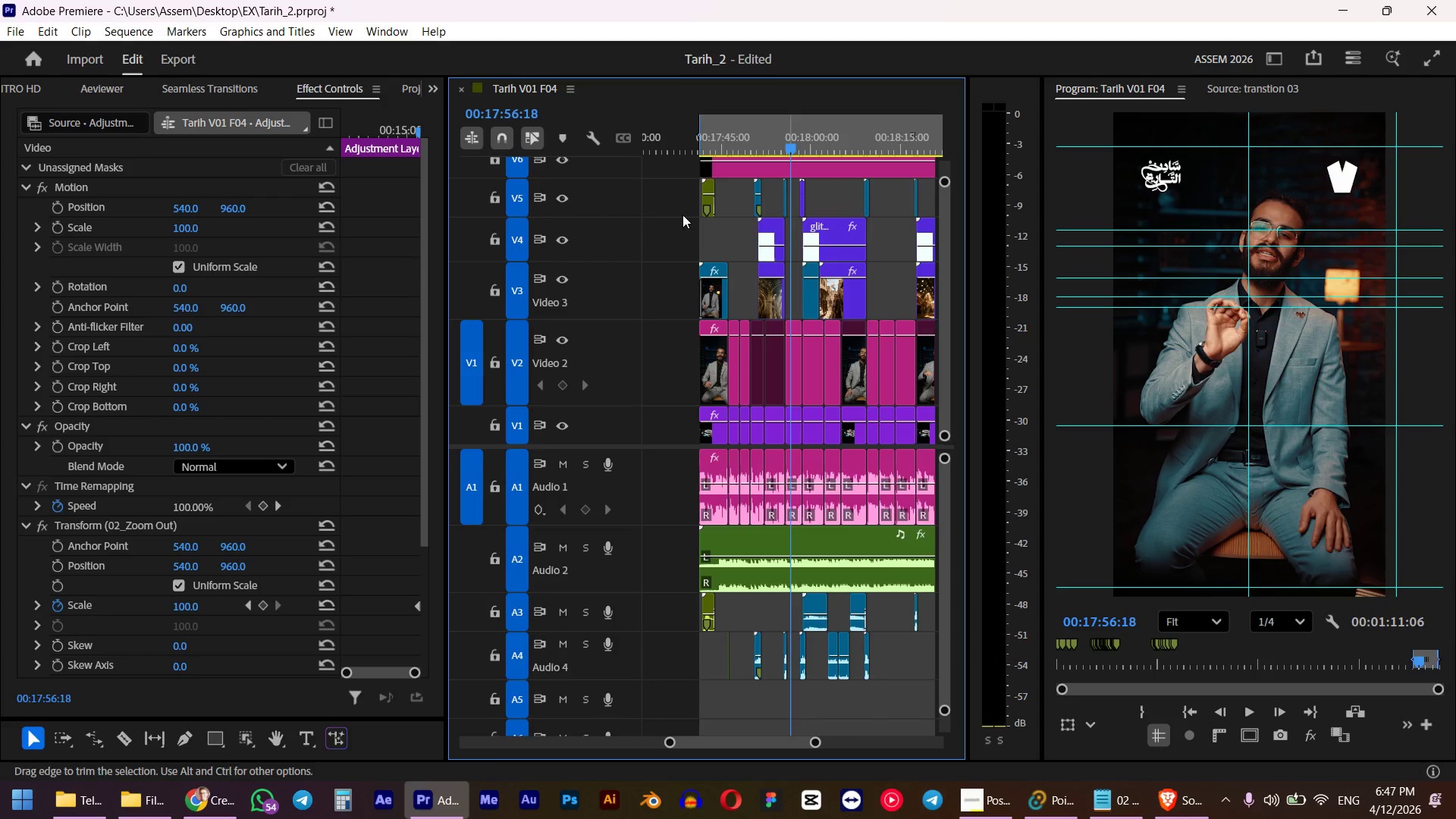 
left_click([673, 144])
 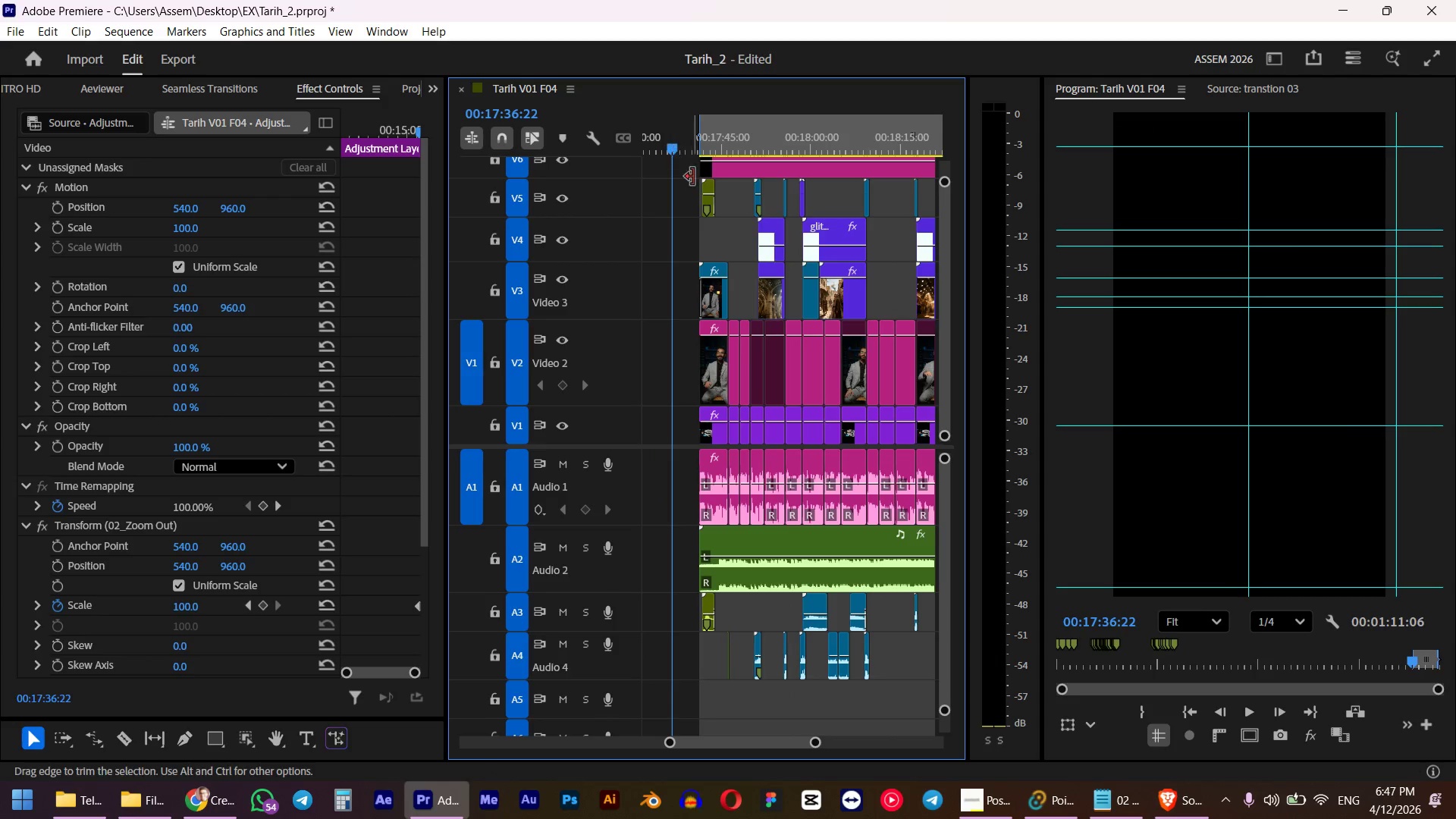 
scroll: coordinate [699, 180], scroll_direction: up, amount: 2.0
 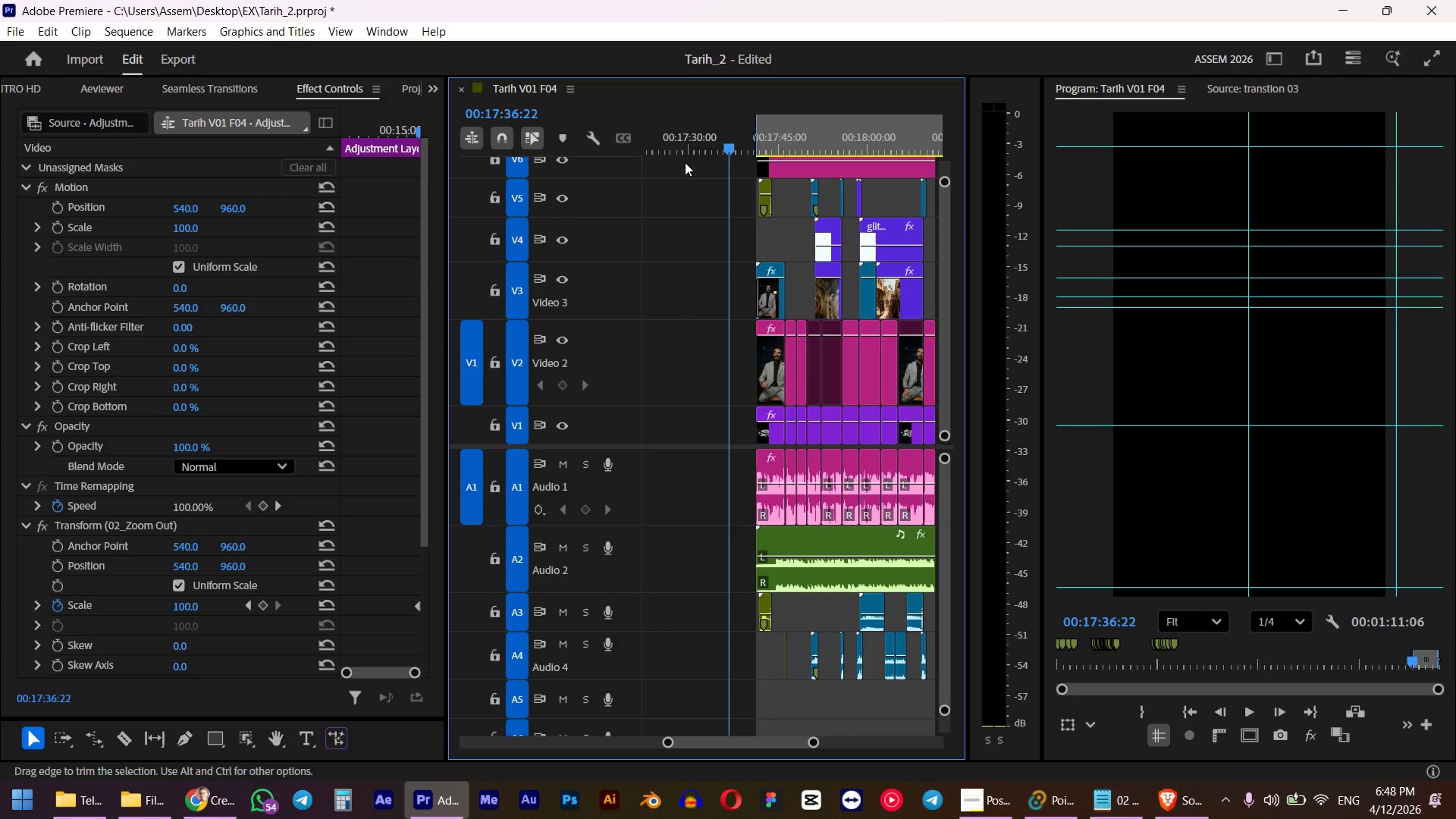 
left_click([685, 138])
 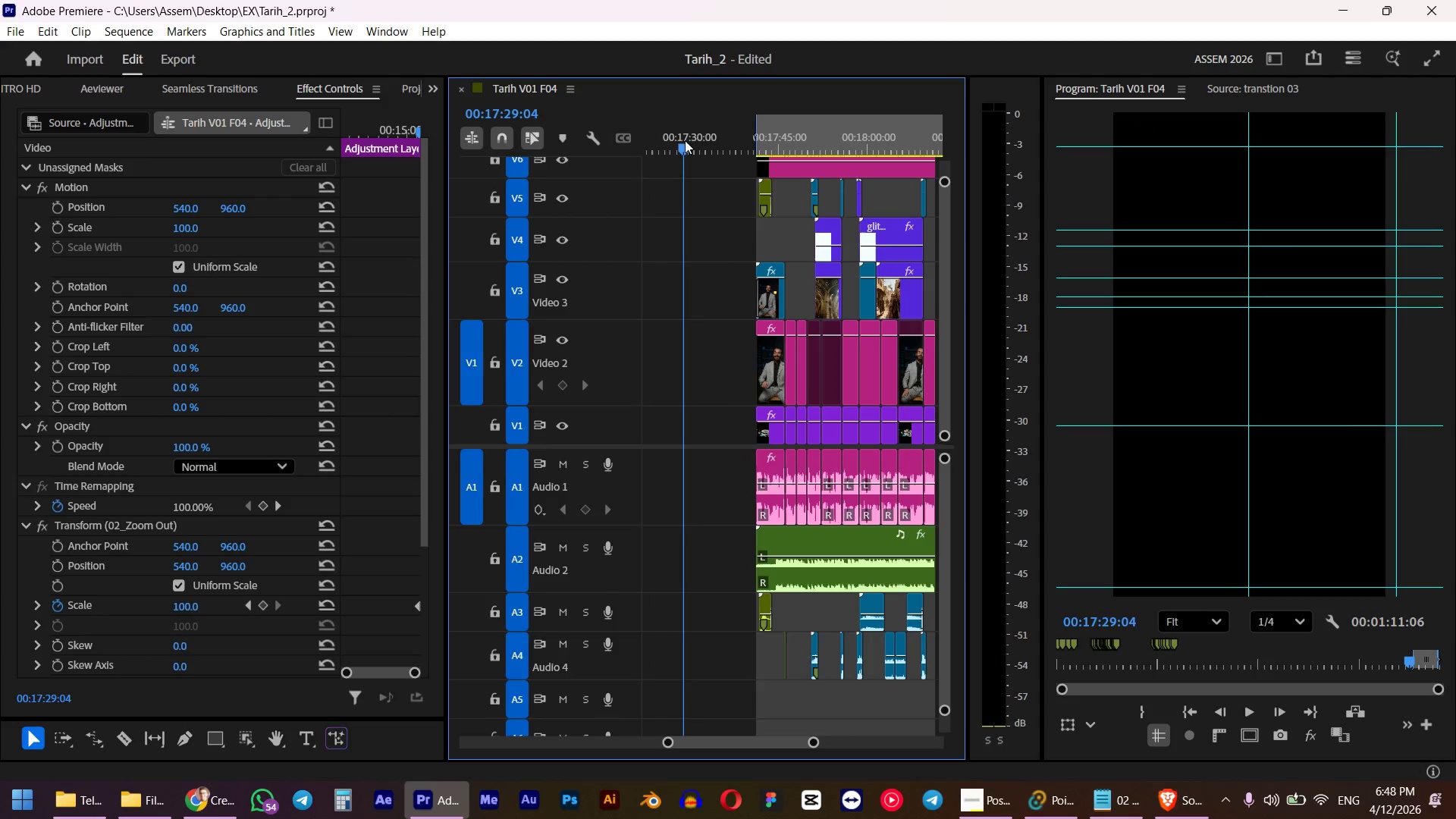 
key(Control+ControlLeft)
 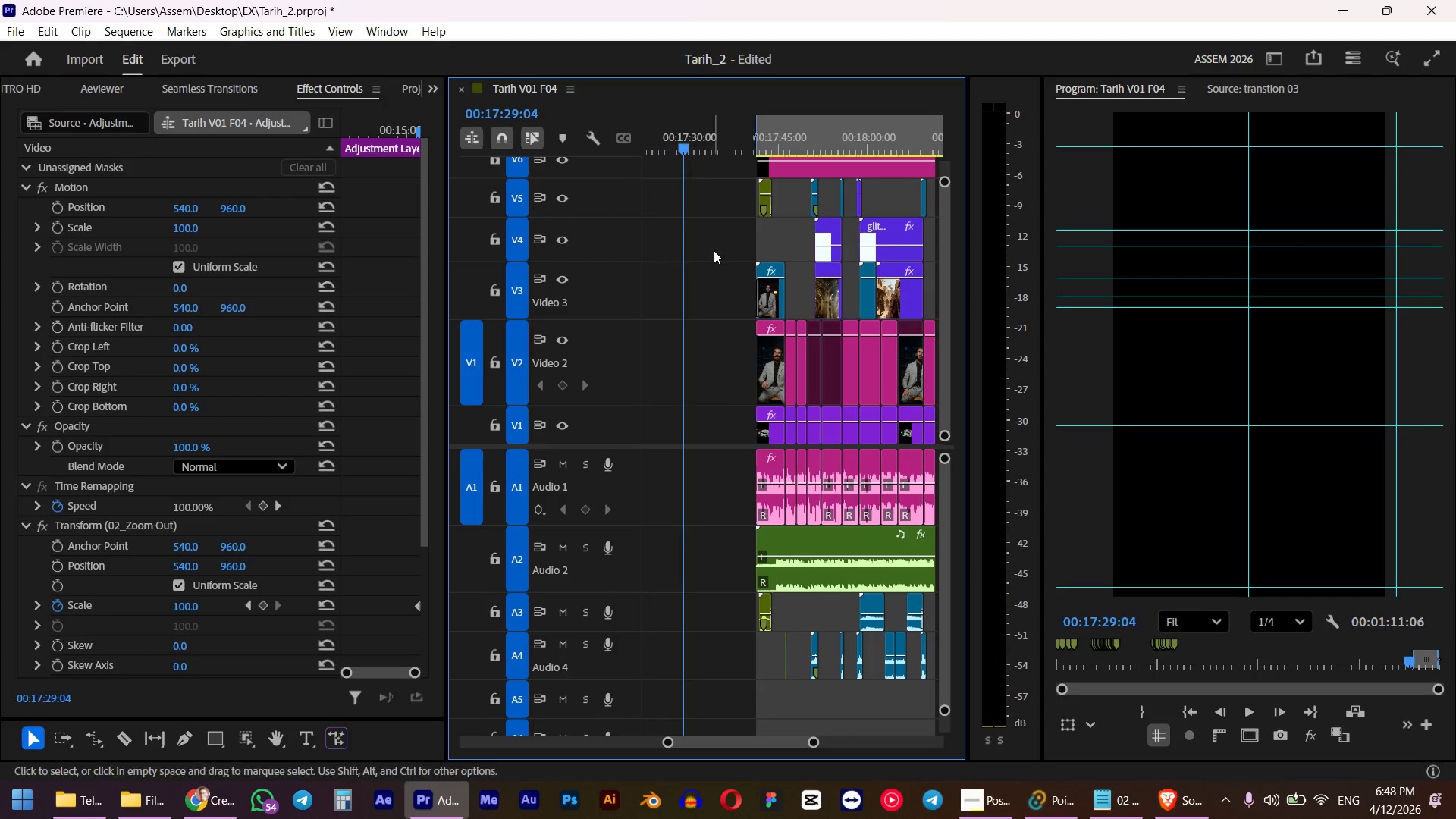 
key(Control+V)
 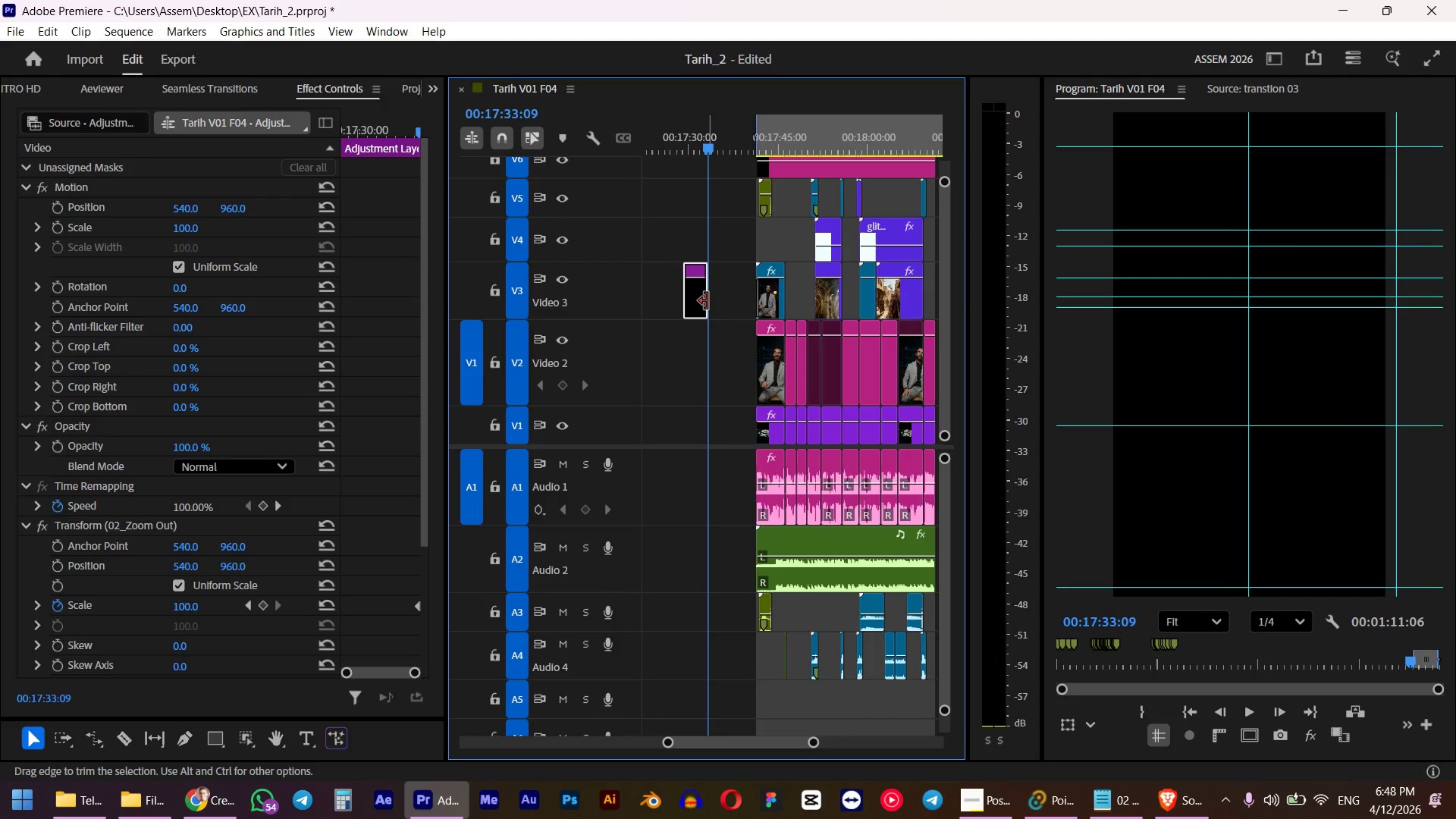 
left_click_drag(start_coordinate=[705, 301], to_coordinate=[693, 293])
 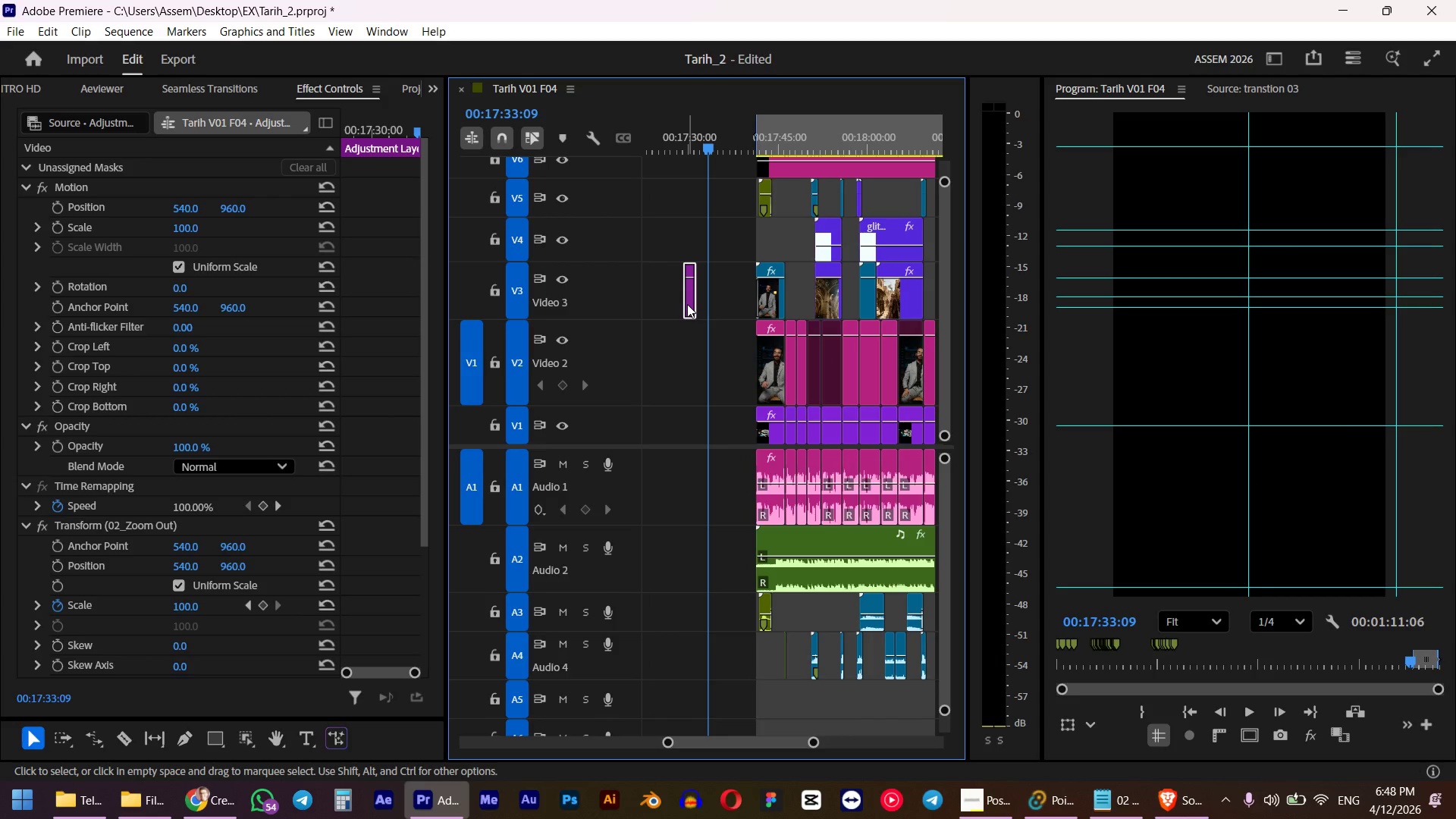 
left_click_drag(start_coordinate=[687, 304], to_coordinate=[841, 297])
 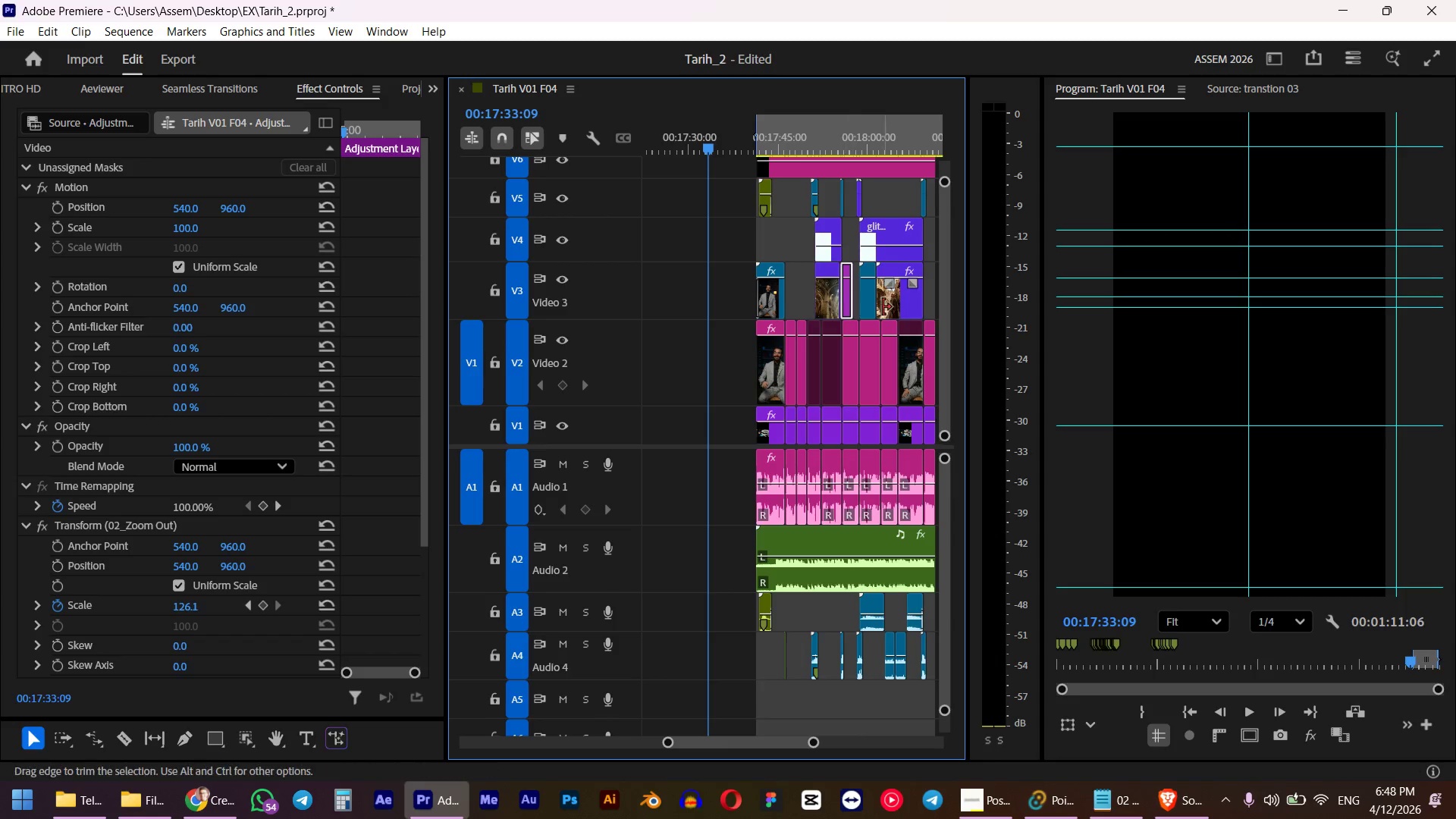 
hold_key(key=AltLeft, duration=0.81)
scroll: coordinate [823, 310], scroll_direction: up, amount: 11.0
 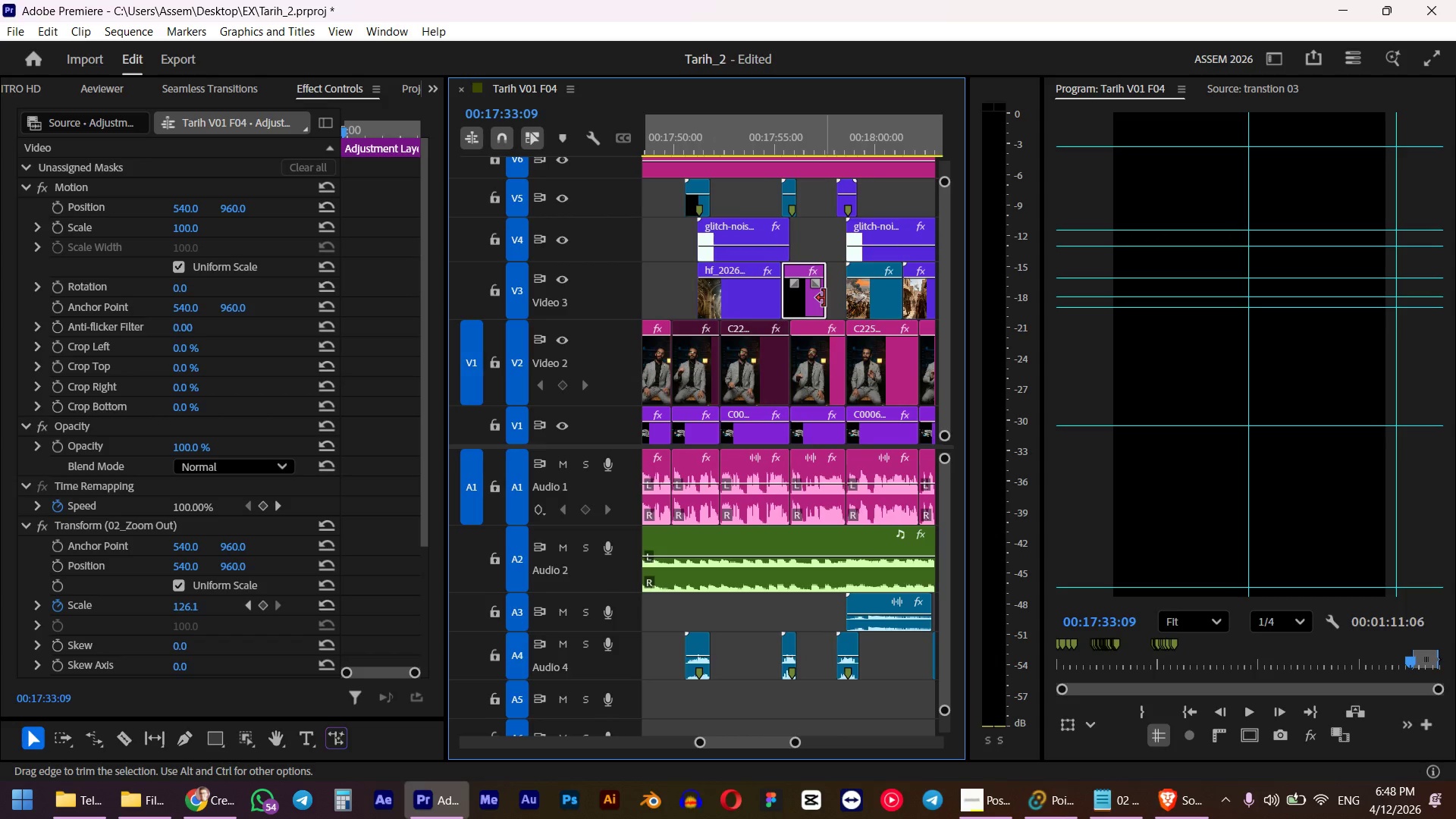 
left_click_drag(start_coordinate=[824, 298], to_coordinate=[846, 298])
 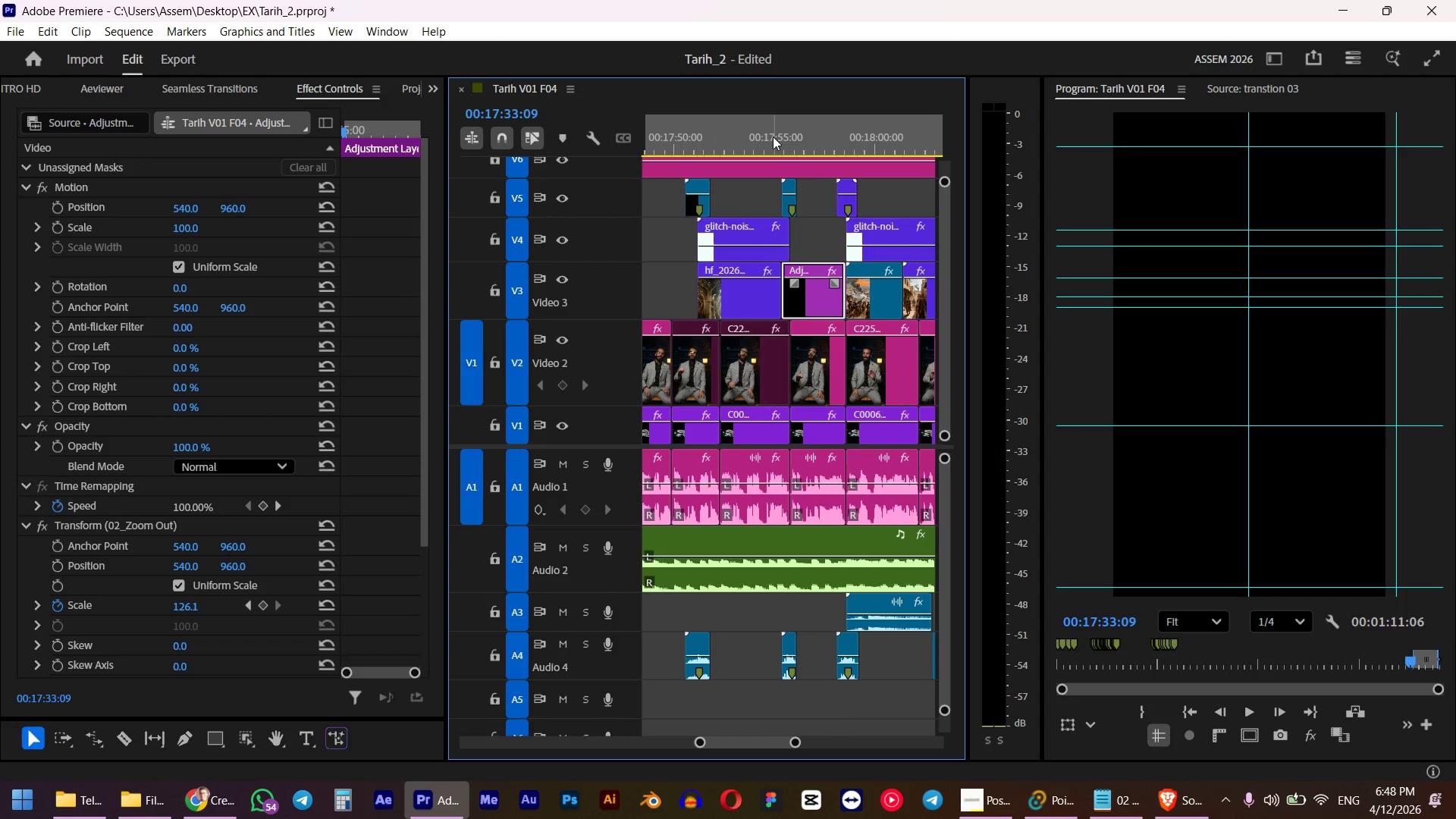 
left_click([773, 136])
 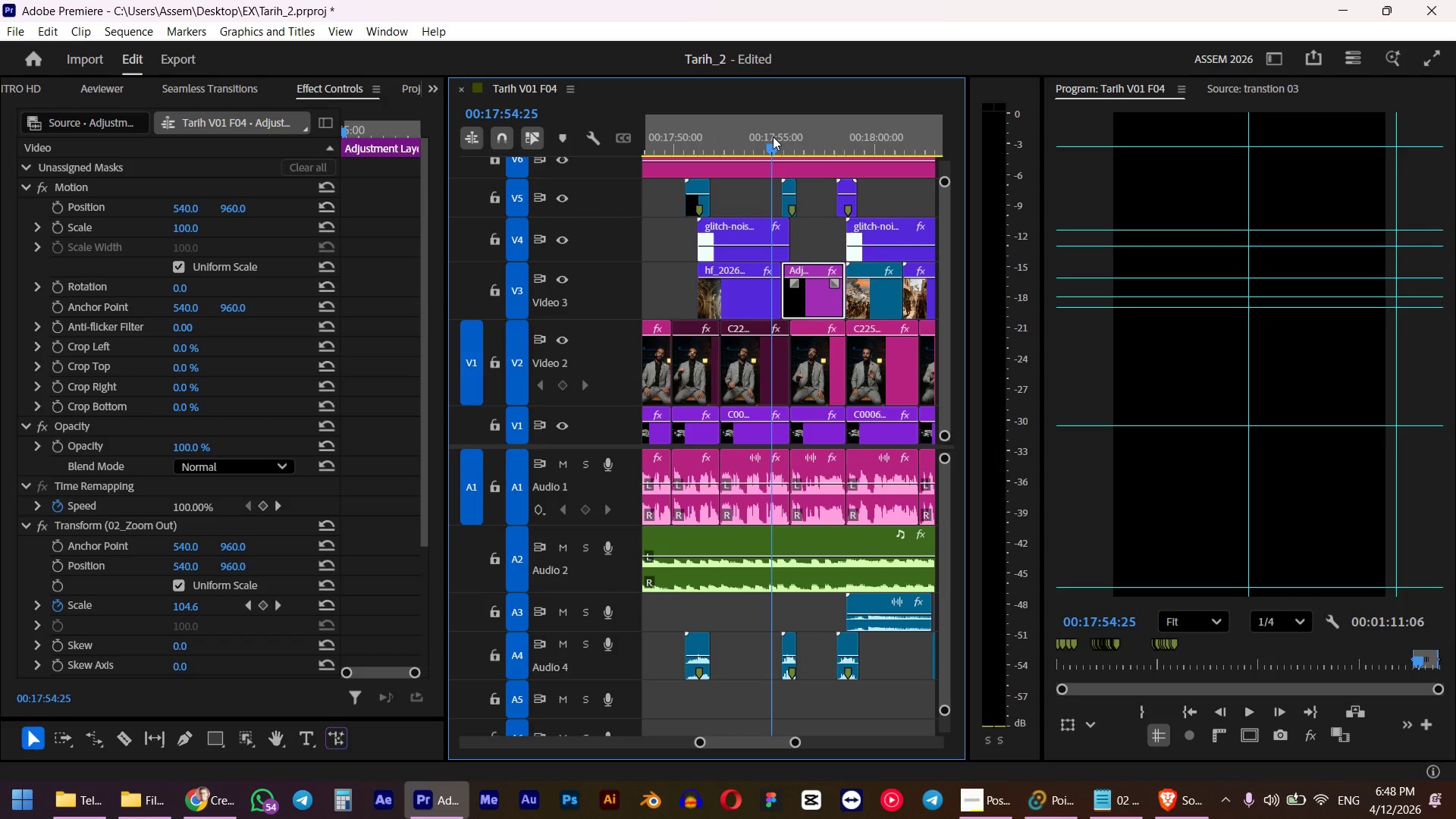 
key(Space)
 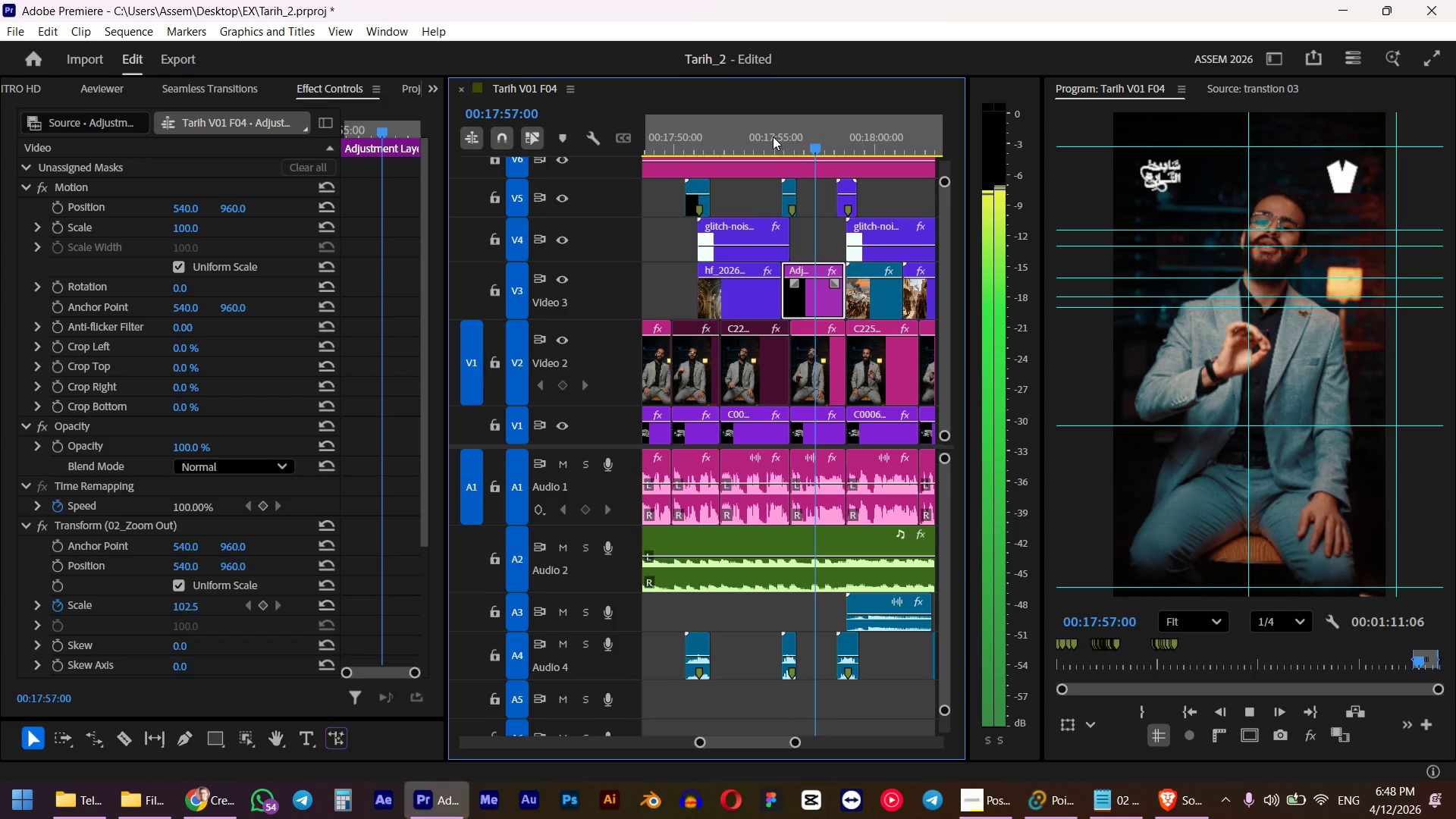 
wait(5.52)
 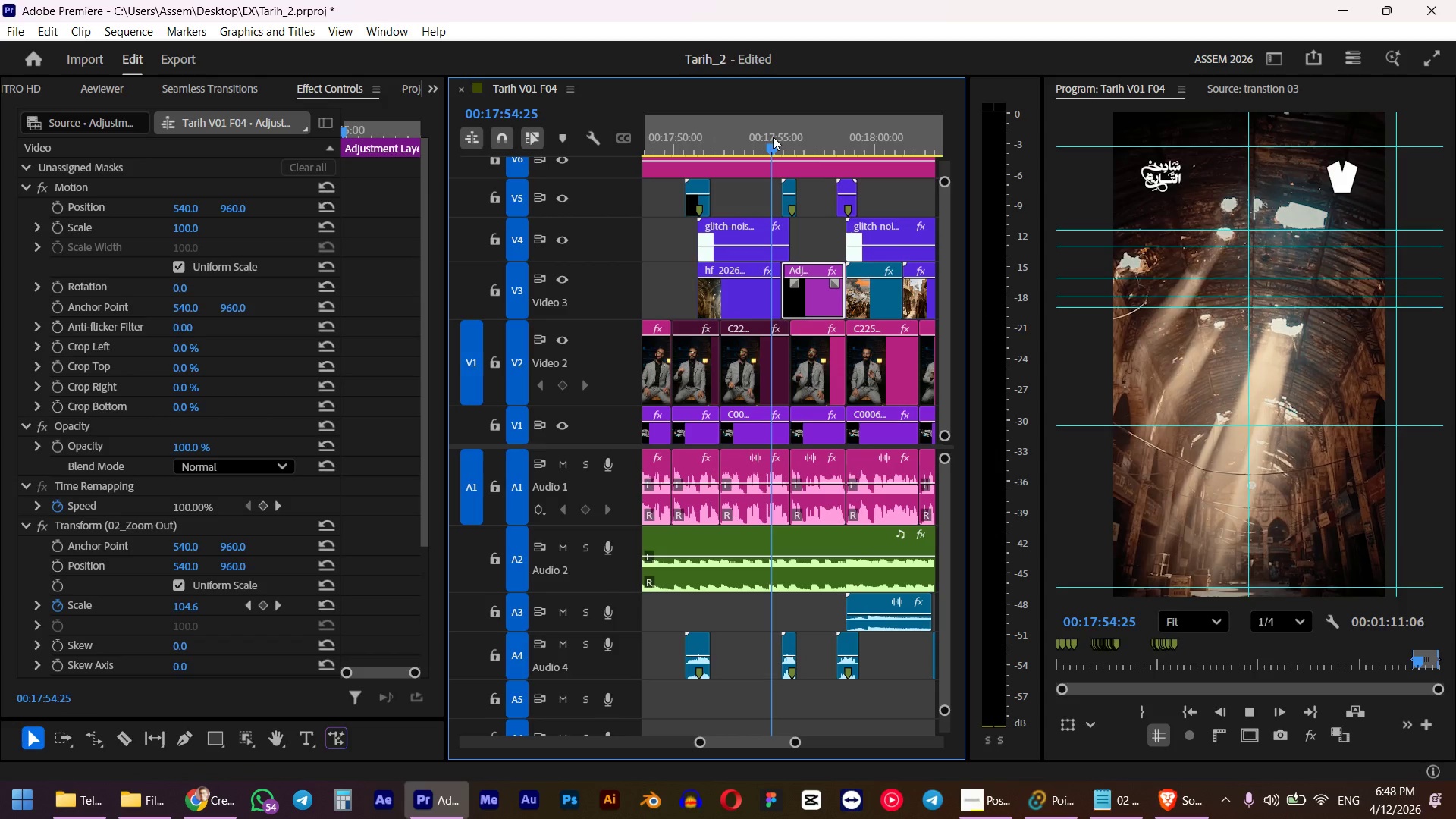 
key(Space)
 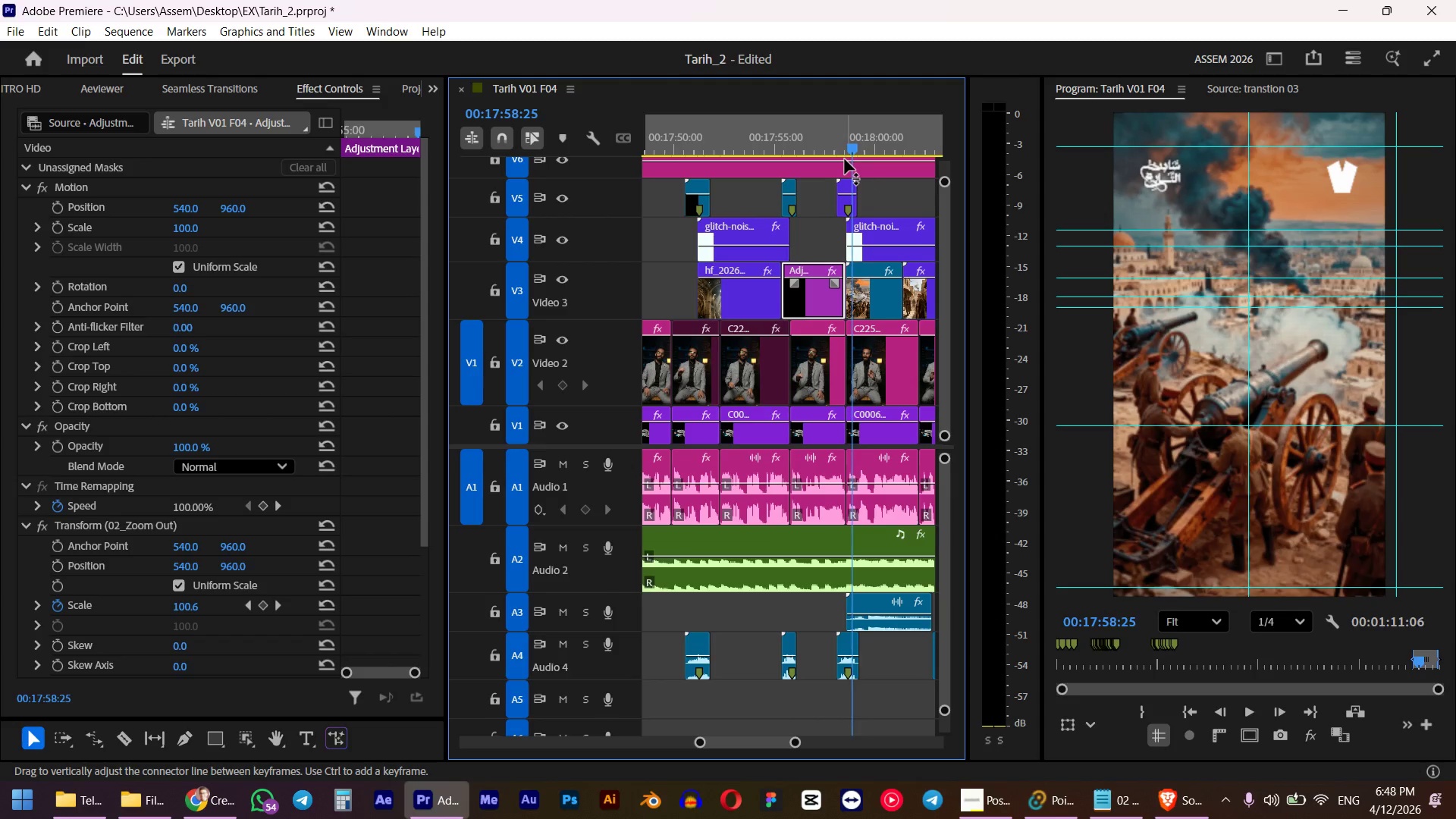 
left_click([824, 147])
 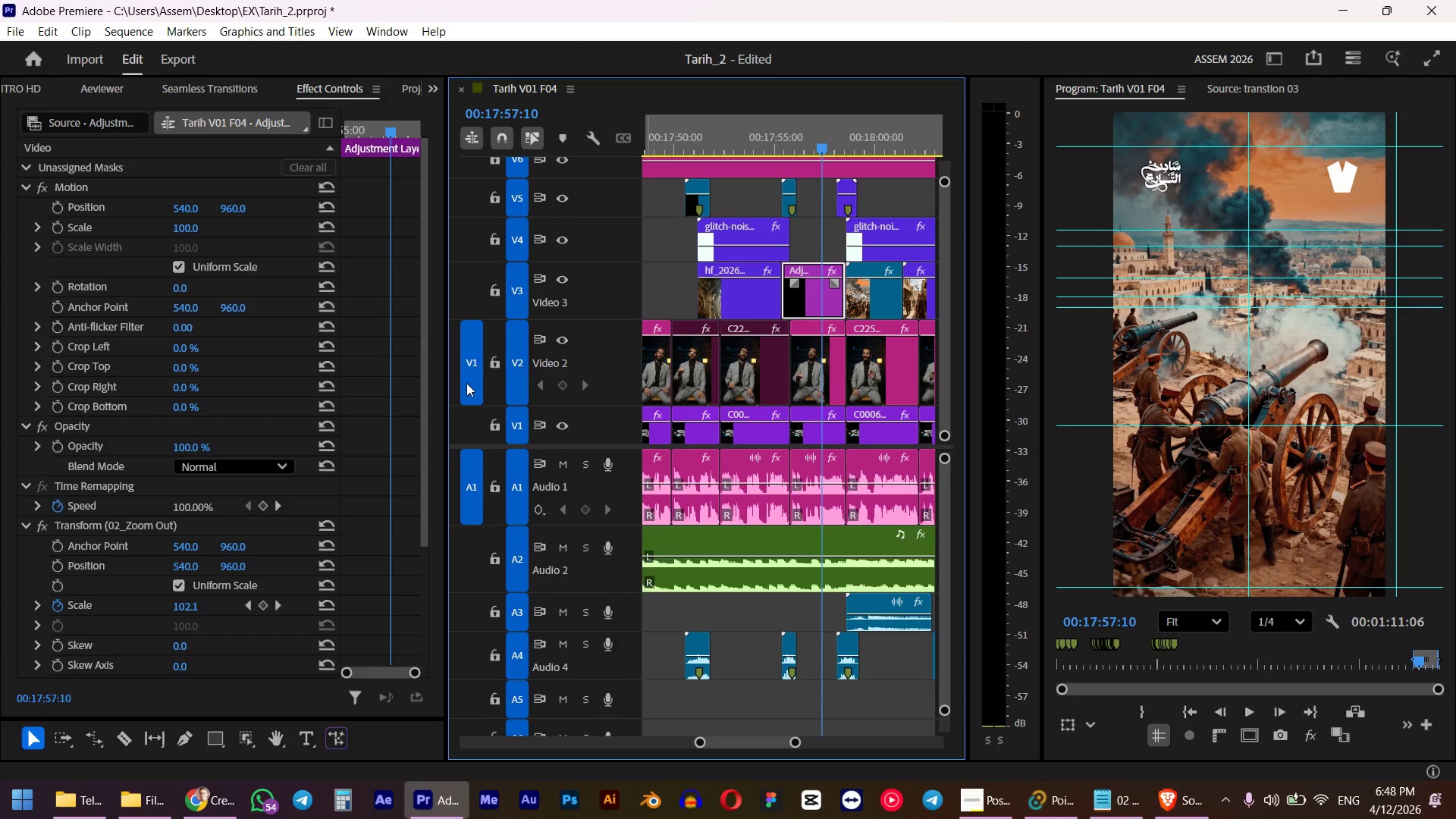 
scroll: coordinate [206, 527], scroll_direction: down, amount: 15.0
 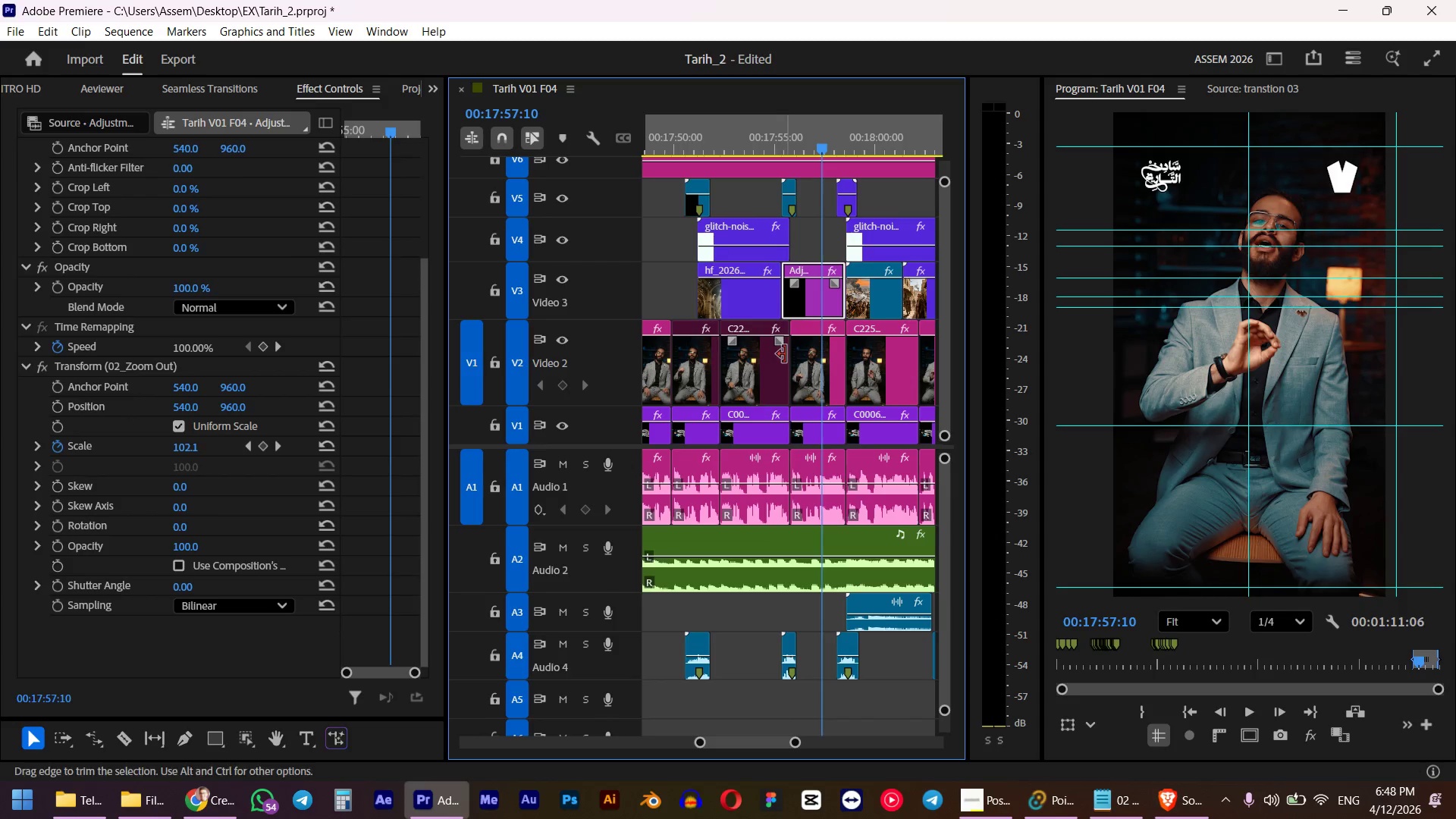 
left_click([811, 300])
 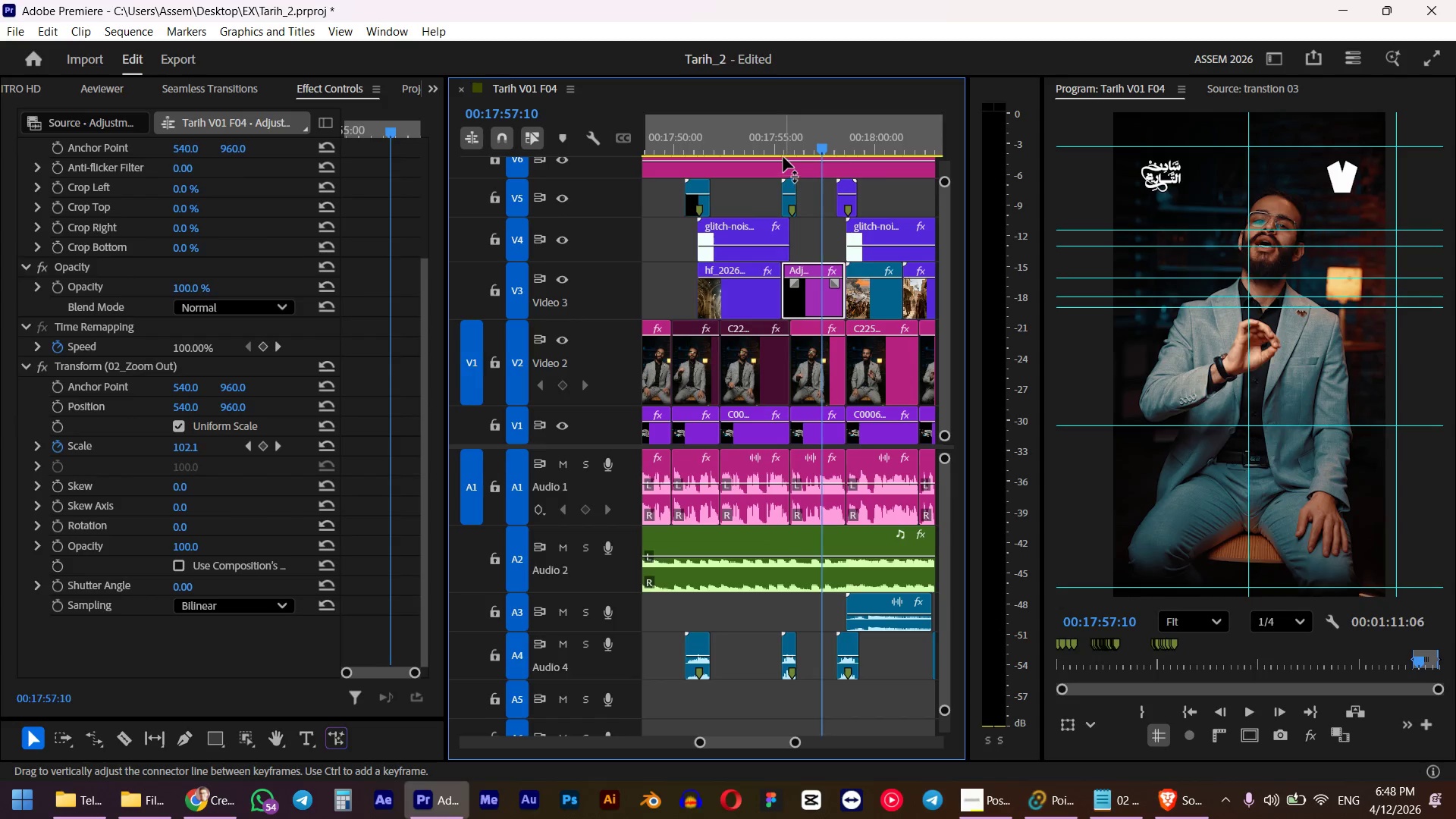 
left_click([778, 143])
 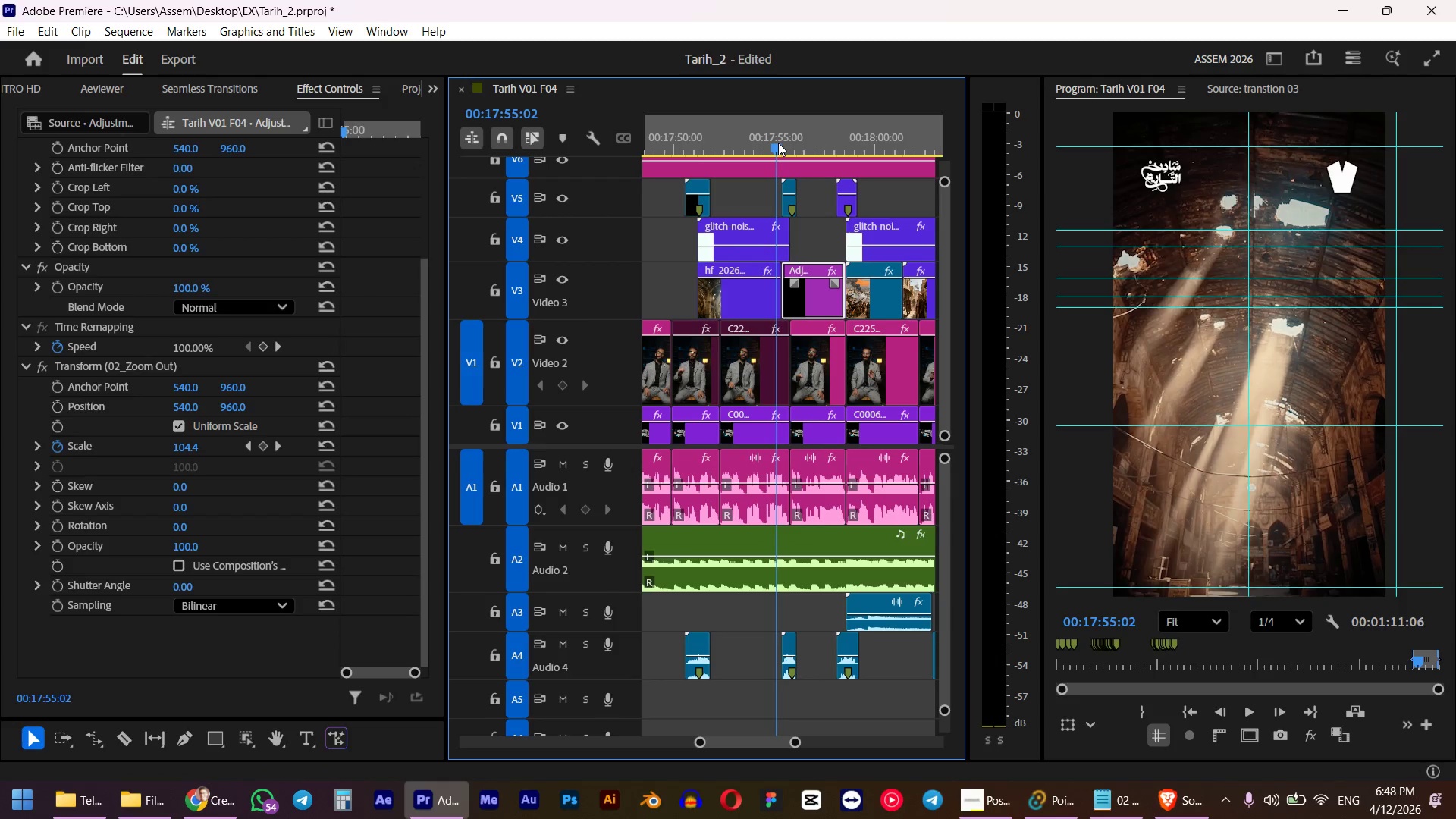 
key(Space)
 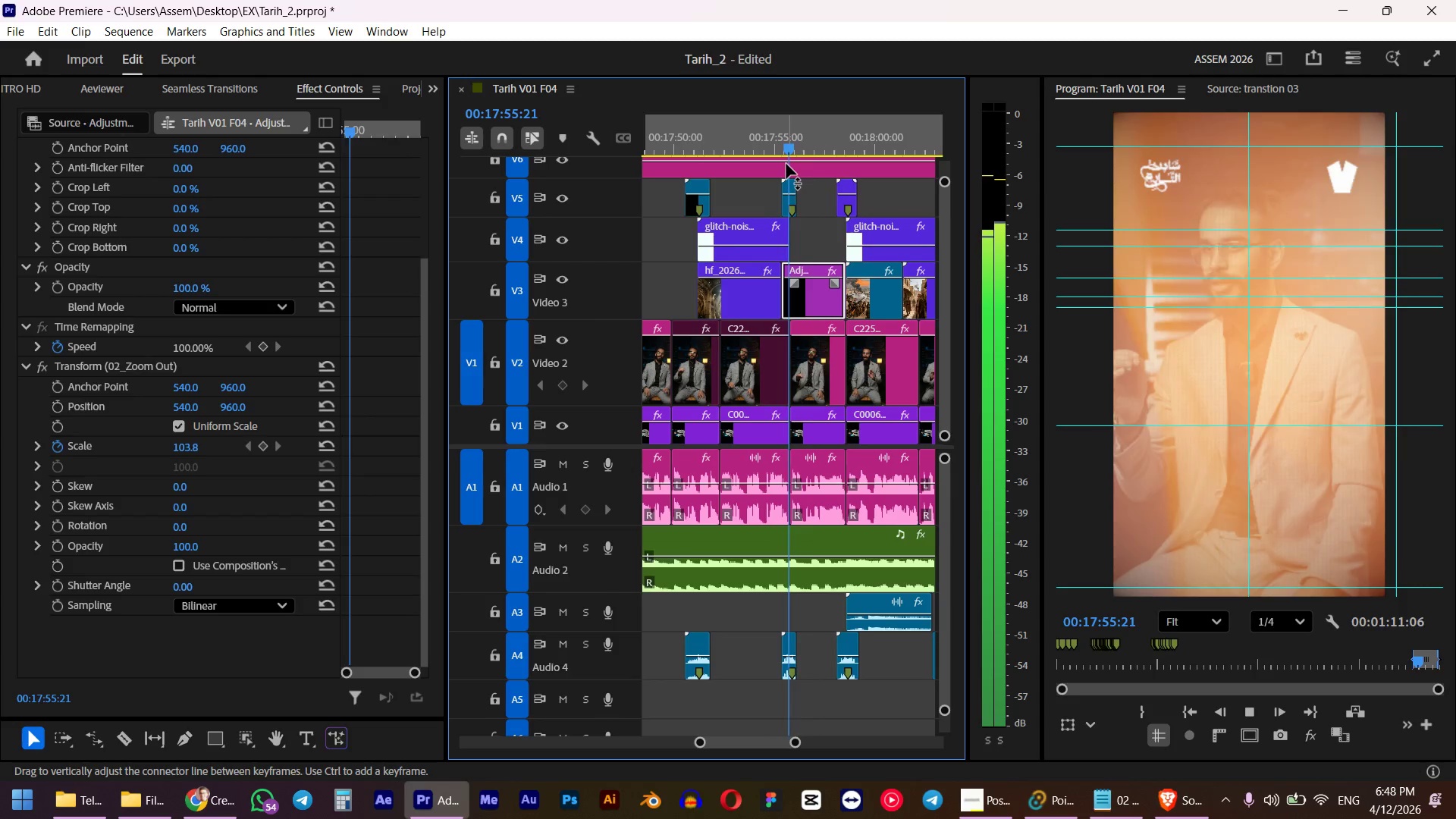 
key(Space)
 